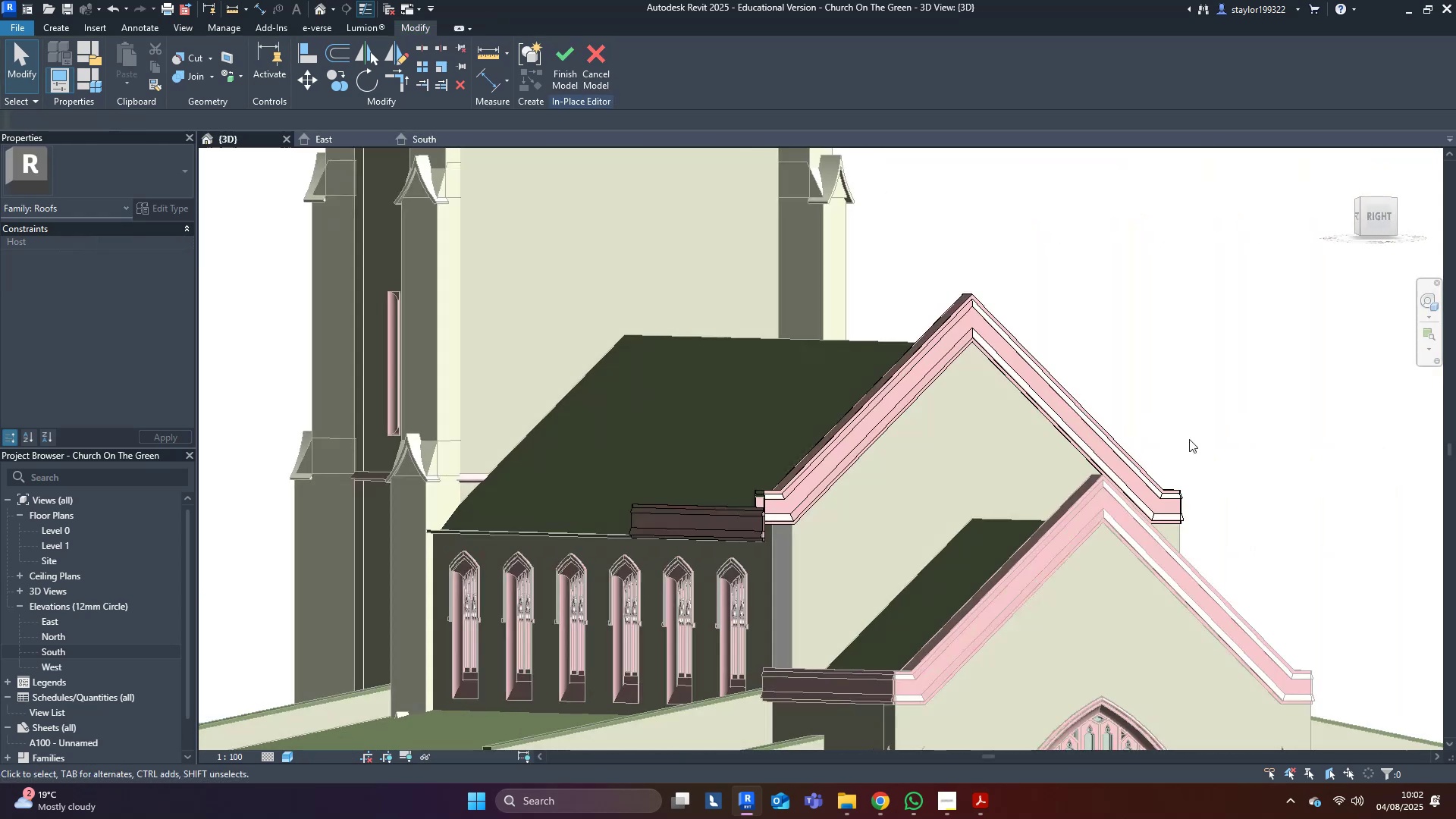 
scroll: coordinate [838, 425], scroll_direction: up, amount: 8.0
 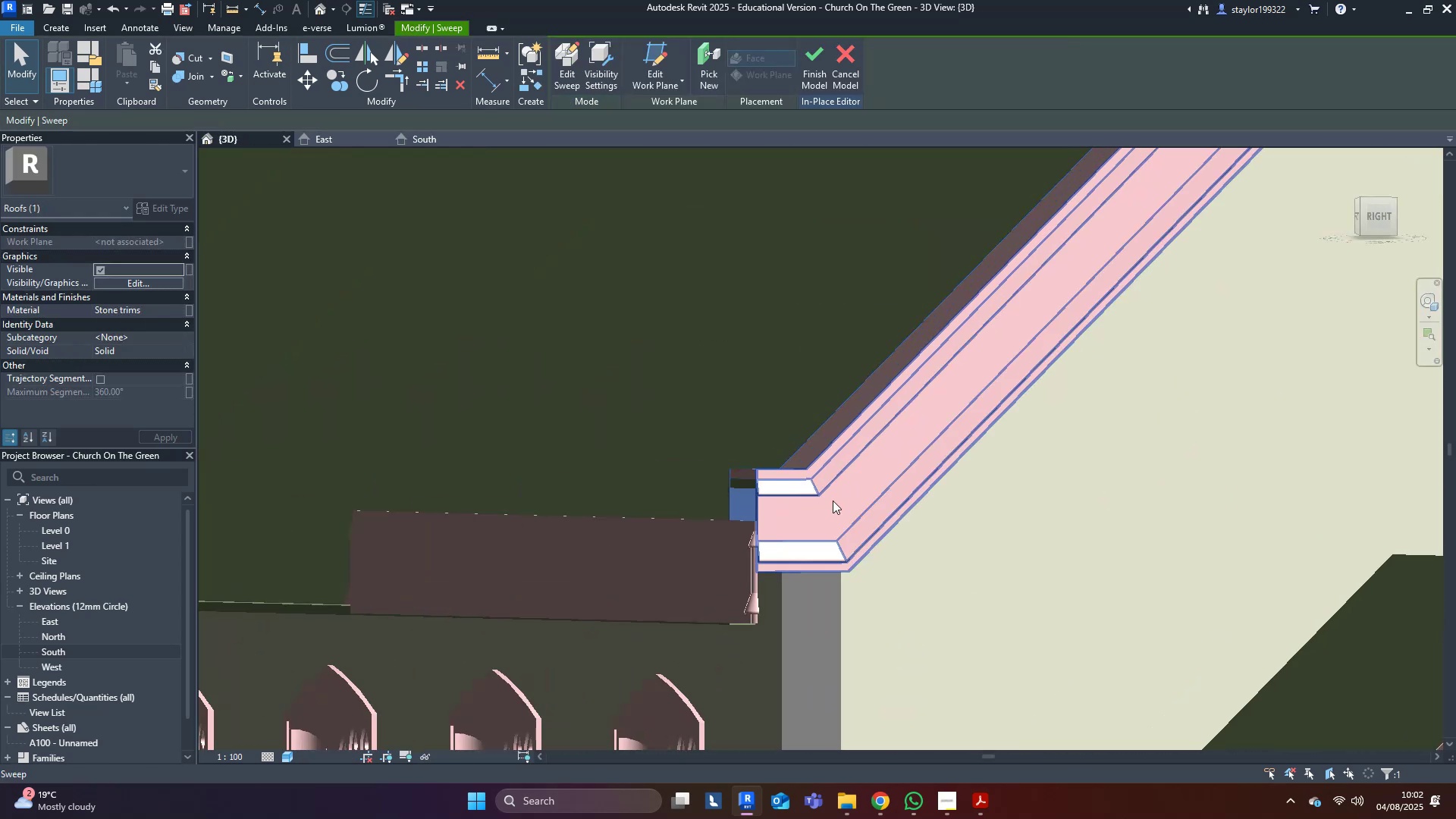 
left_click([833, 502])
 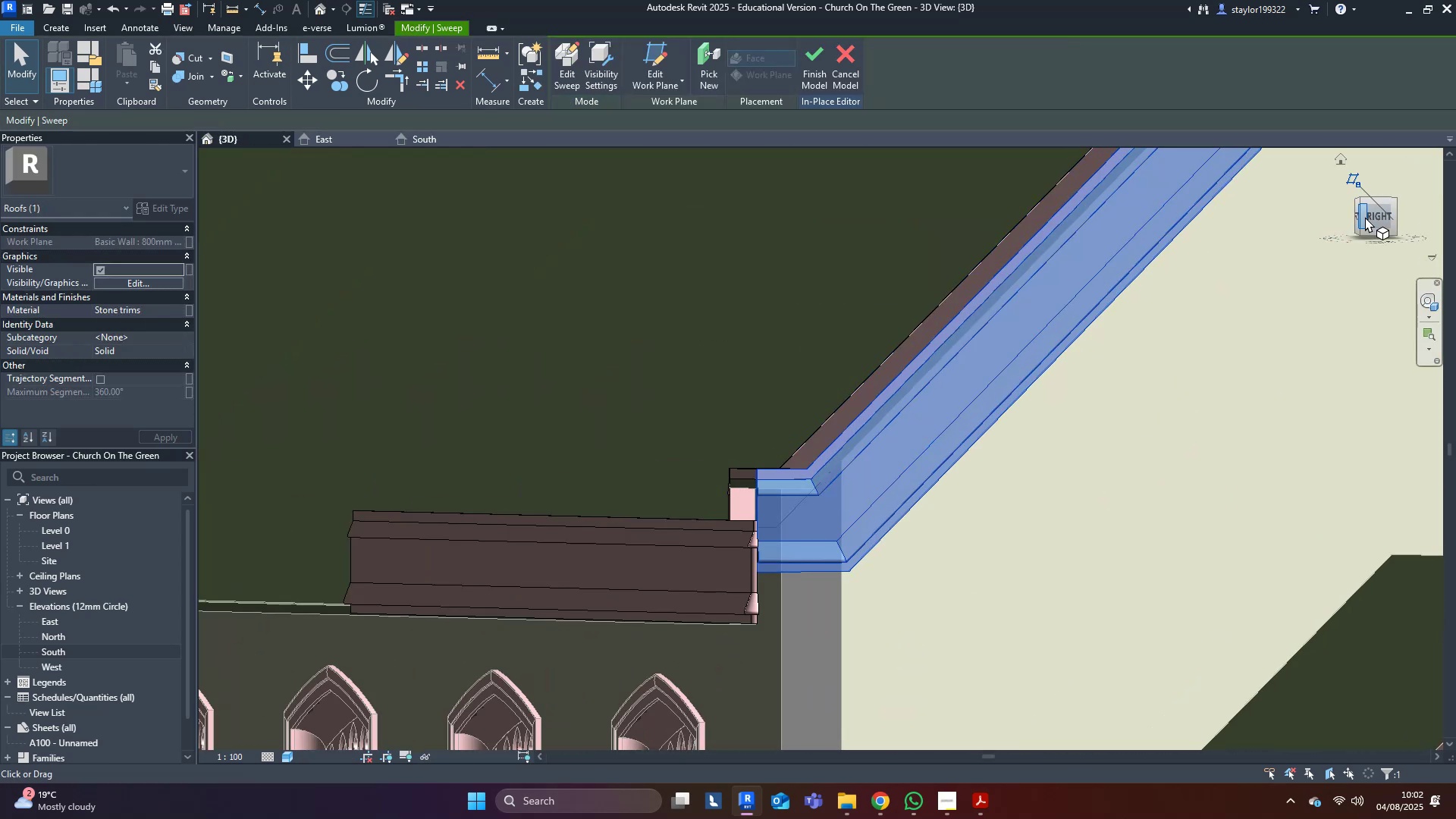 
left_click([1370, 217])
 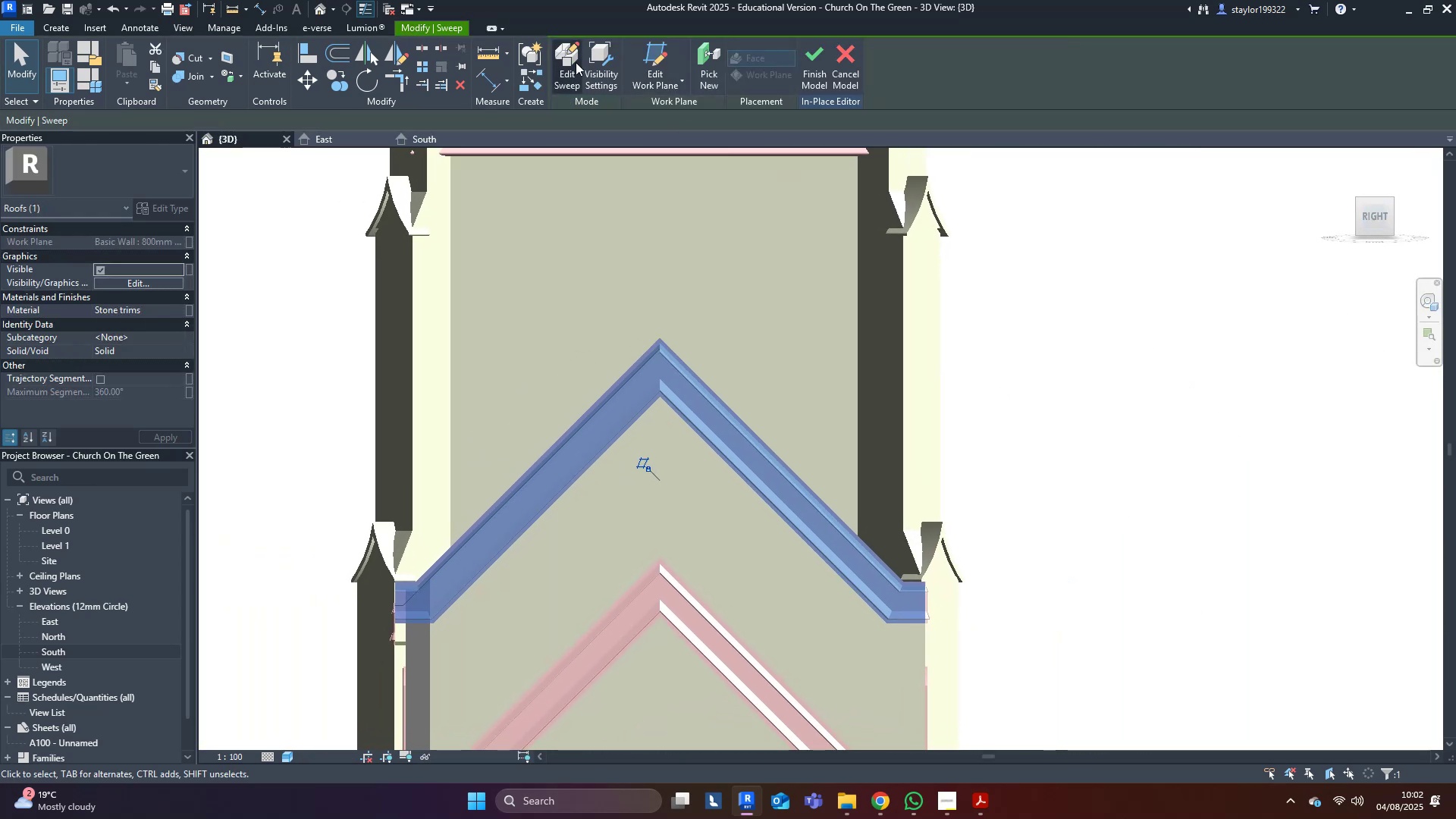 
left_click([573, 61])
 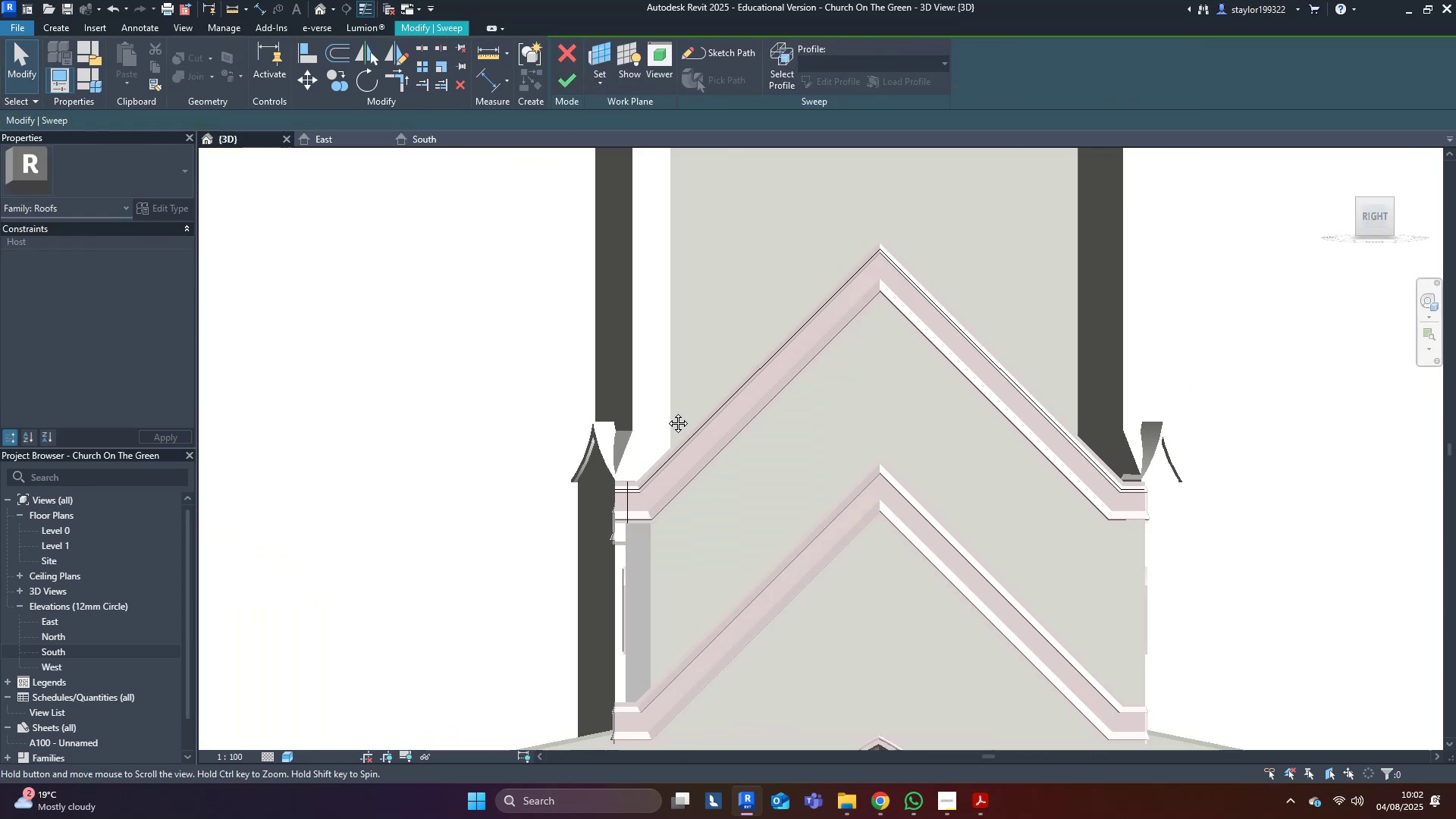 
scroll: coordinate [745, 388], scroll_direction: up, amount: 4.0
 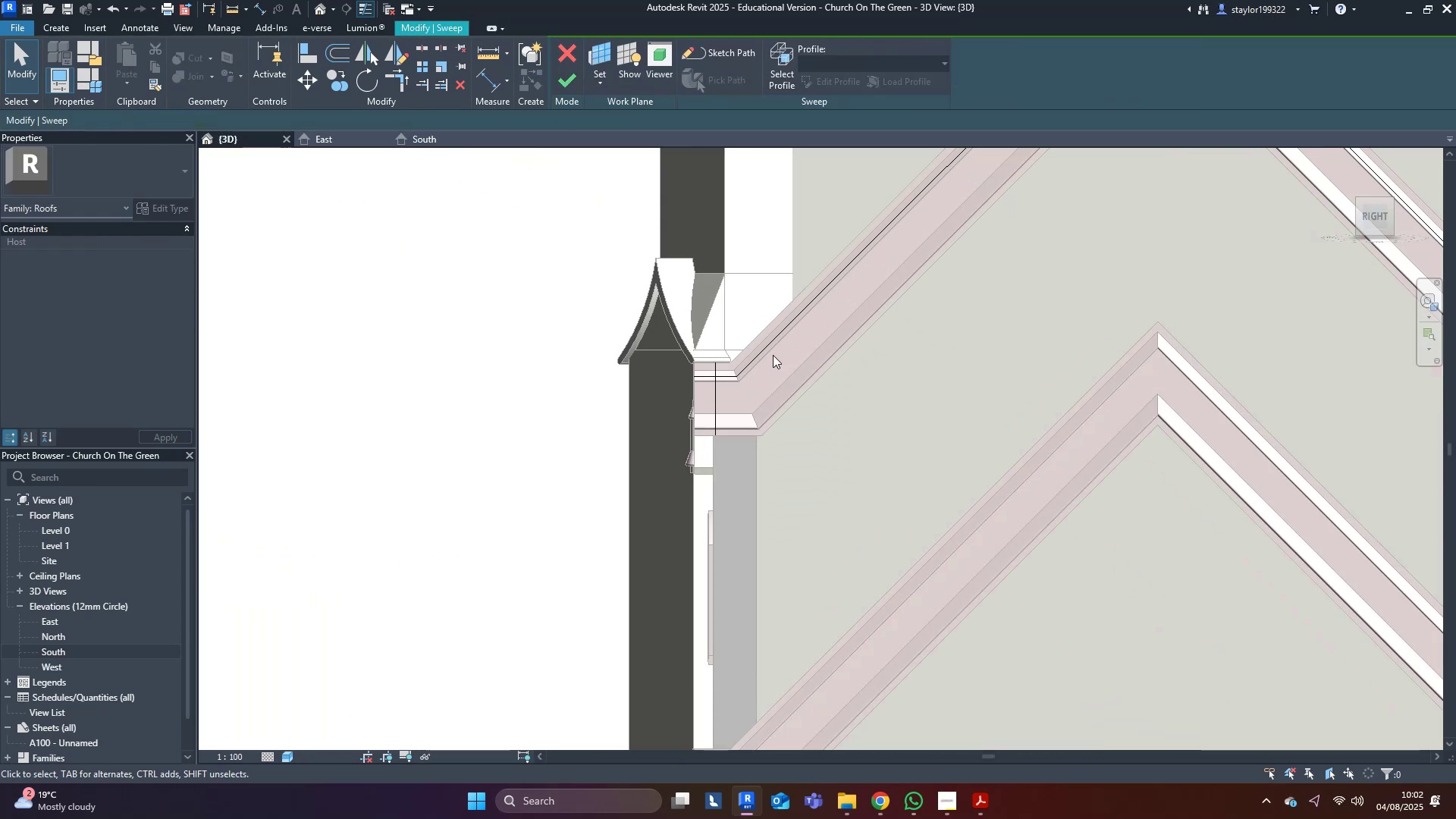 
double_click([773, 355])
 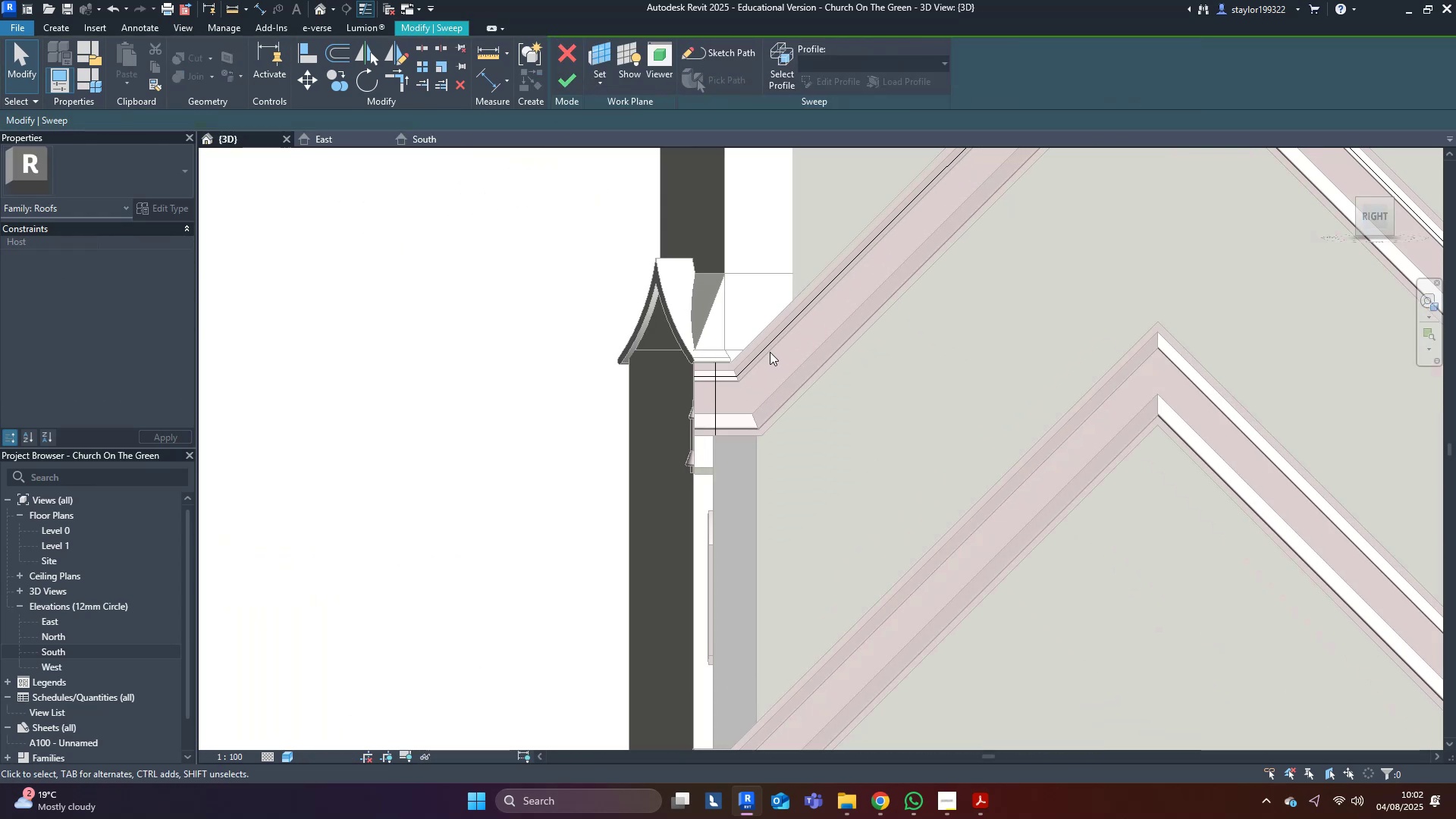 
triple_click([764, 349])
 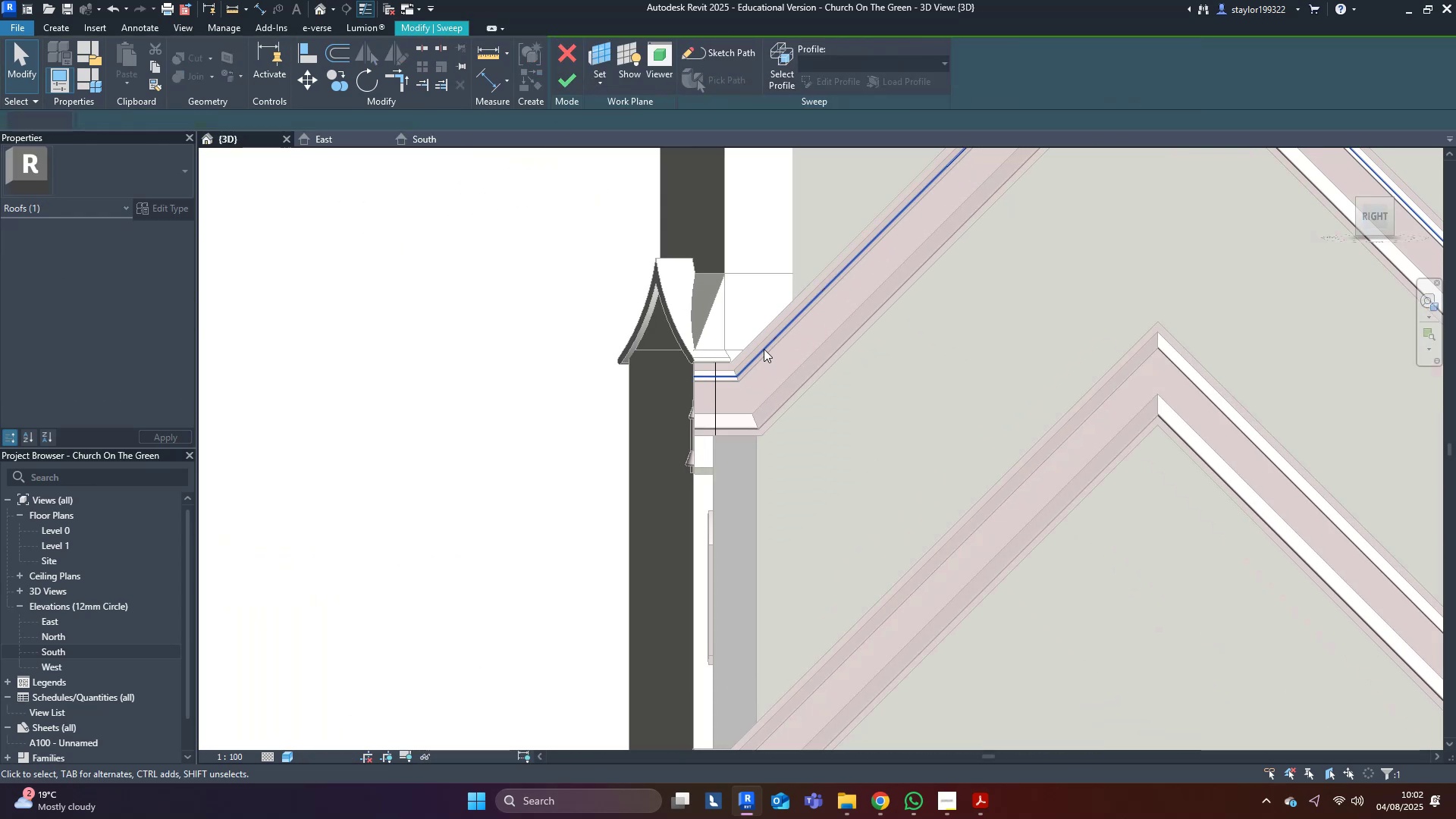 
triple_click([764, 349])
 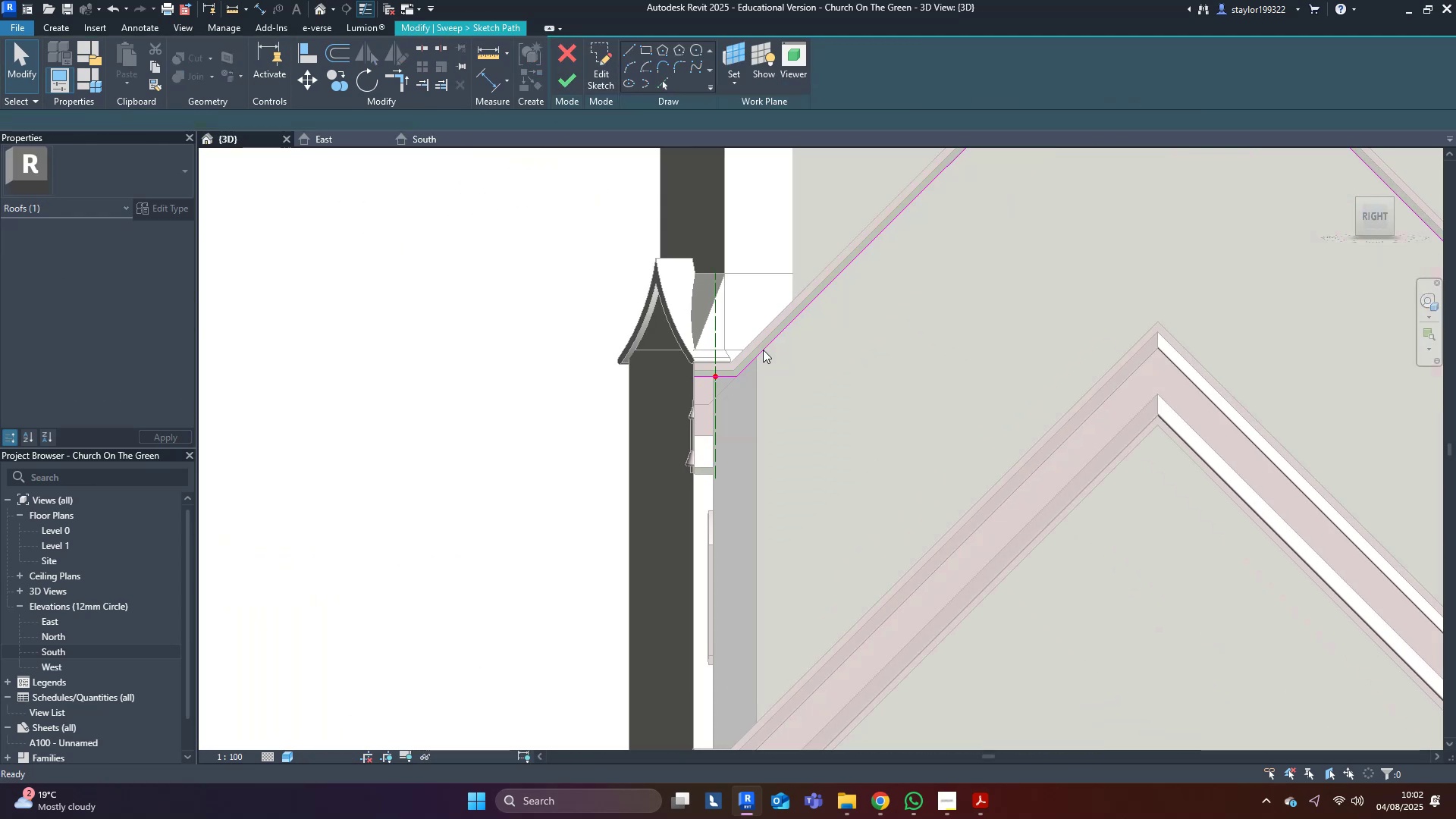 
scroll: coordinate [758, 357], scroll_direction: up, amount: 4.0
 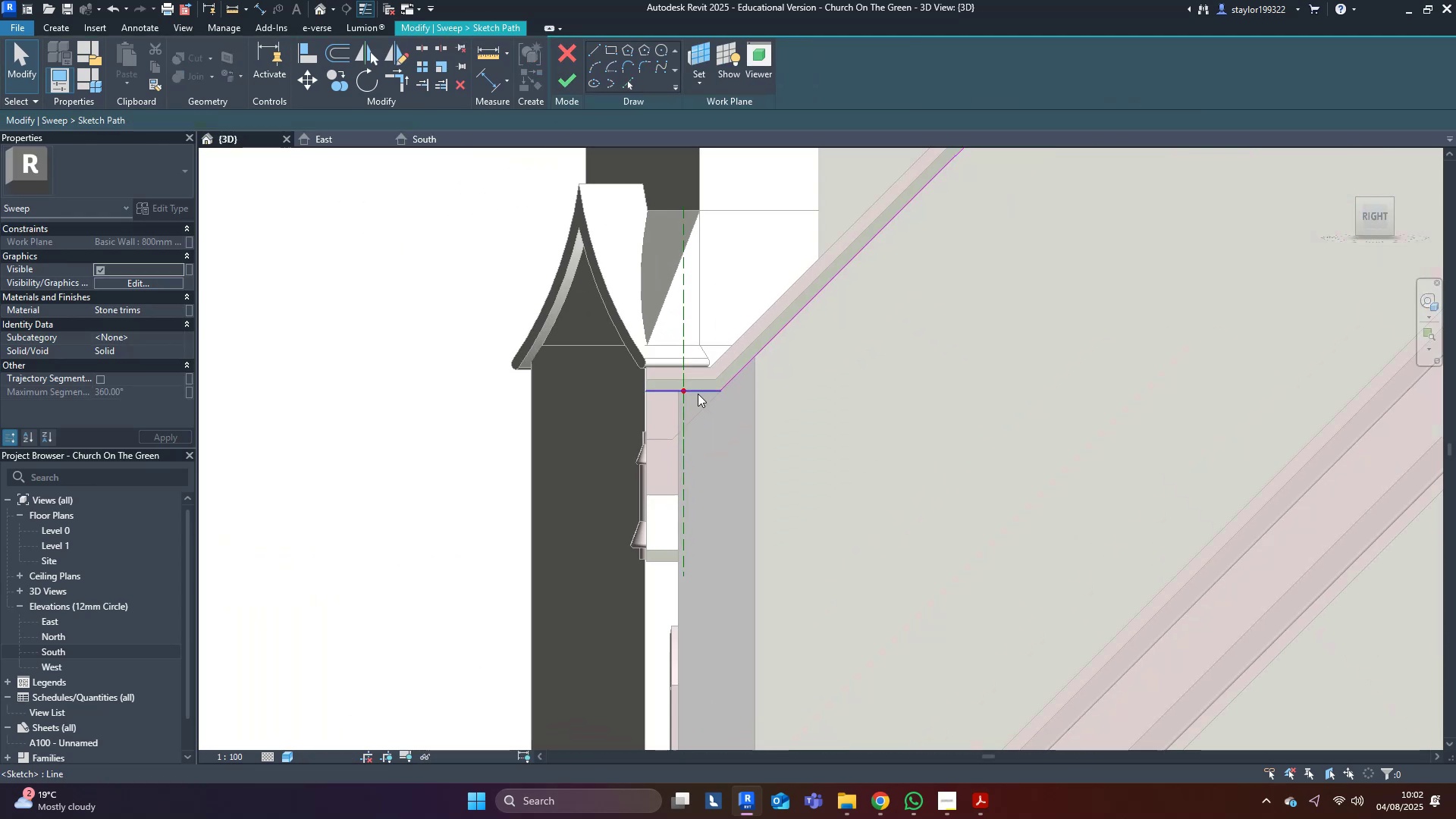 
left_click([698, 394])
 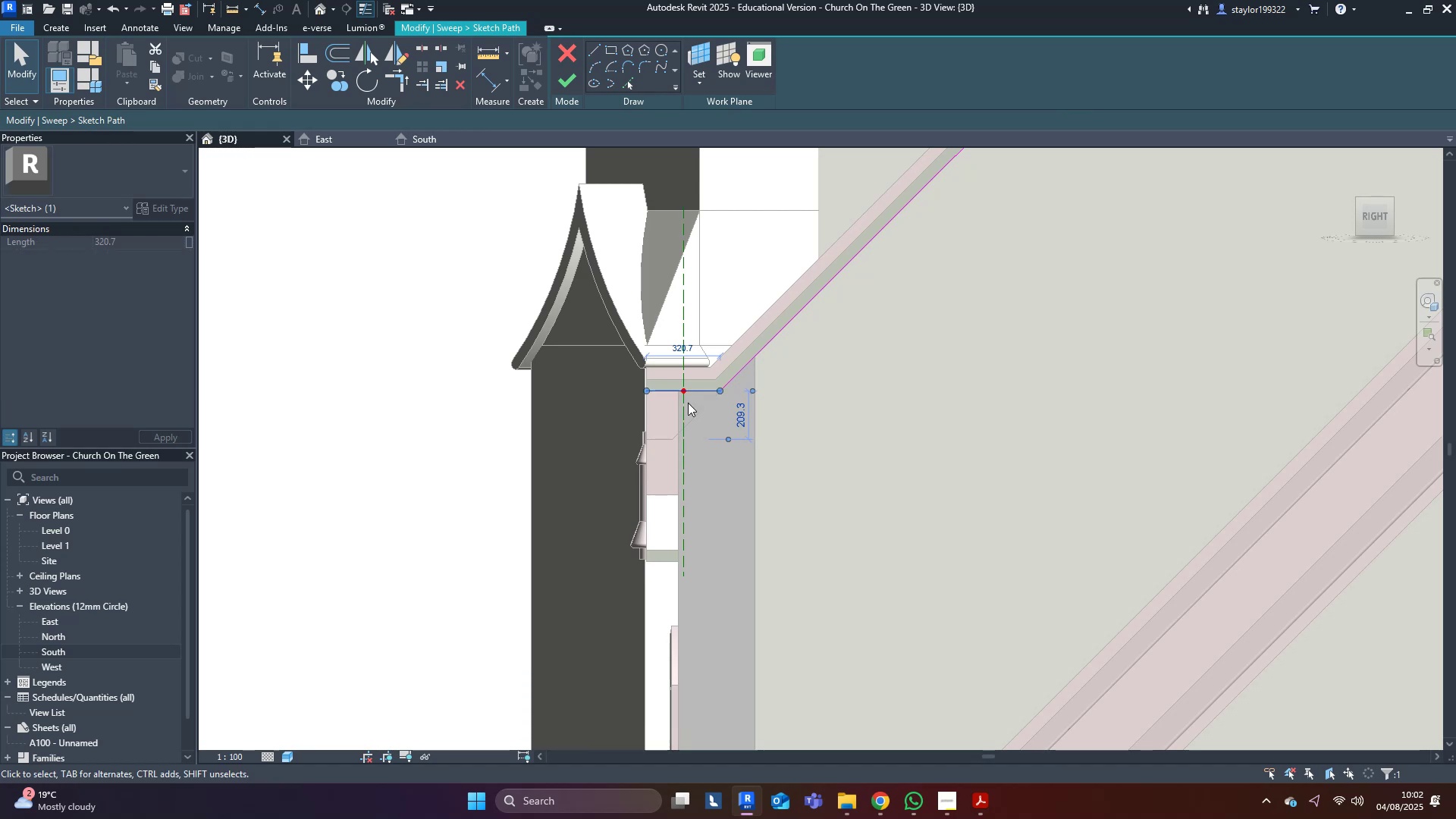 
scroll: coordinate [624, 420], scroll_direction: up, amount: 6.0
 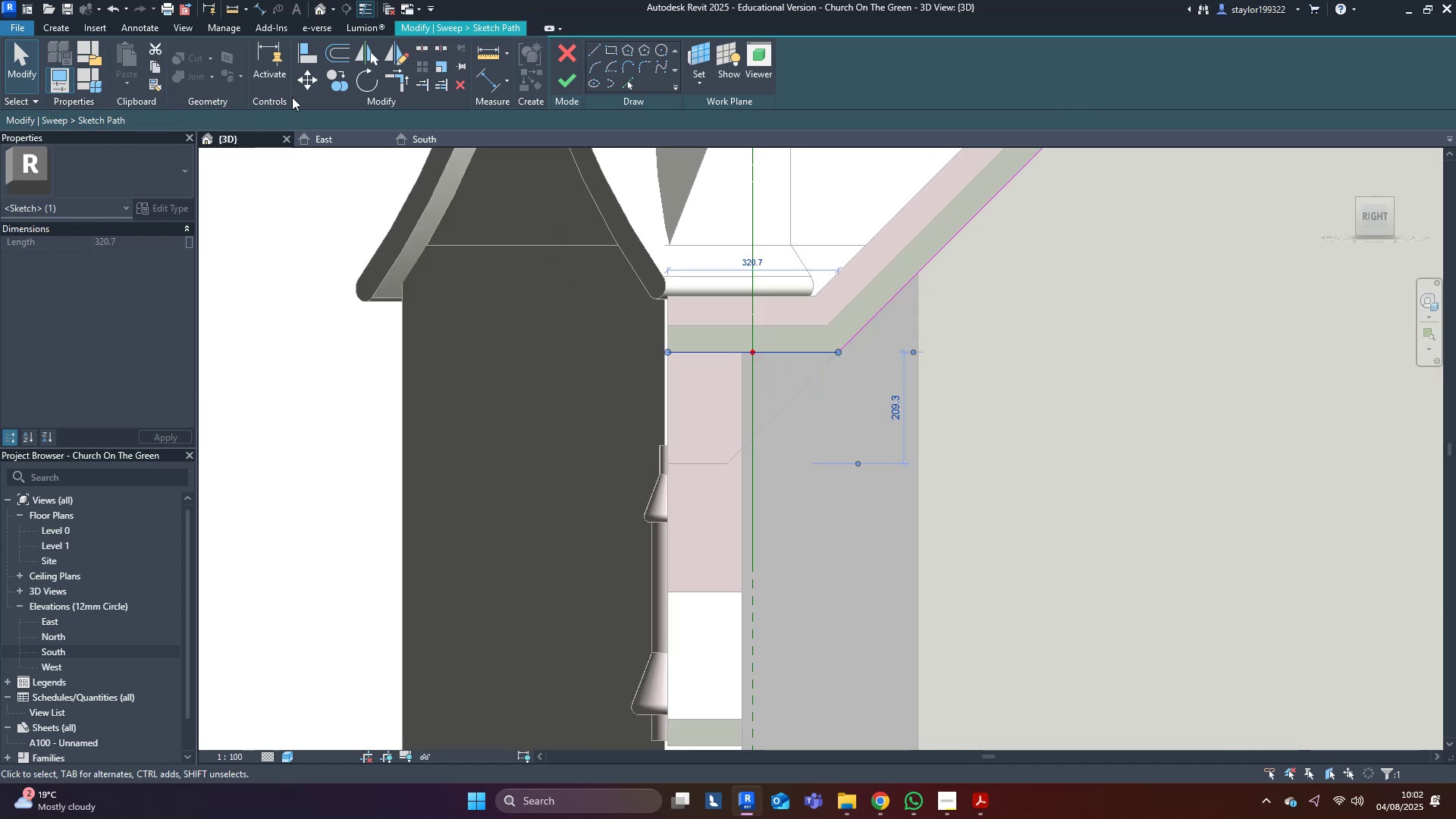 
left_click([306, 85])
 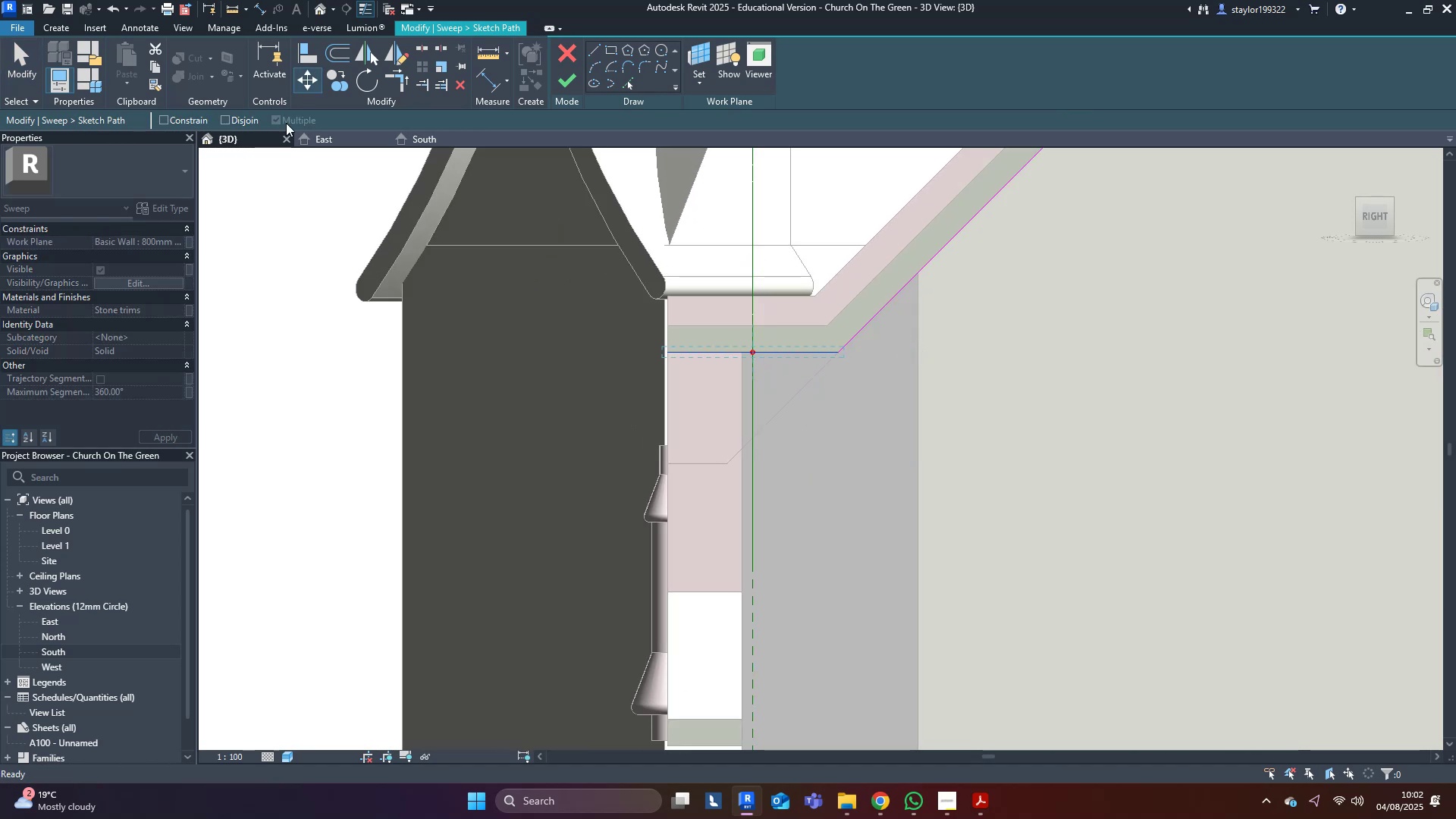 
scroll: coordinate [676, 376], scroll_direction: up, amount: 3.0
 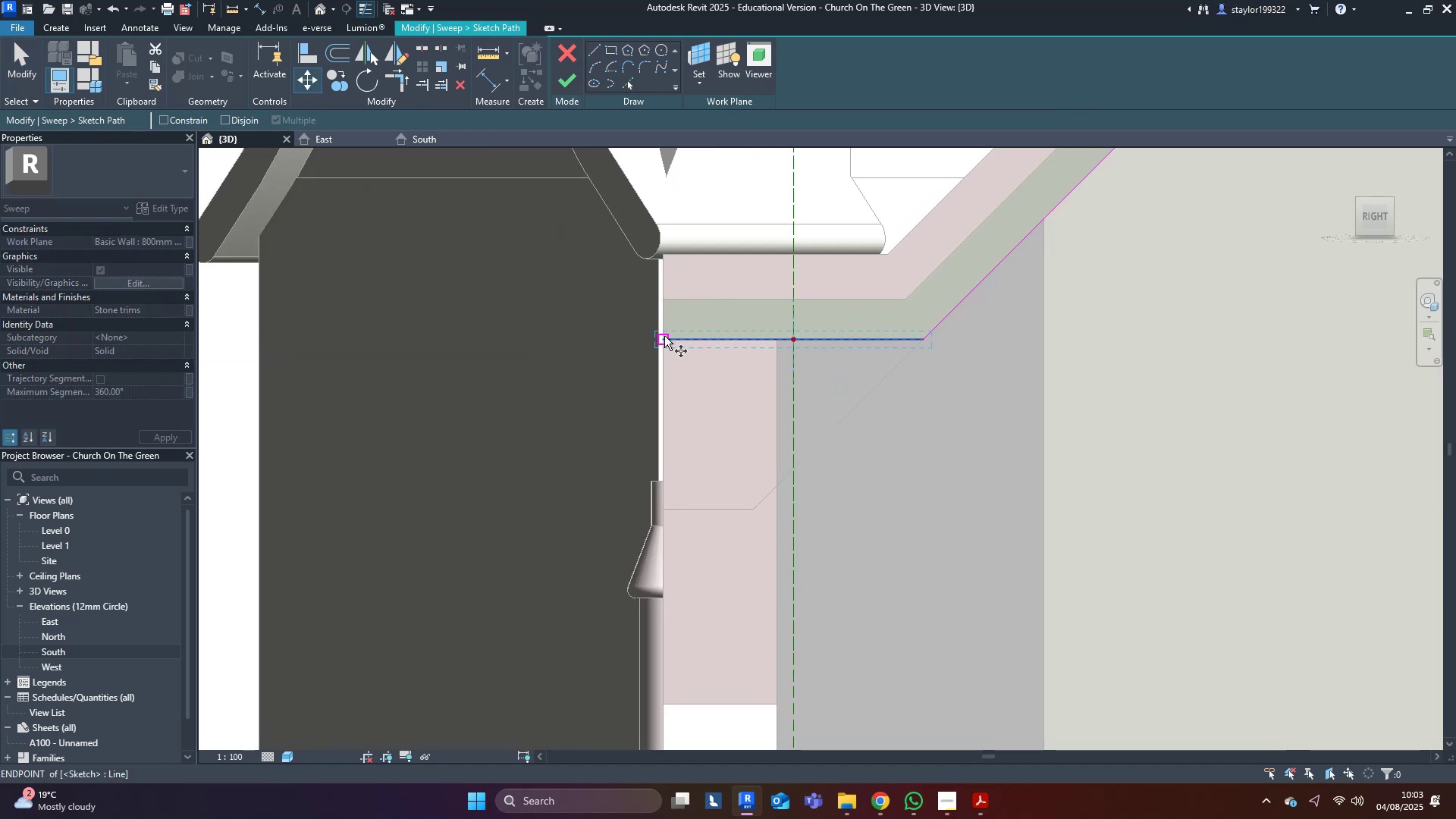 
left_click([664, 336])
 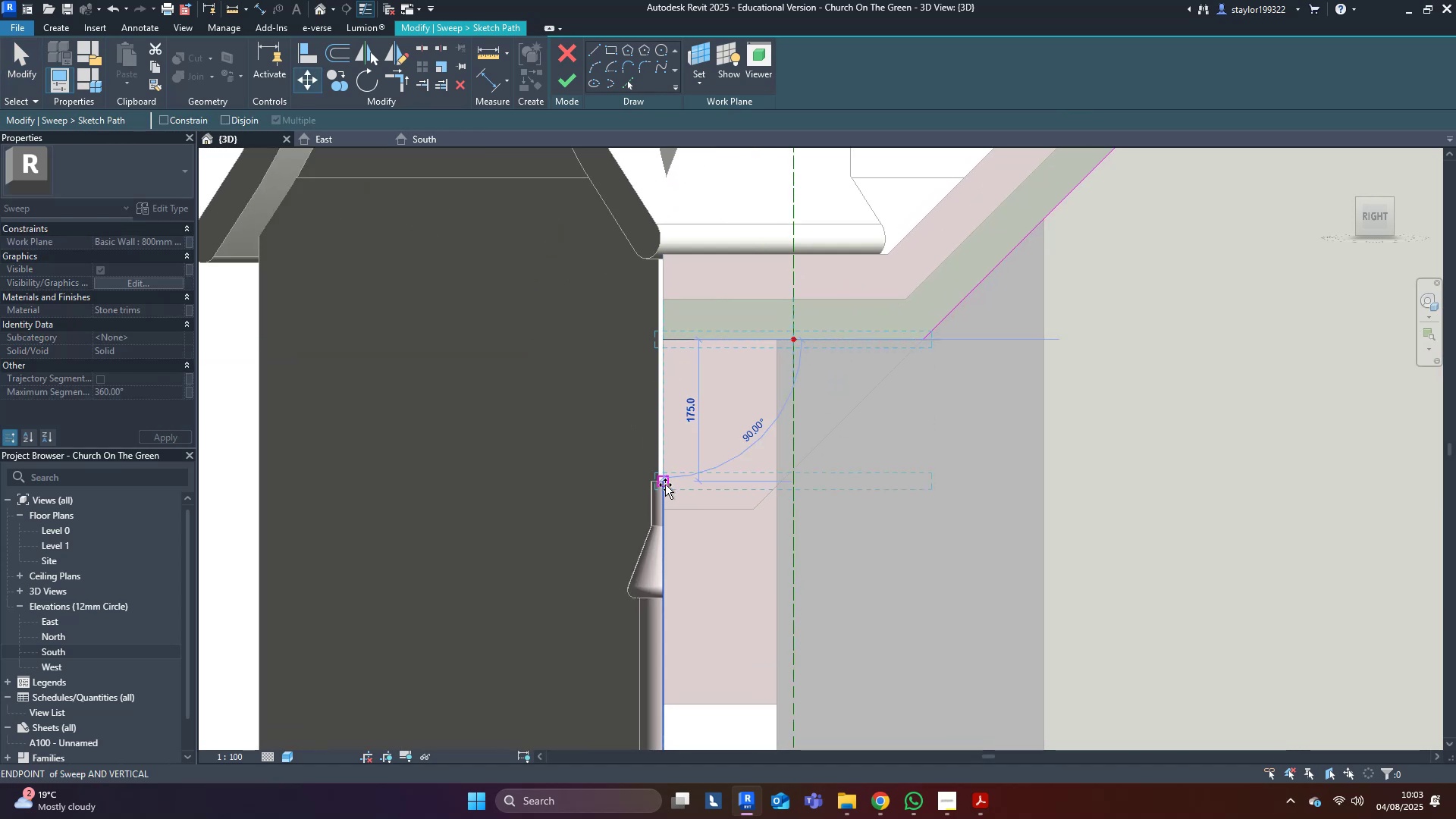 
left_click([665, 485])
 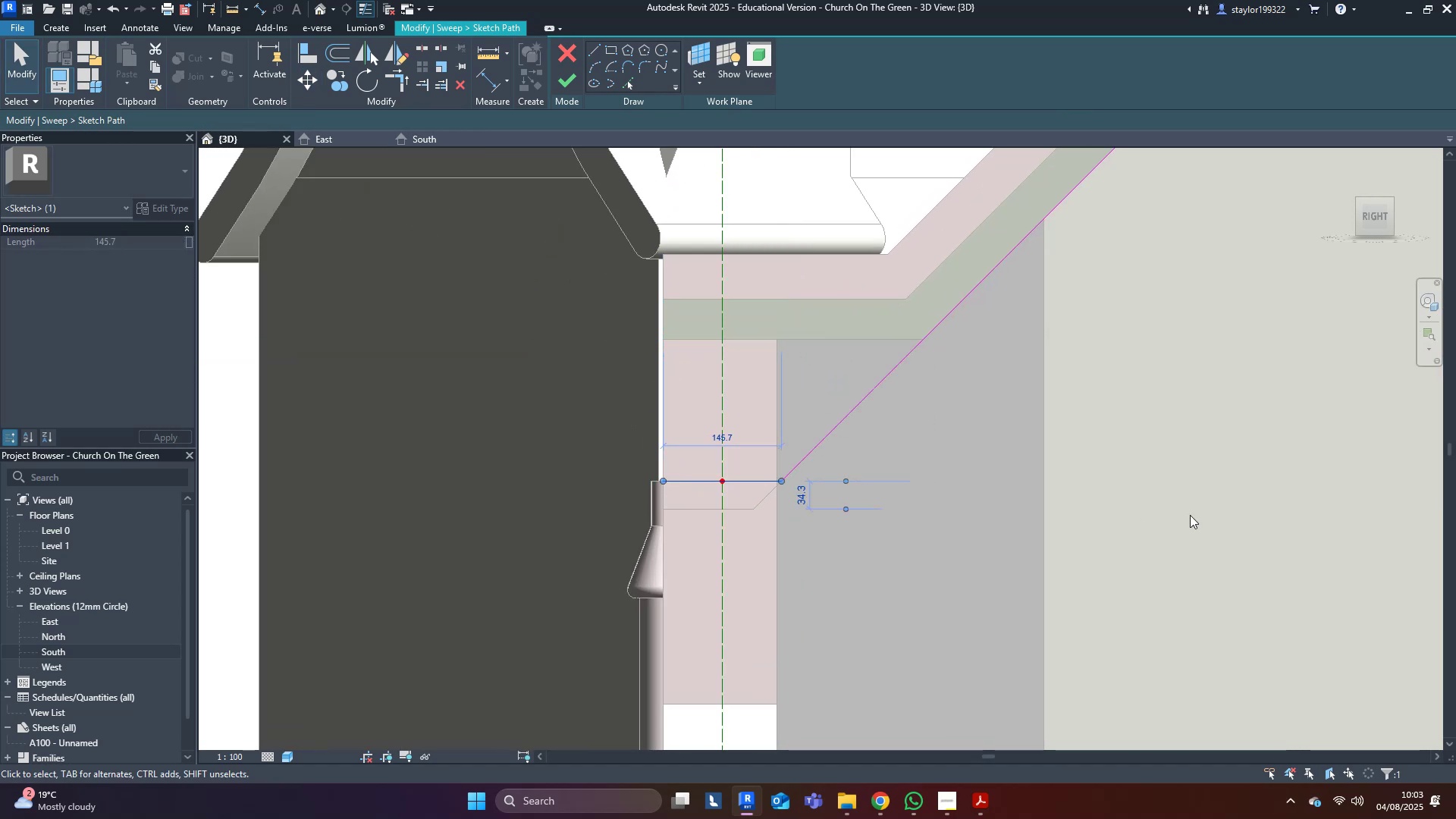 
left_click([1122, 510])
 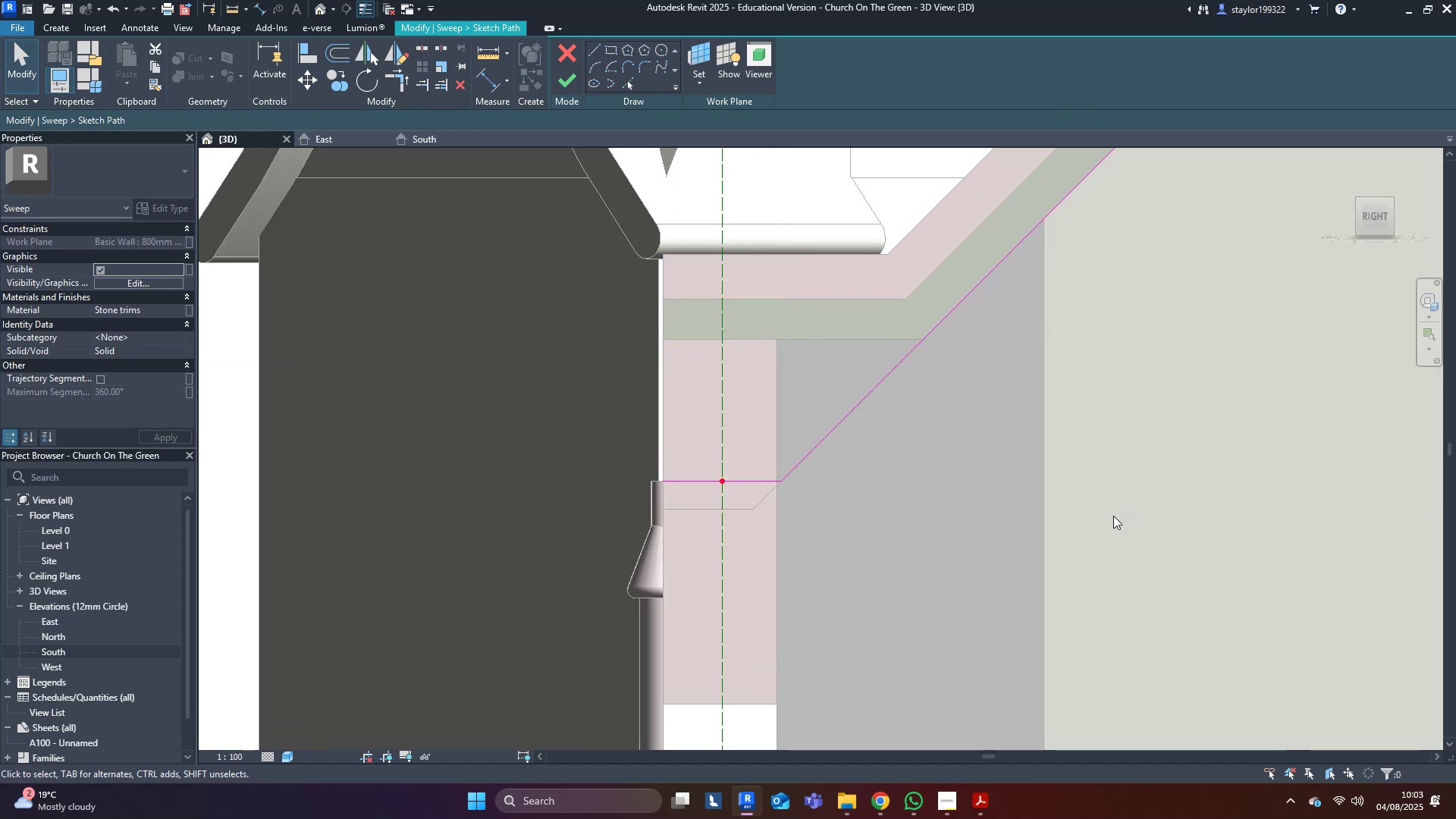 
scroll: coordinate [751, 475], scroll_direction: down, amount: 14.0
 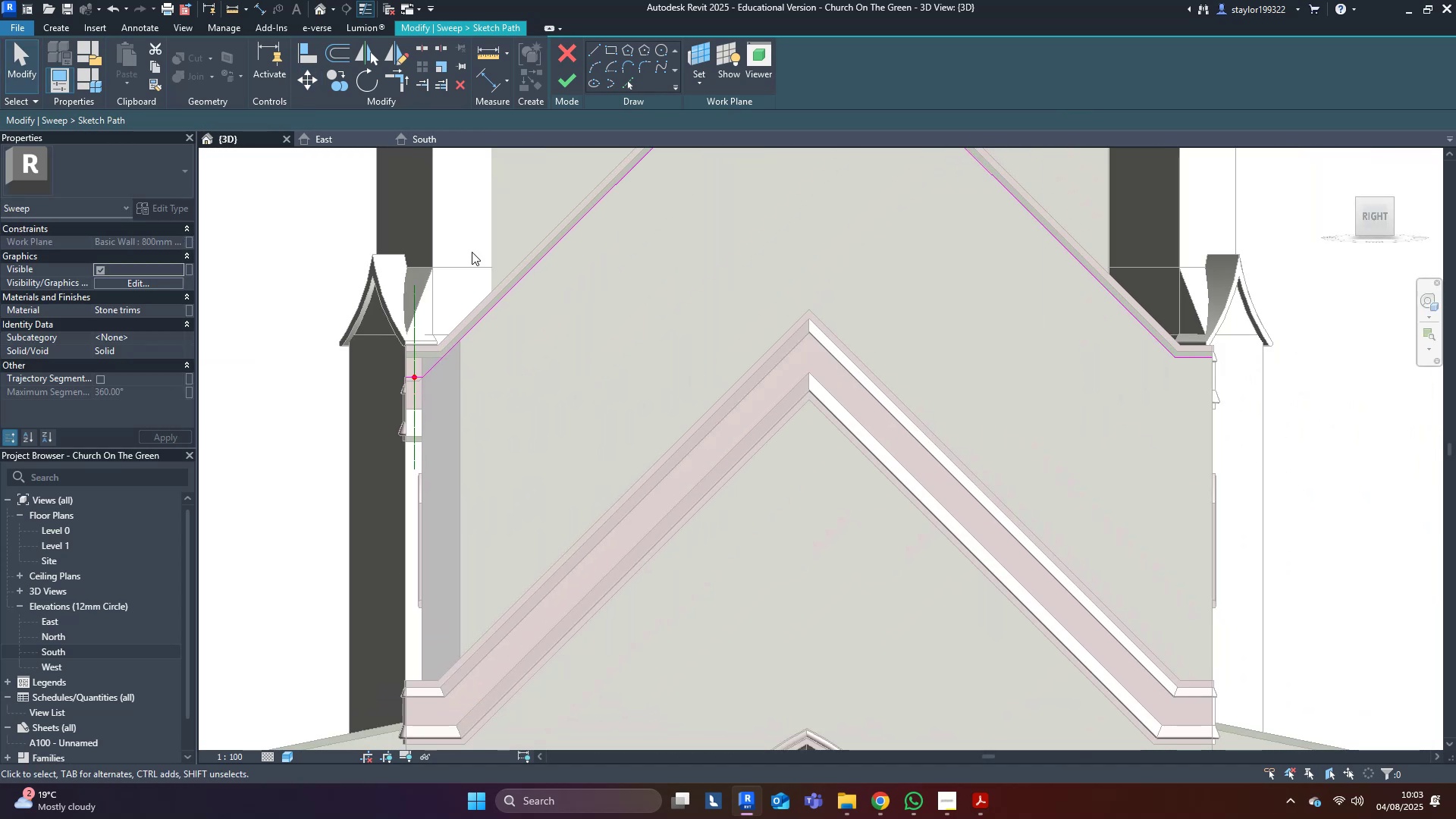 
scroll: coordinate [453, 397], scroll_direction: up, amount: 5.0
 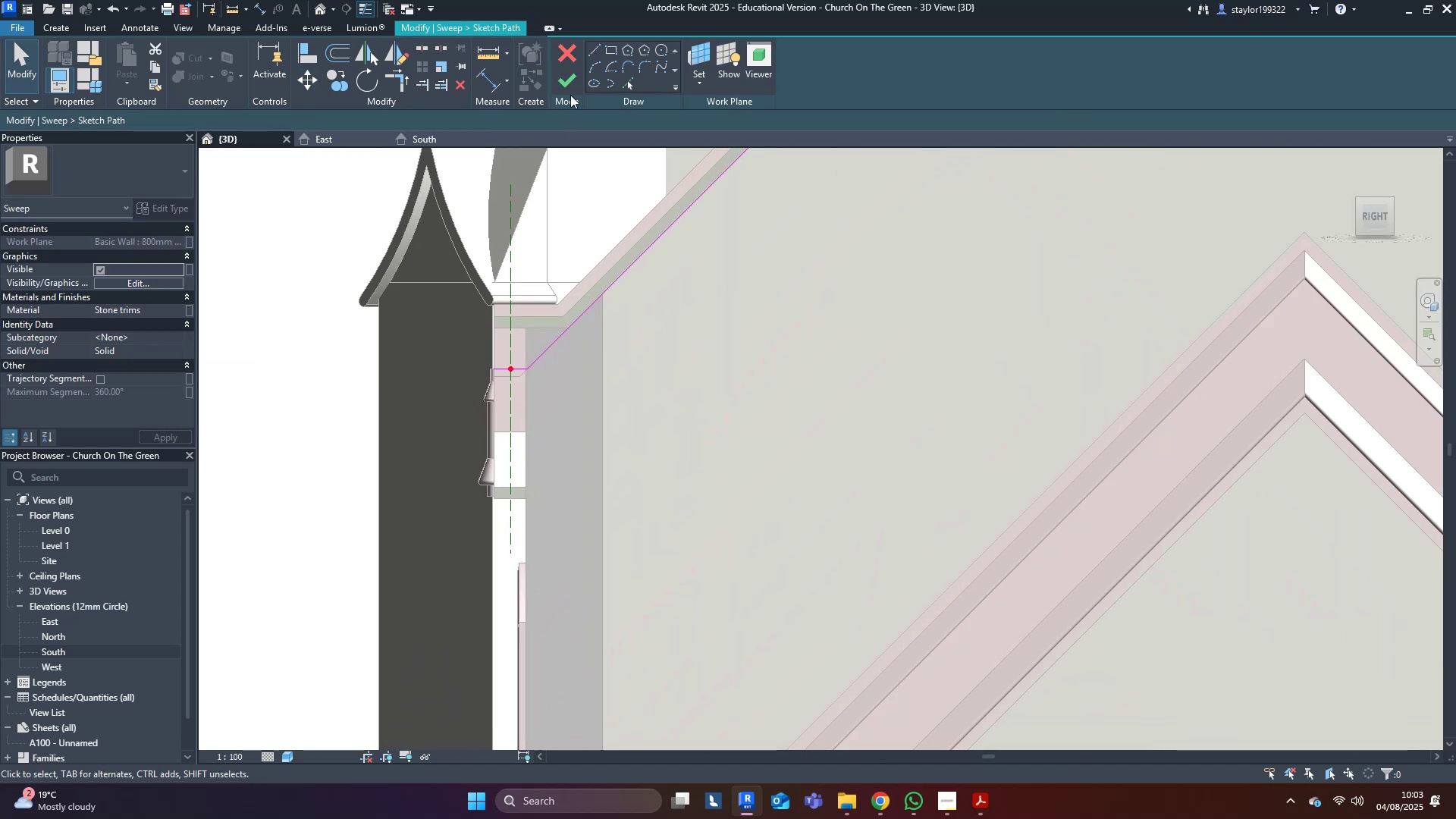 
left_click([572, 86])
 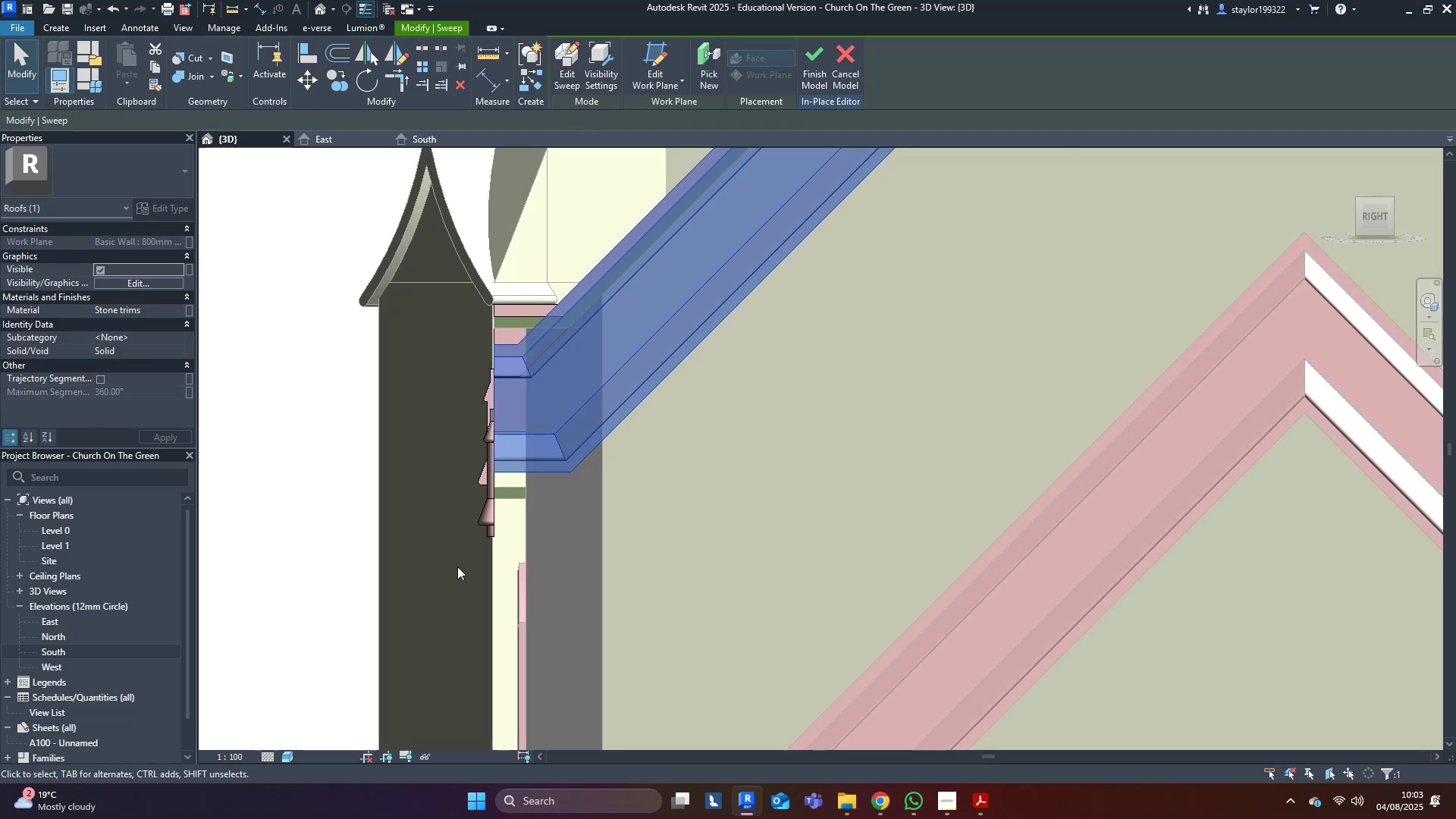 
scroll: coordinate [340, 419], scroll_direction: up, amount: 5.0
 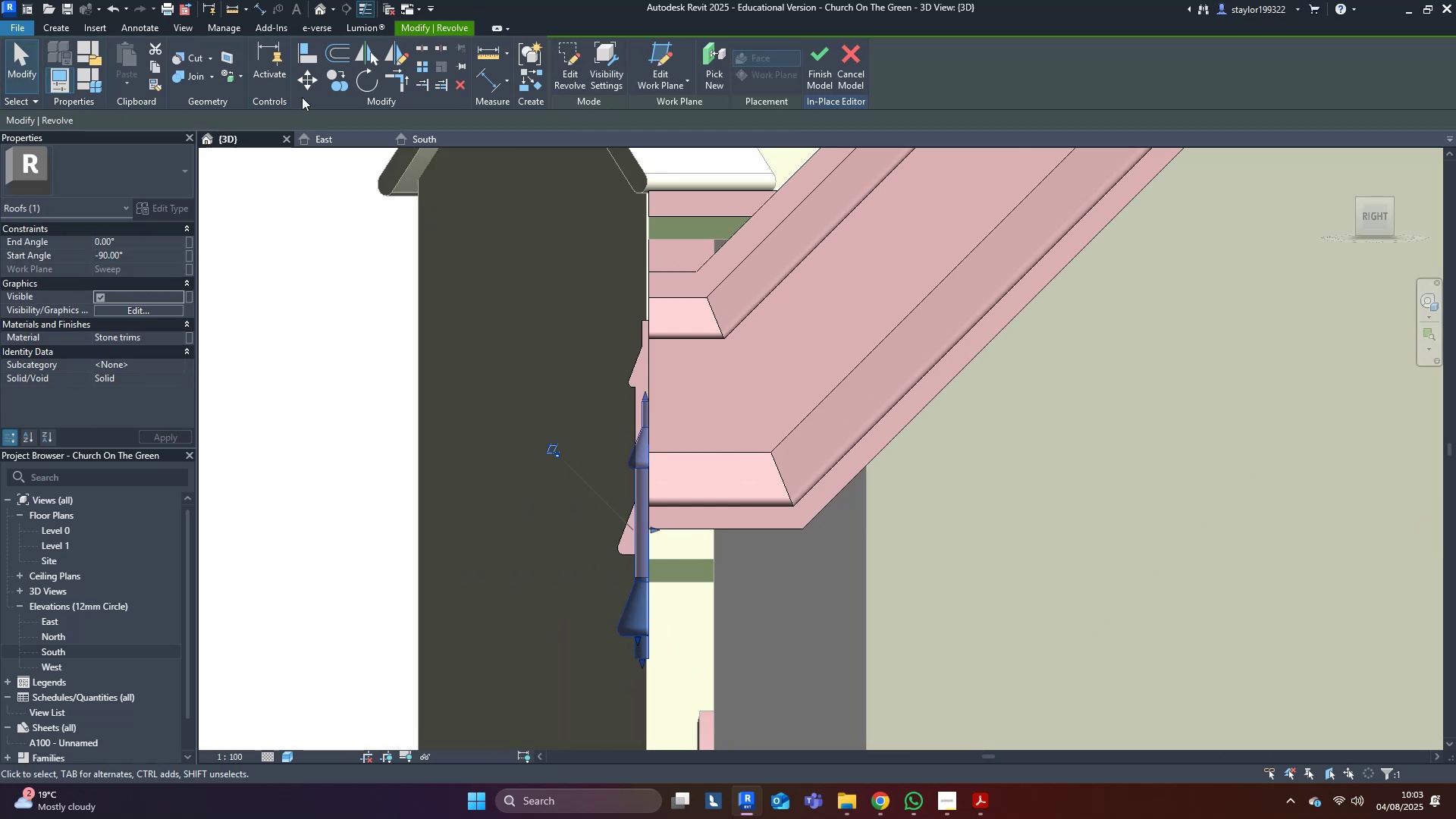 
left_click([308, 90])
 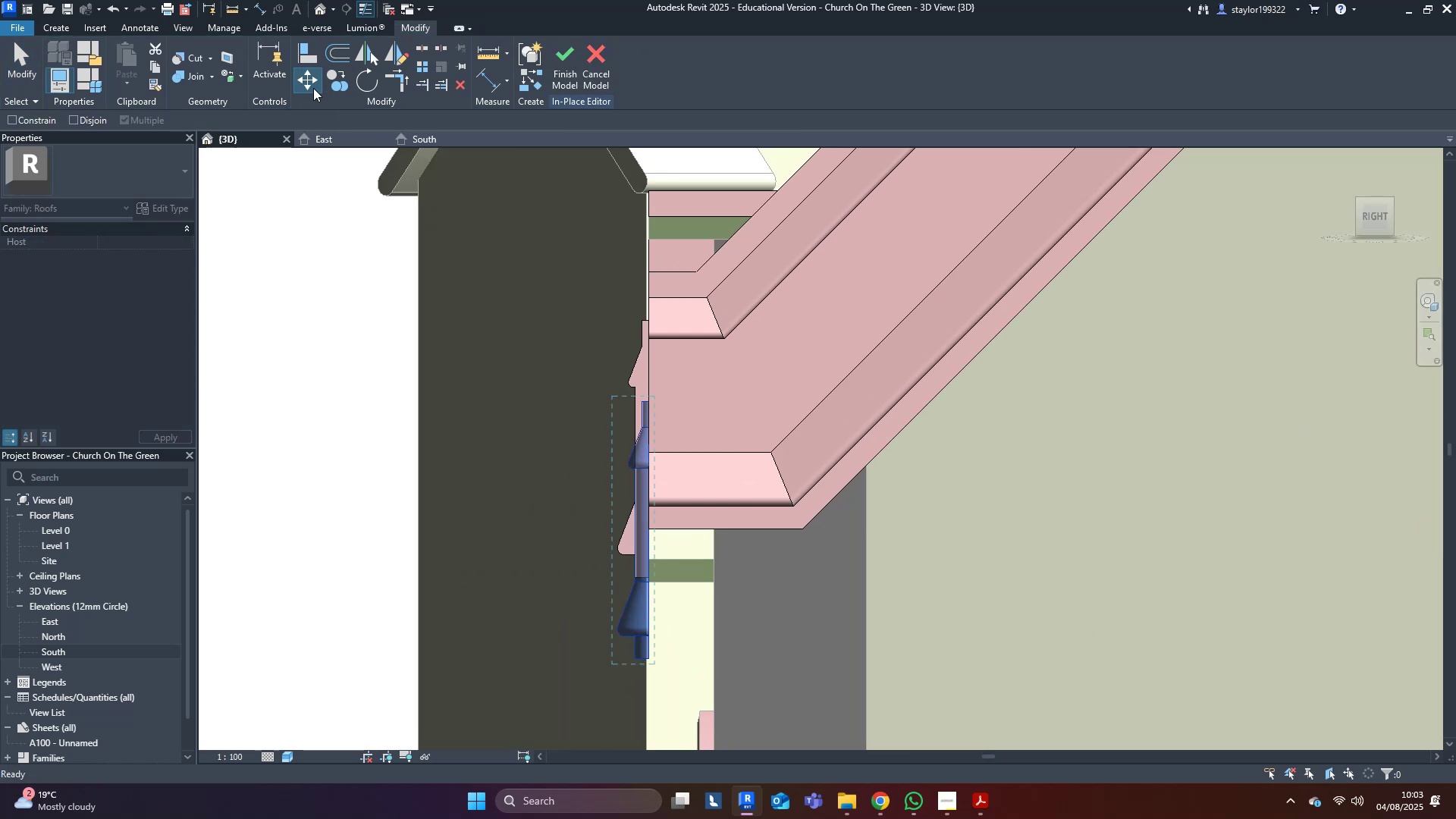 
scroll: coordinate [628, 455], scroll_direction: up, amount: 8.0
 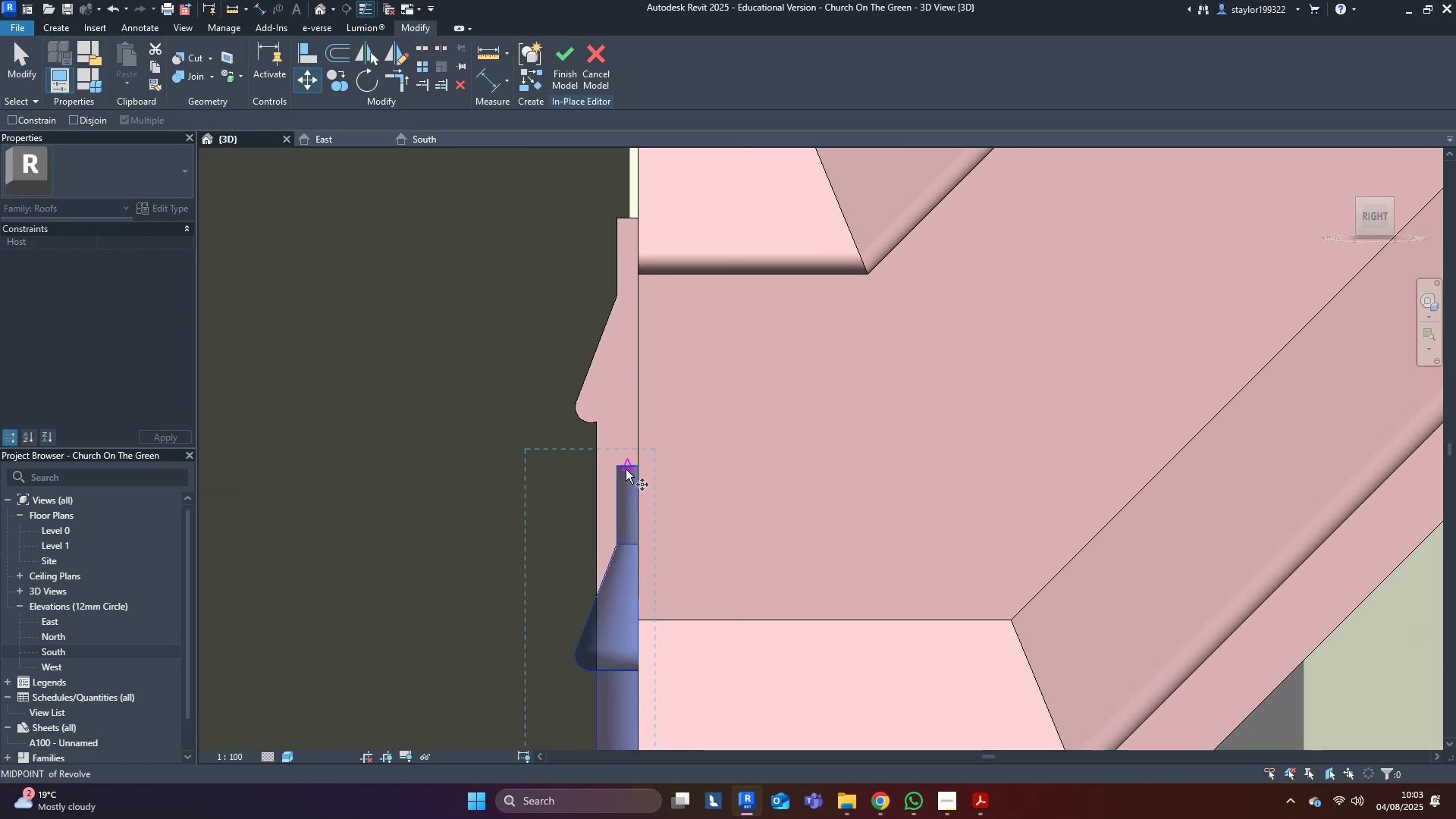 
left_click([626, 469])
 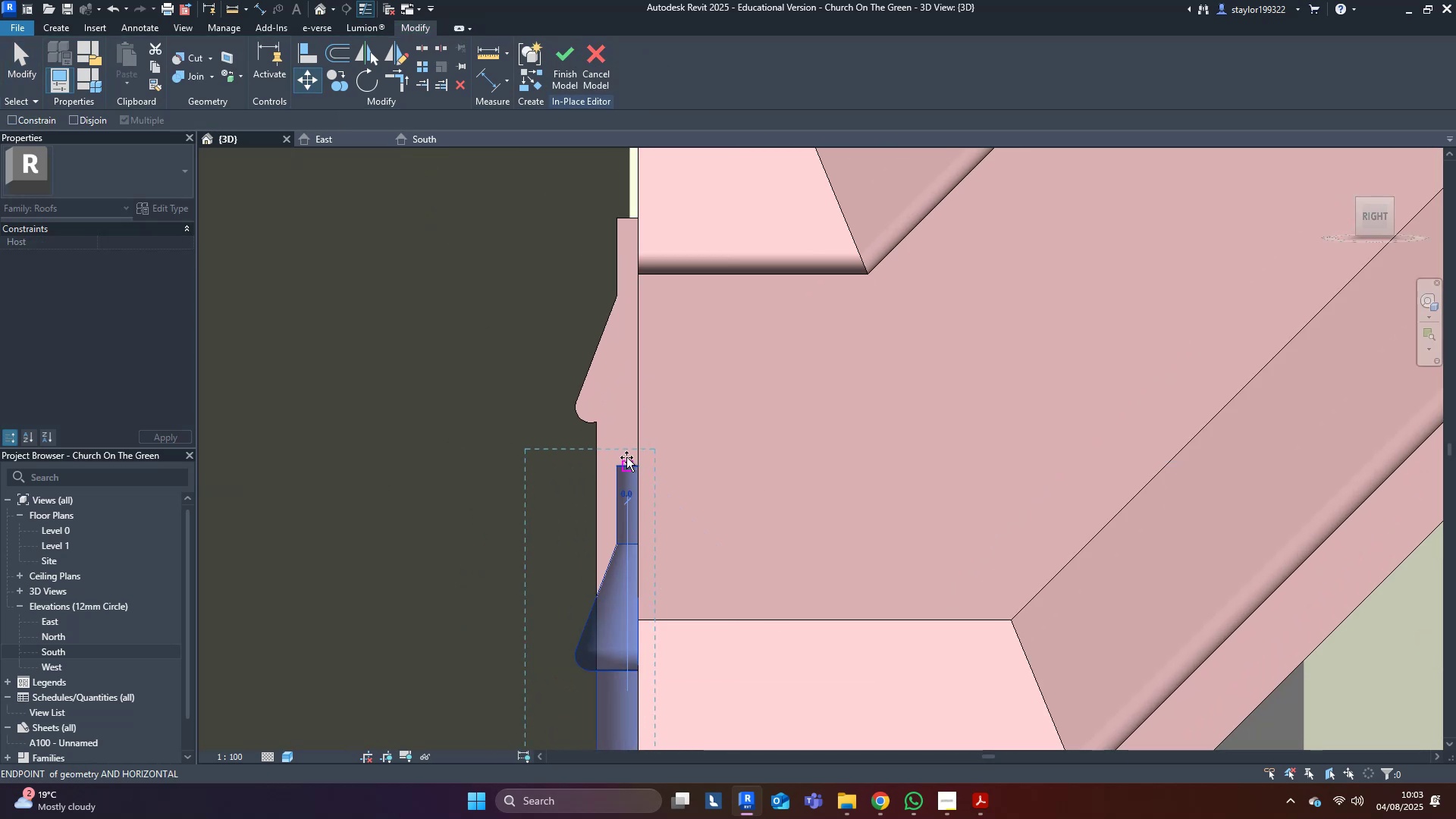 
hold_key(key=ShiftLeft, duration=1.25)
left_click([628, 221])
 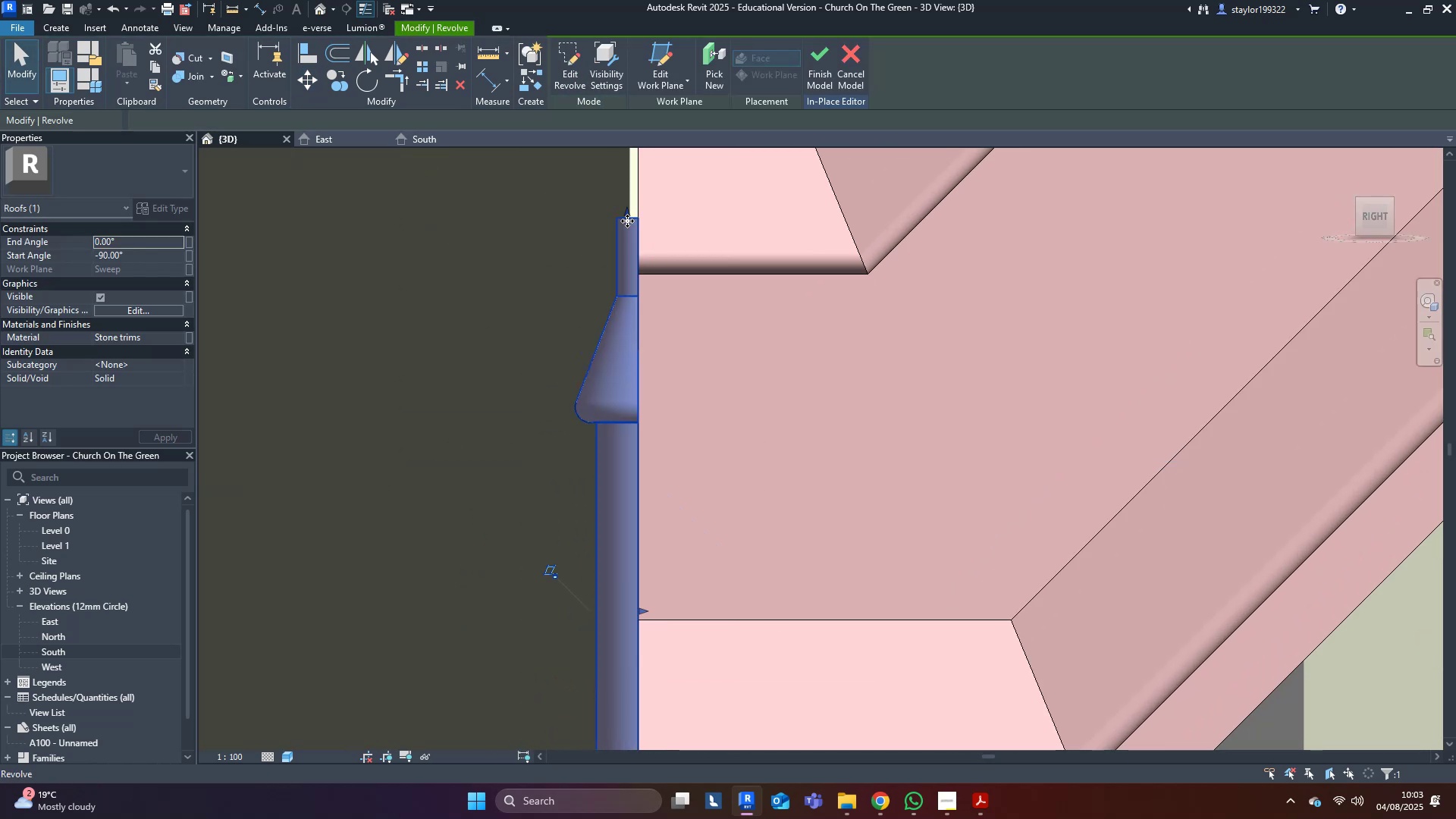 
scroll: coordinate [601, 235], scroll_direction: down, amount: 10.0
 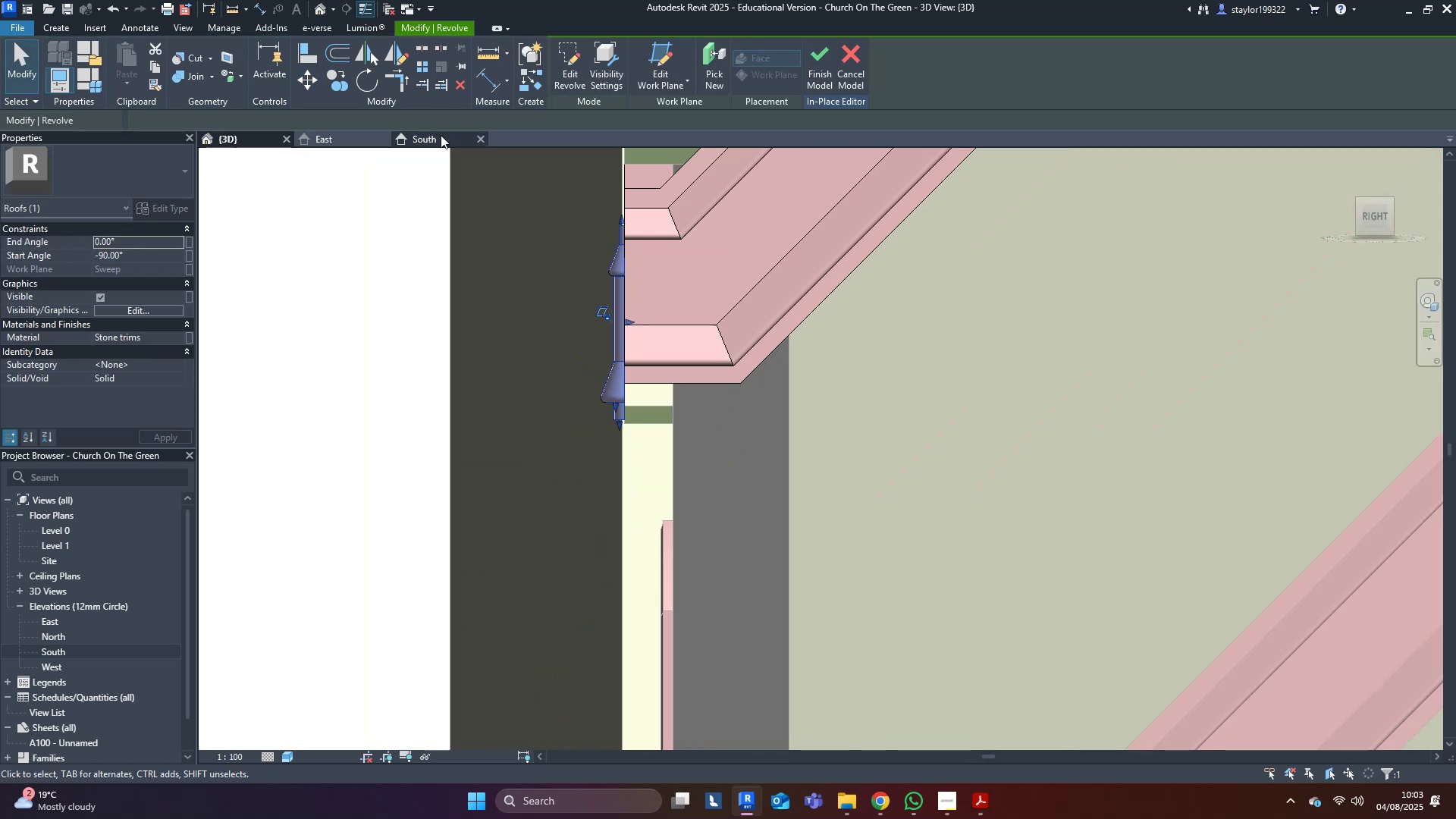 
left_click([441, 135])
 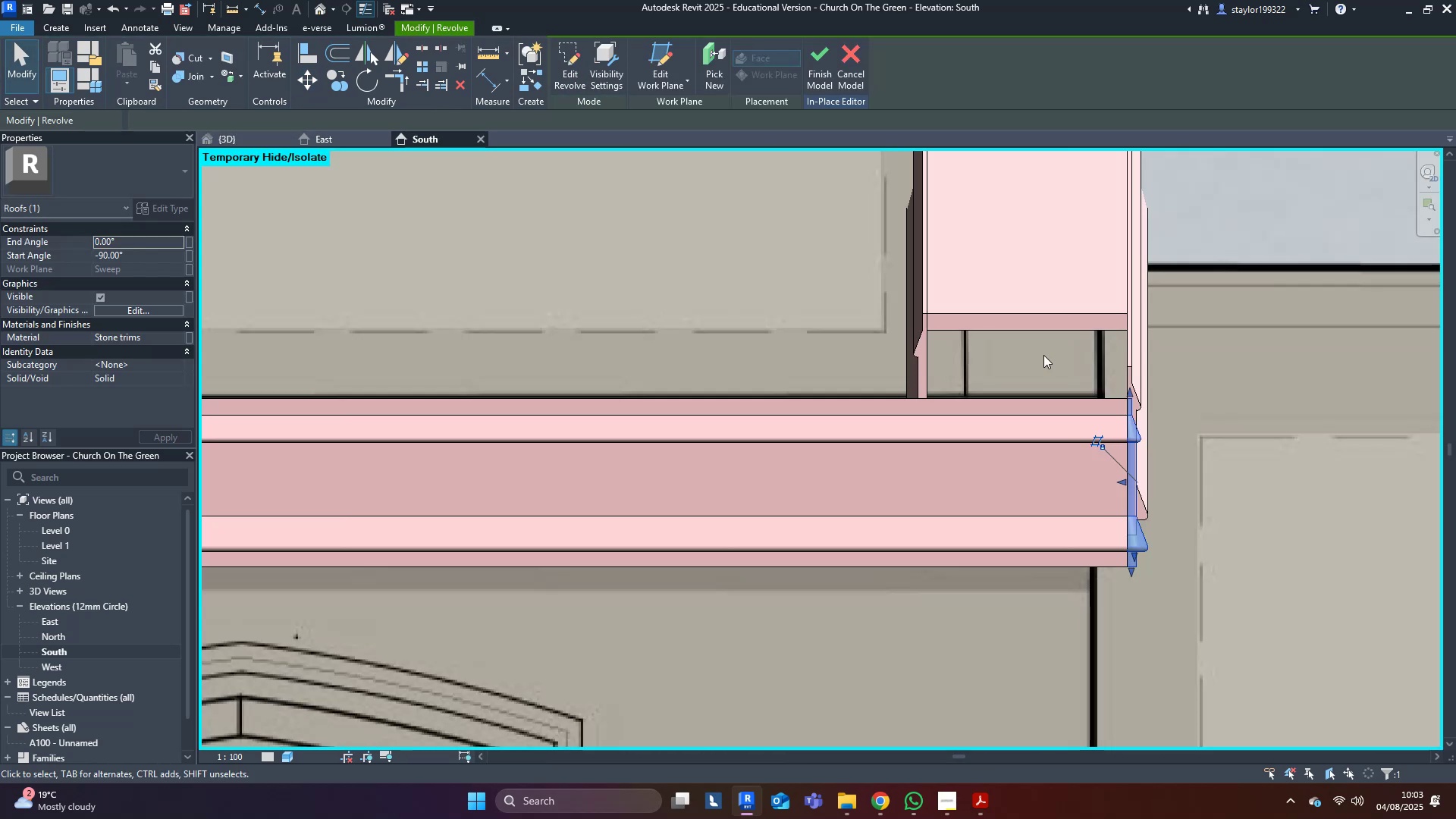 
middle_click([1043, 355])
 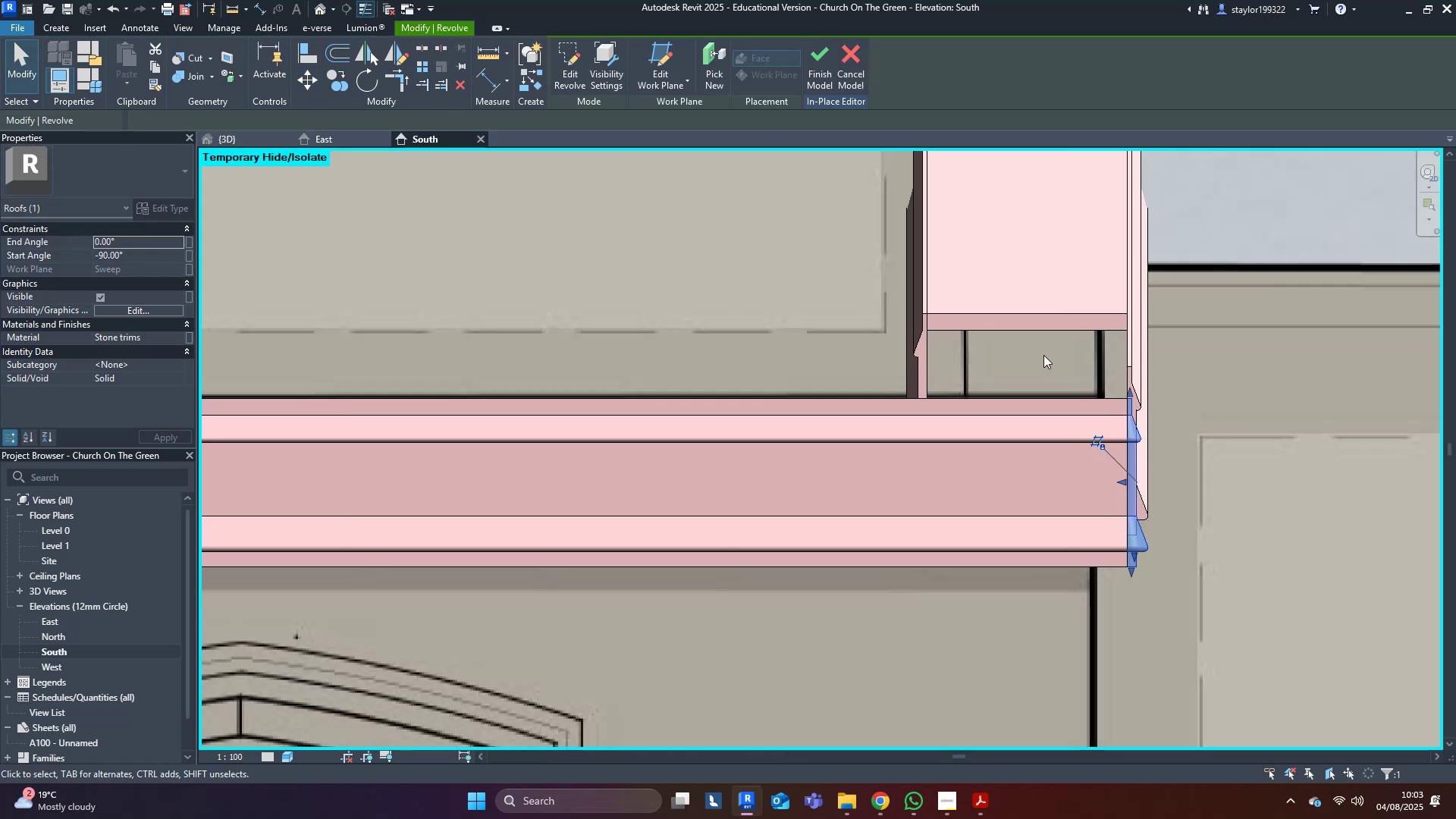 
type(wfsd)
 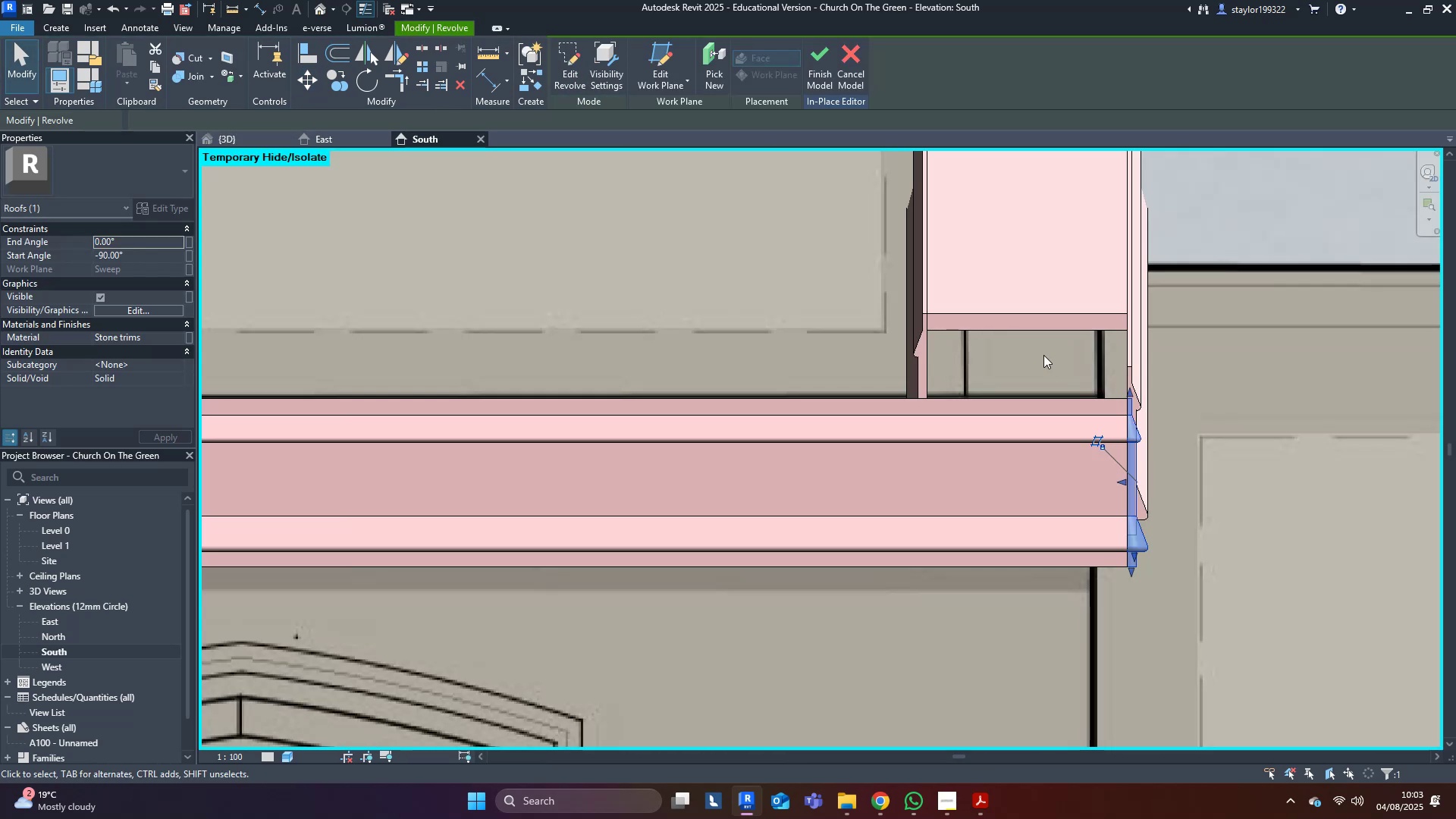 
scroll: coordinate [1043, 355], scroll_direction: down, amount: 7.0
 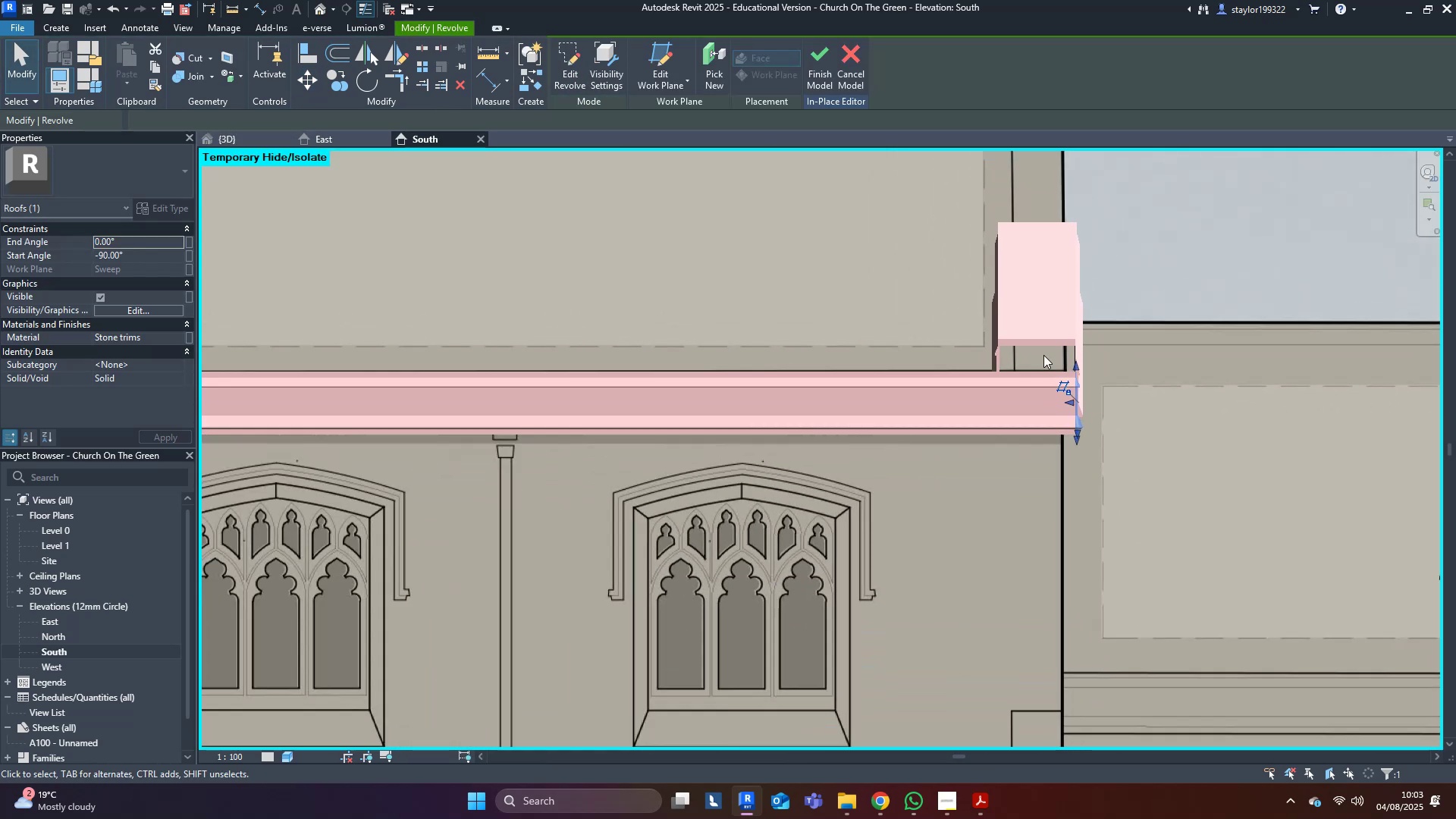 
hold_key(key=ShiftLeft, duration=0.37)
 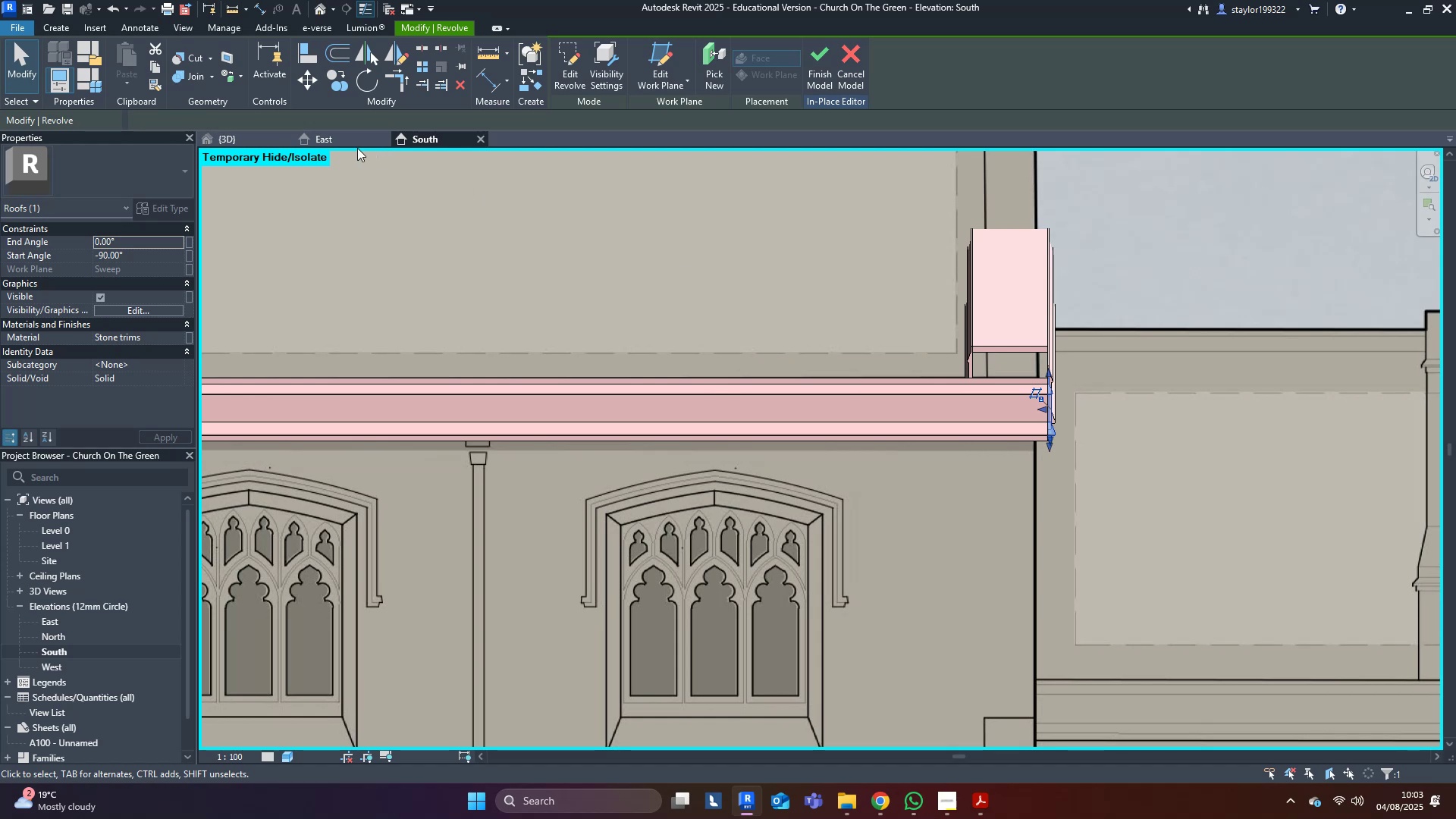 
left_click([336, 144])
 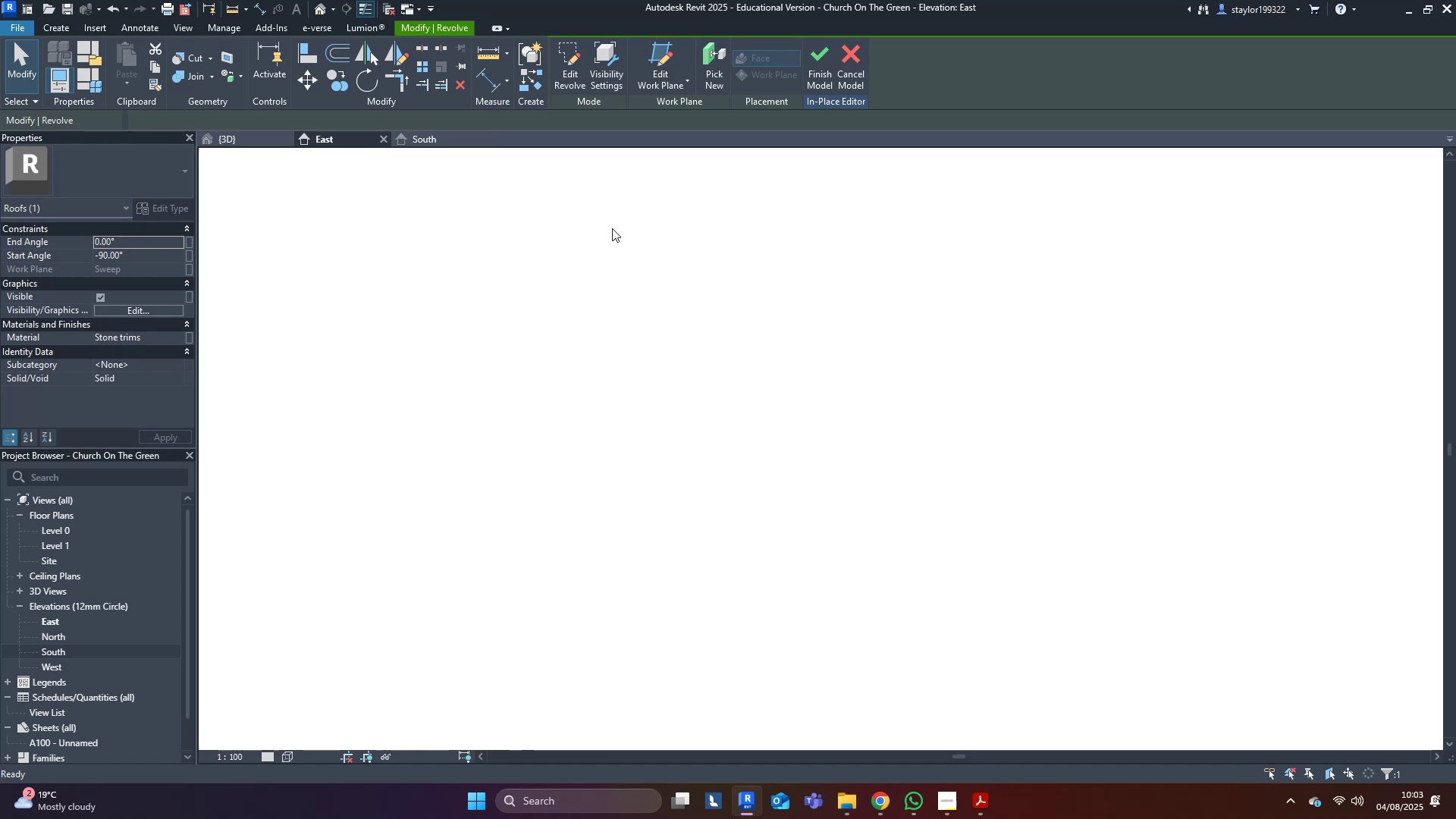 
middle_click([631, 237])
 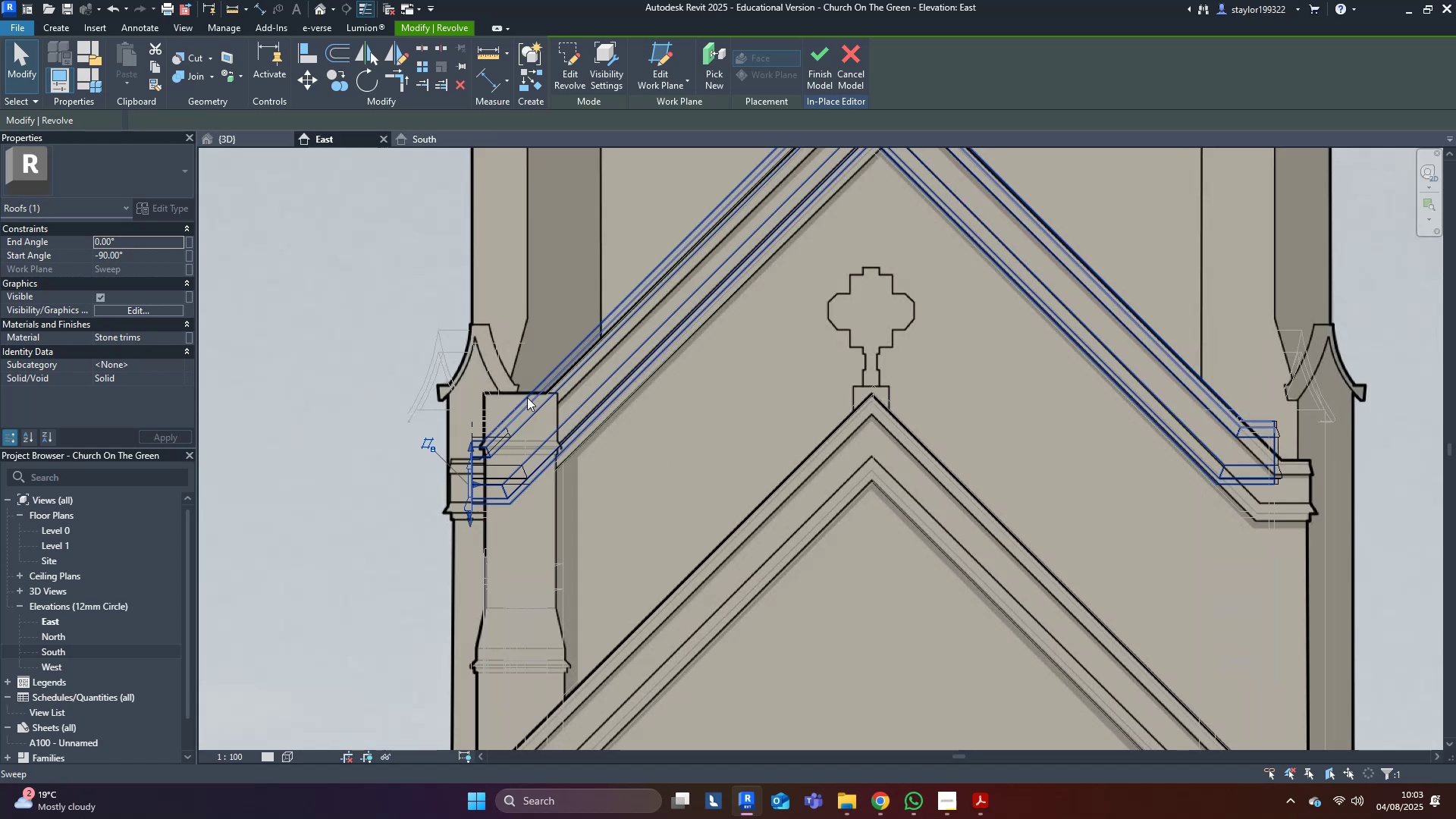 
scroll: coordinate [447, 516], scroll_direction: up, amount: 4.0
 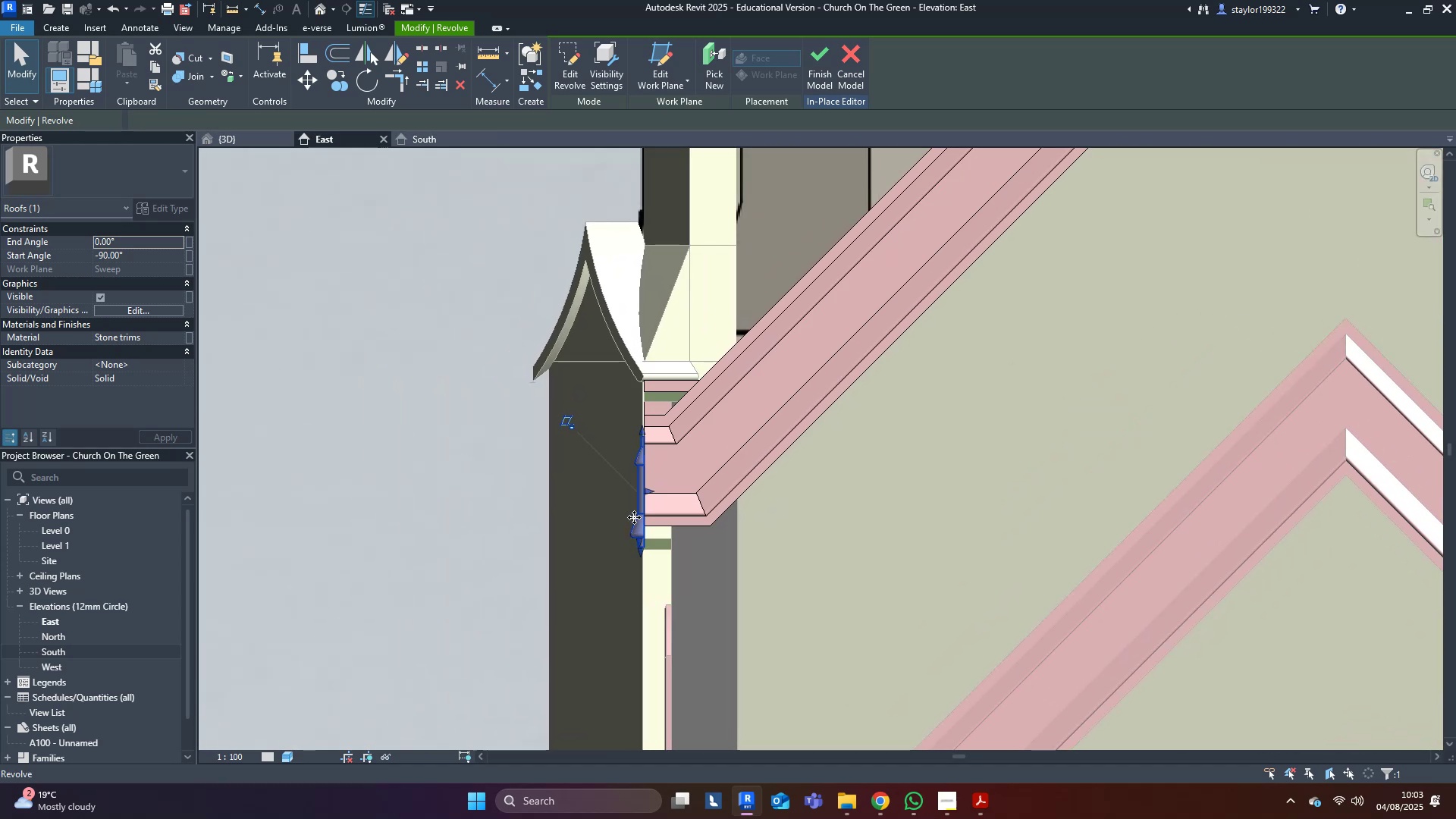 
type(sd)
 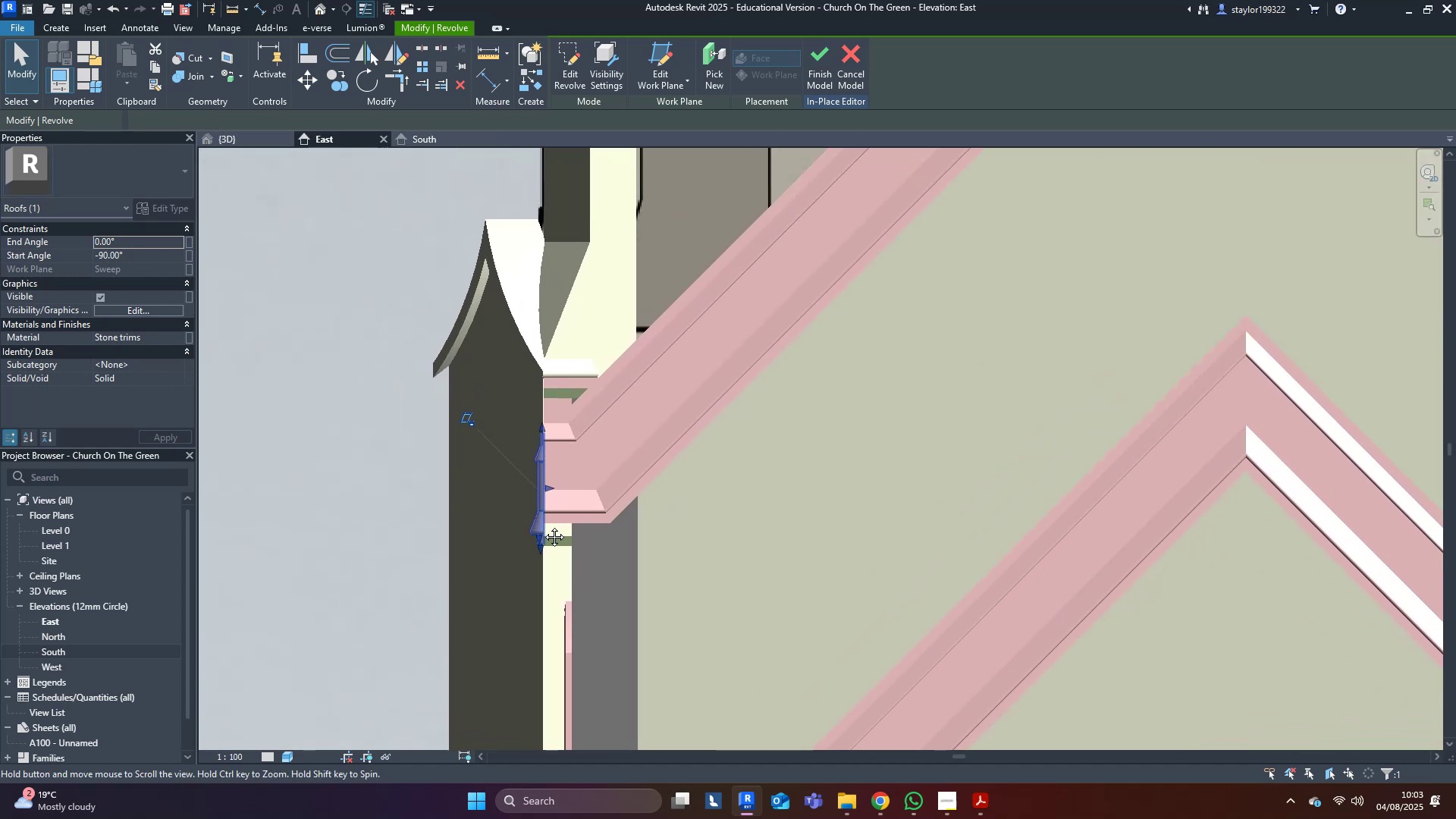 
scroll: coordinate [667, 439], scroll_direction: up, amount: 4.0
 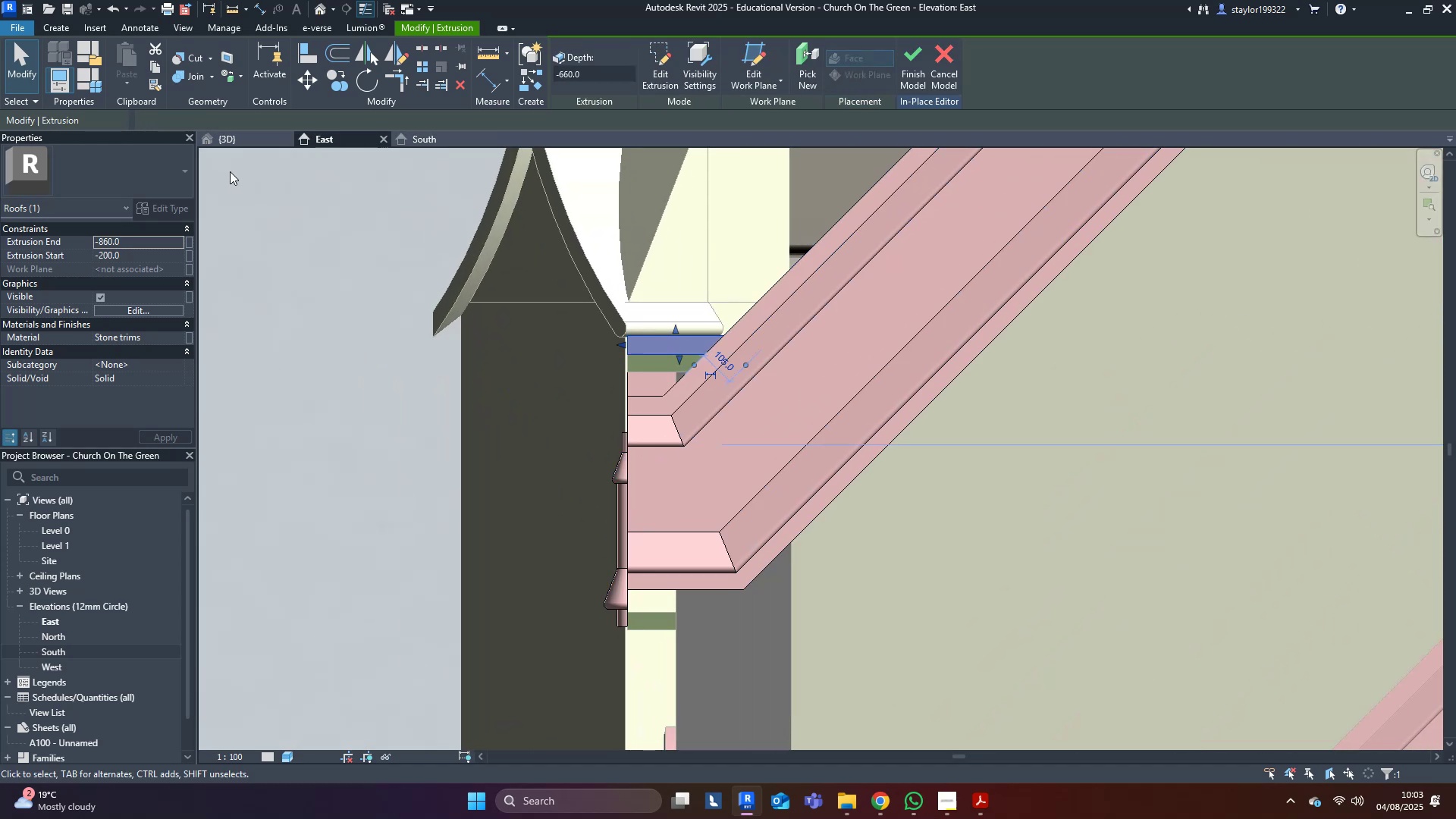 
left_click([228, 133])
 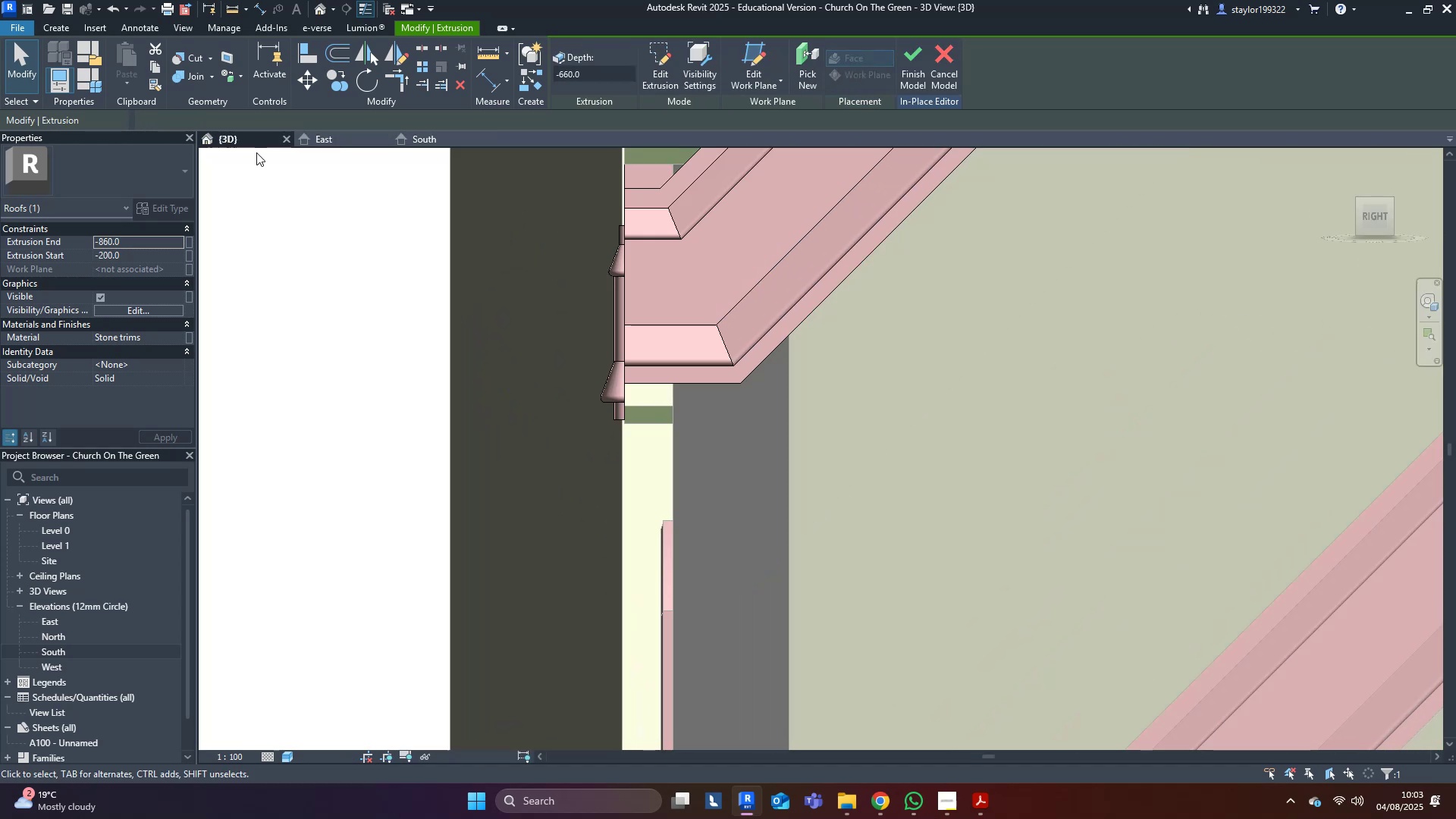 
scroll: coordinate [781, 476], scroll_direction: down, amount: 4.0
 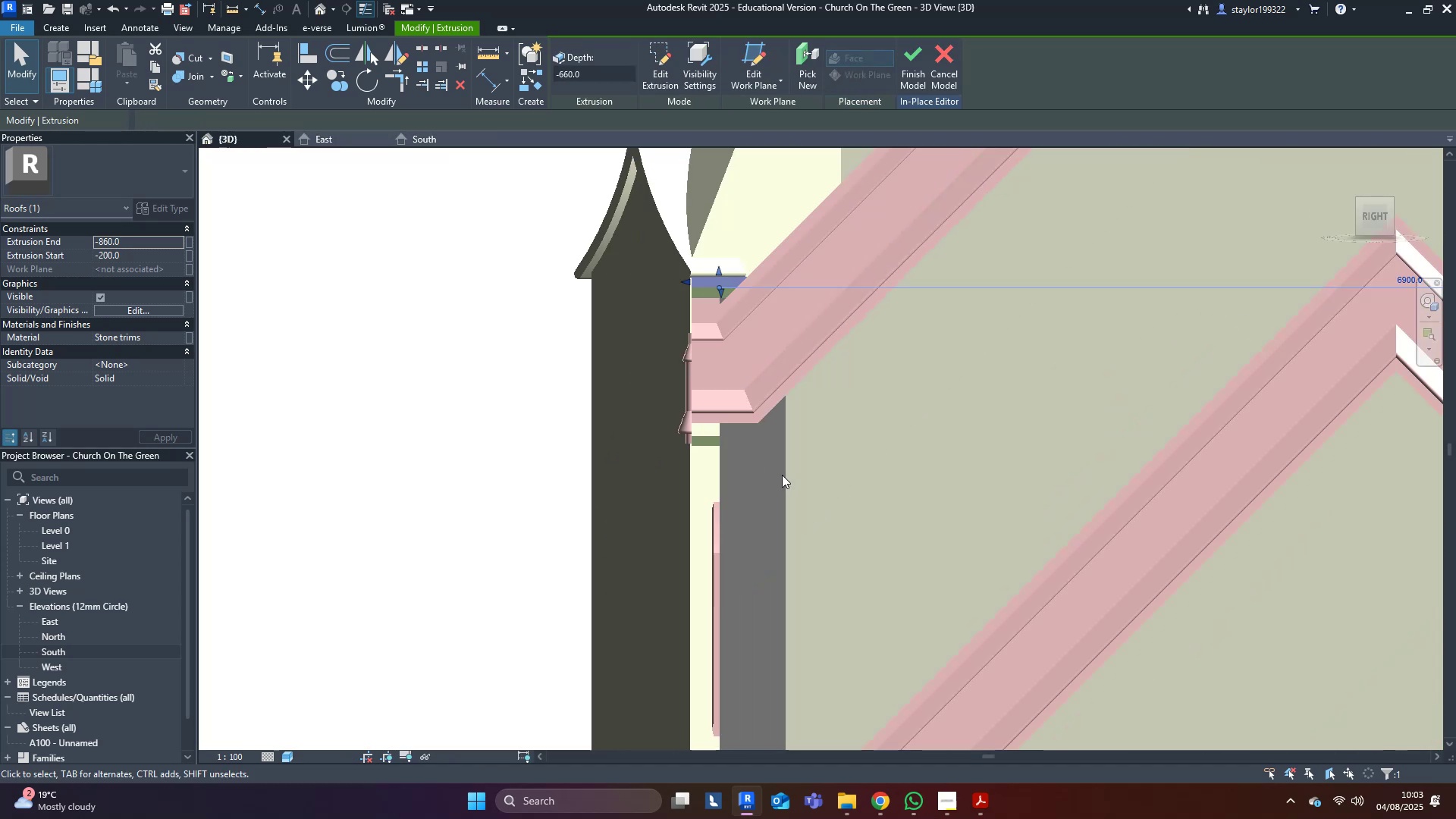 
hold_key(key=ShiftLeft, duration=0.88)
 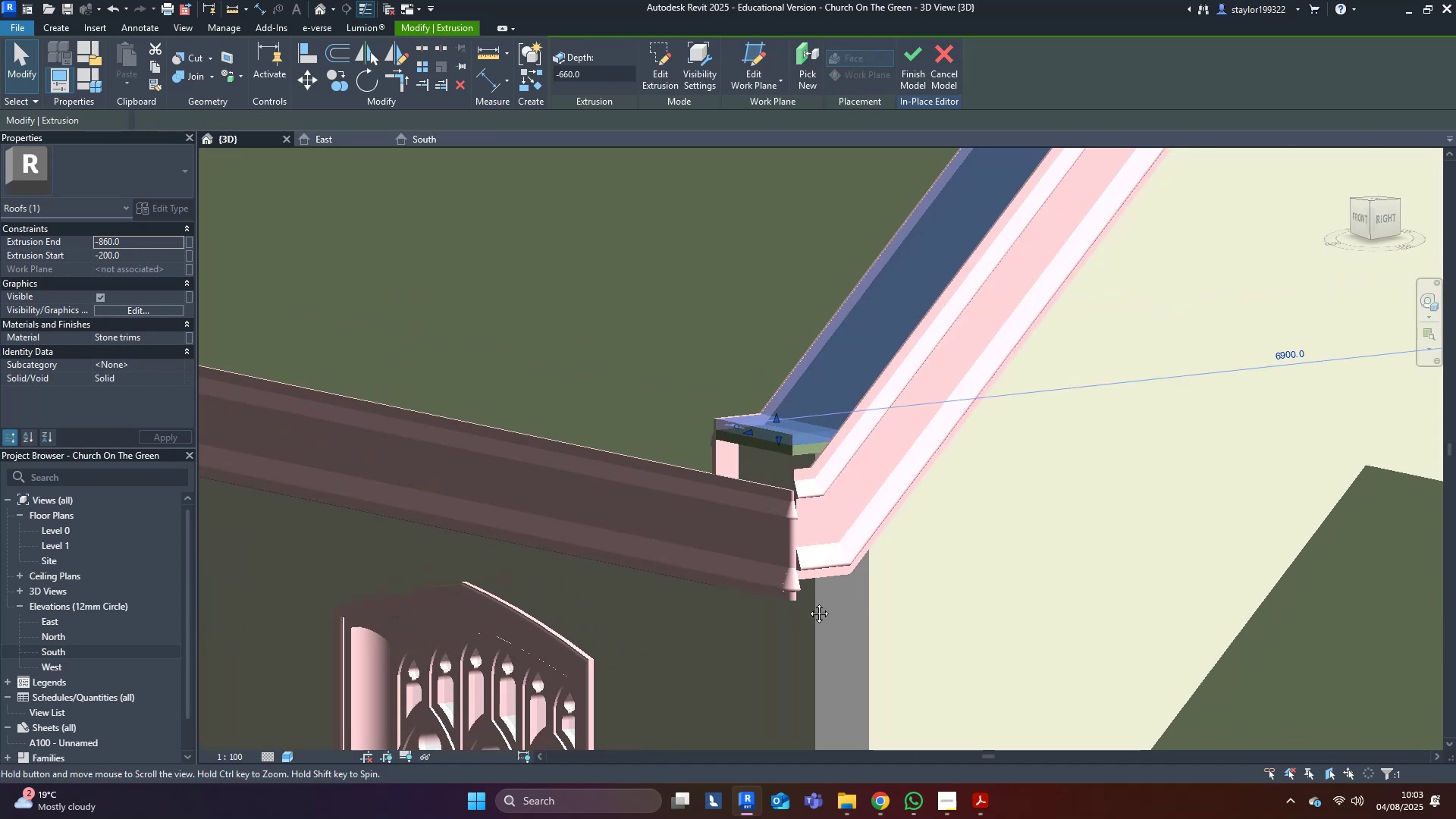 
scroll: coordinate [797, 601], scroll_direction: down, amount: 10.0
 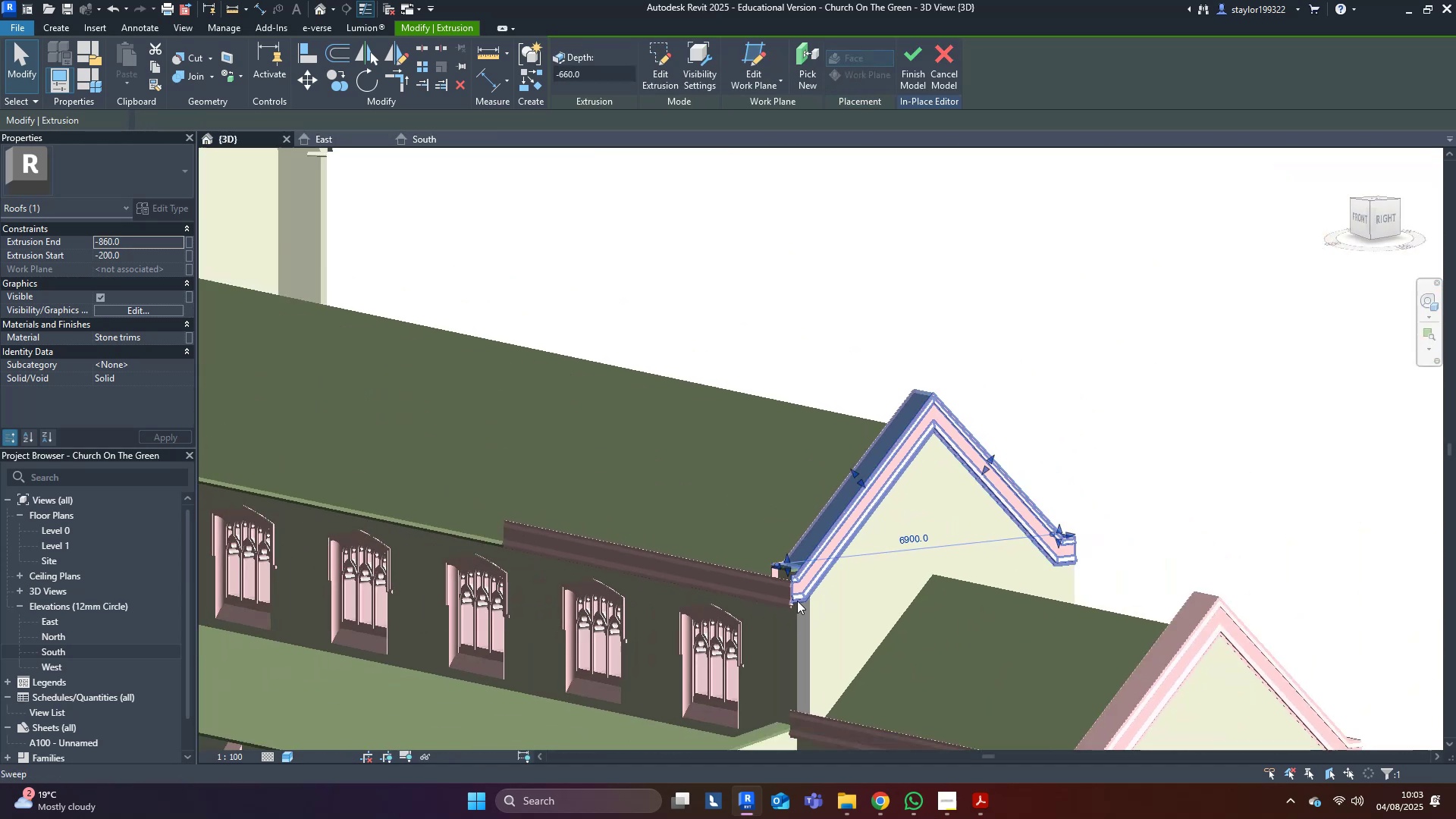 
hold_key(key=ShiftLeft, duration=0.89)
 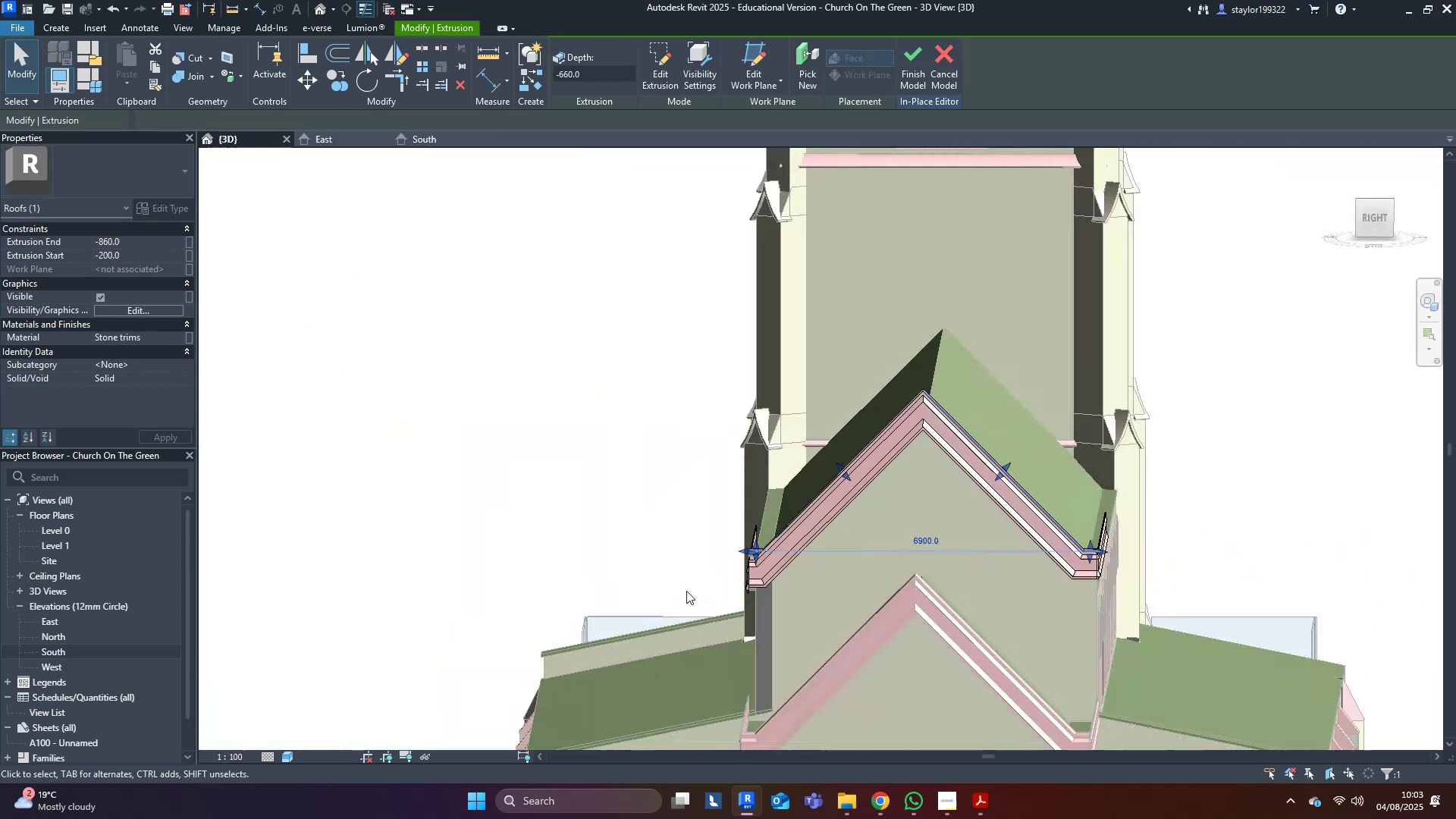 
scroll: coordinate [1015, 599], scroll_direction: up, amount: 8.0
 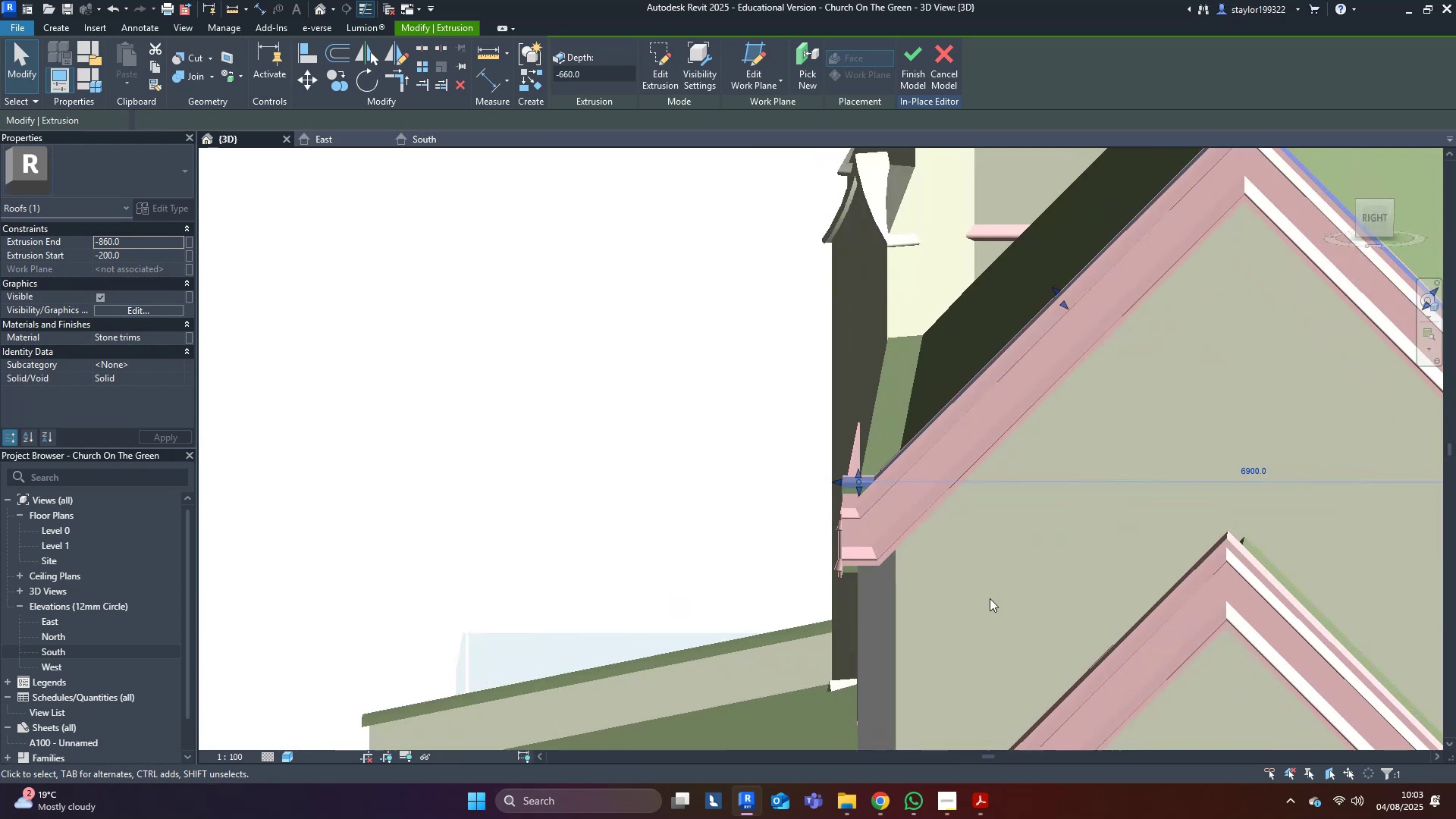 
hold_key(key=ShiftLeft, duration=1.28)
 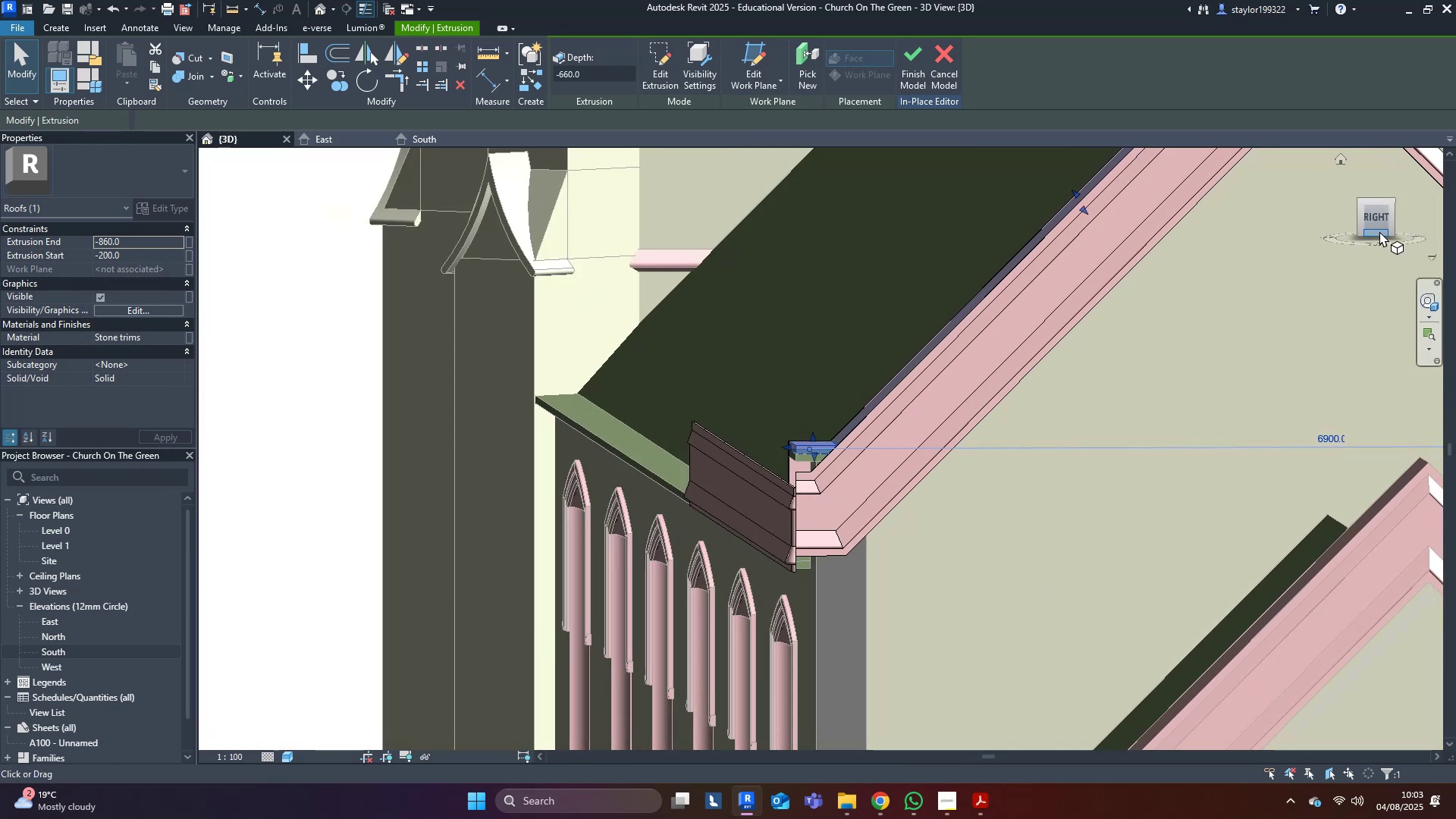 
left_click([1380, 225])
 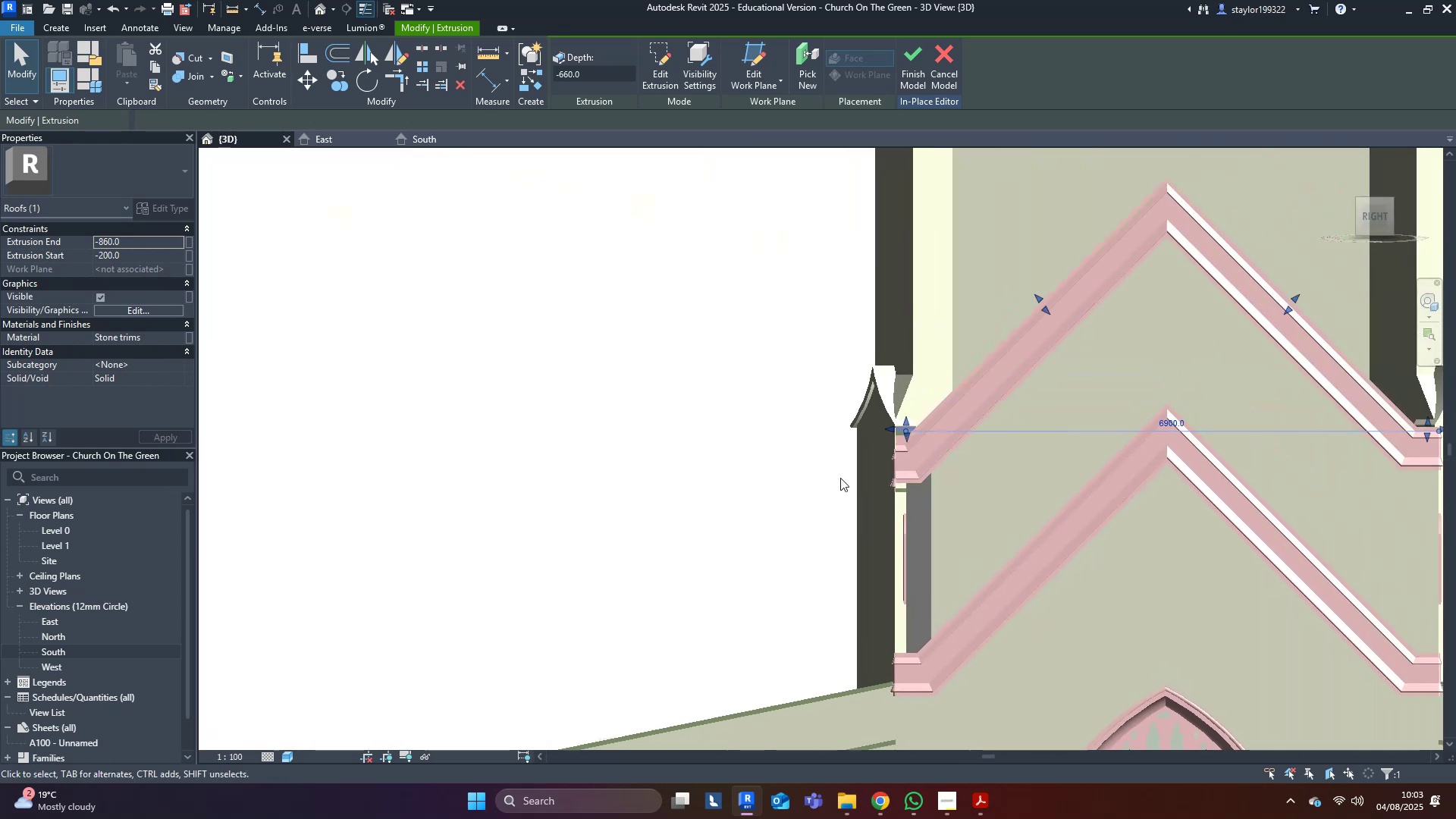 
scroll: coordinate [487, 721], scroll_direction: up, amount: 10.0
 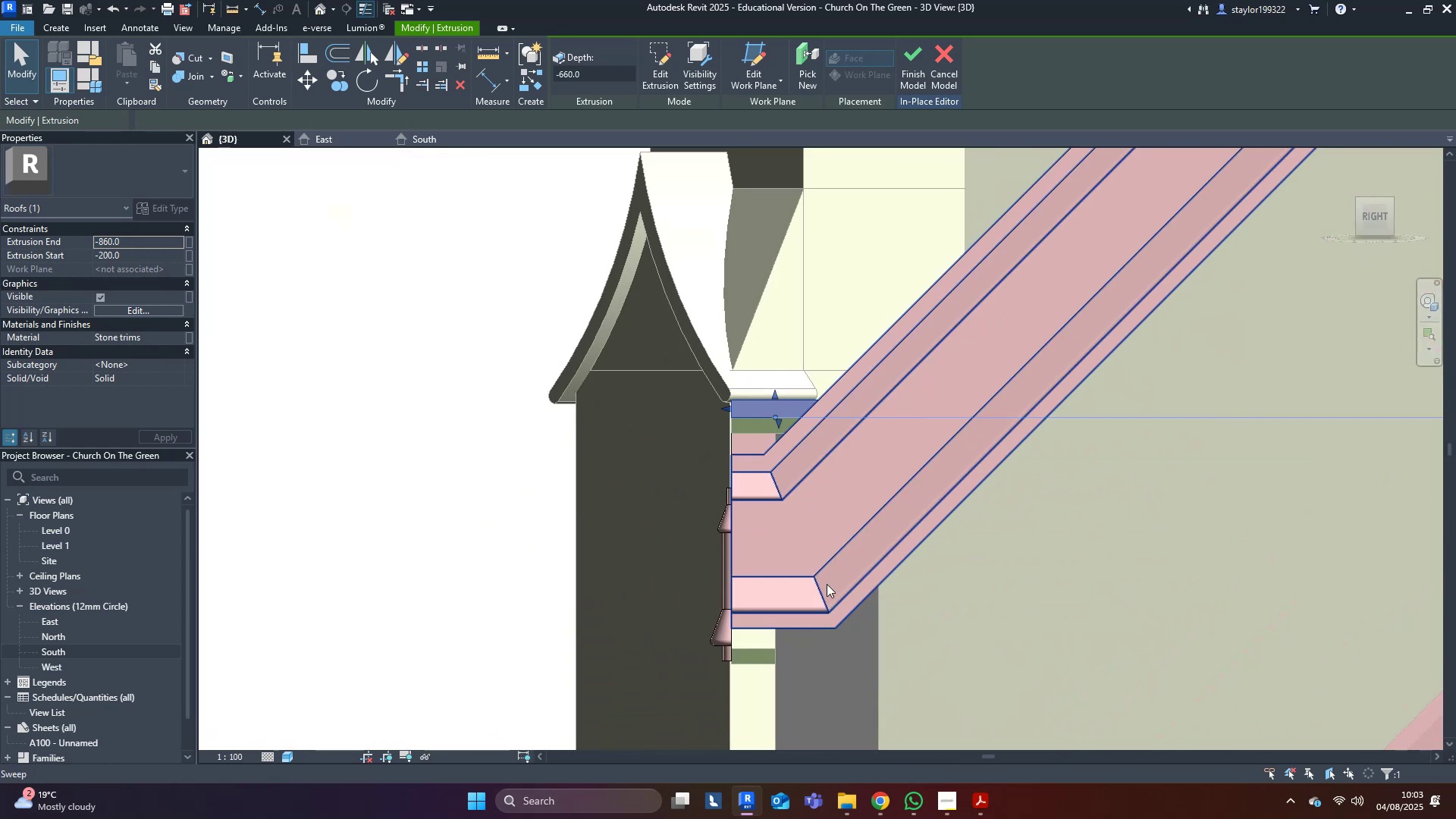 
left_click([827, 584])
 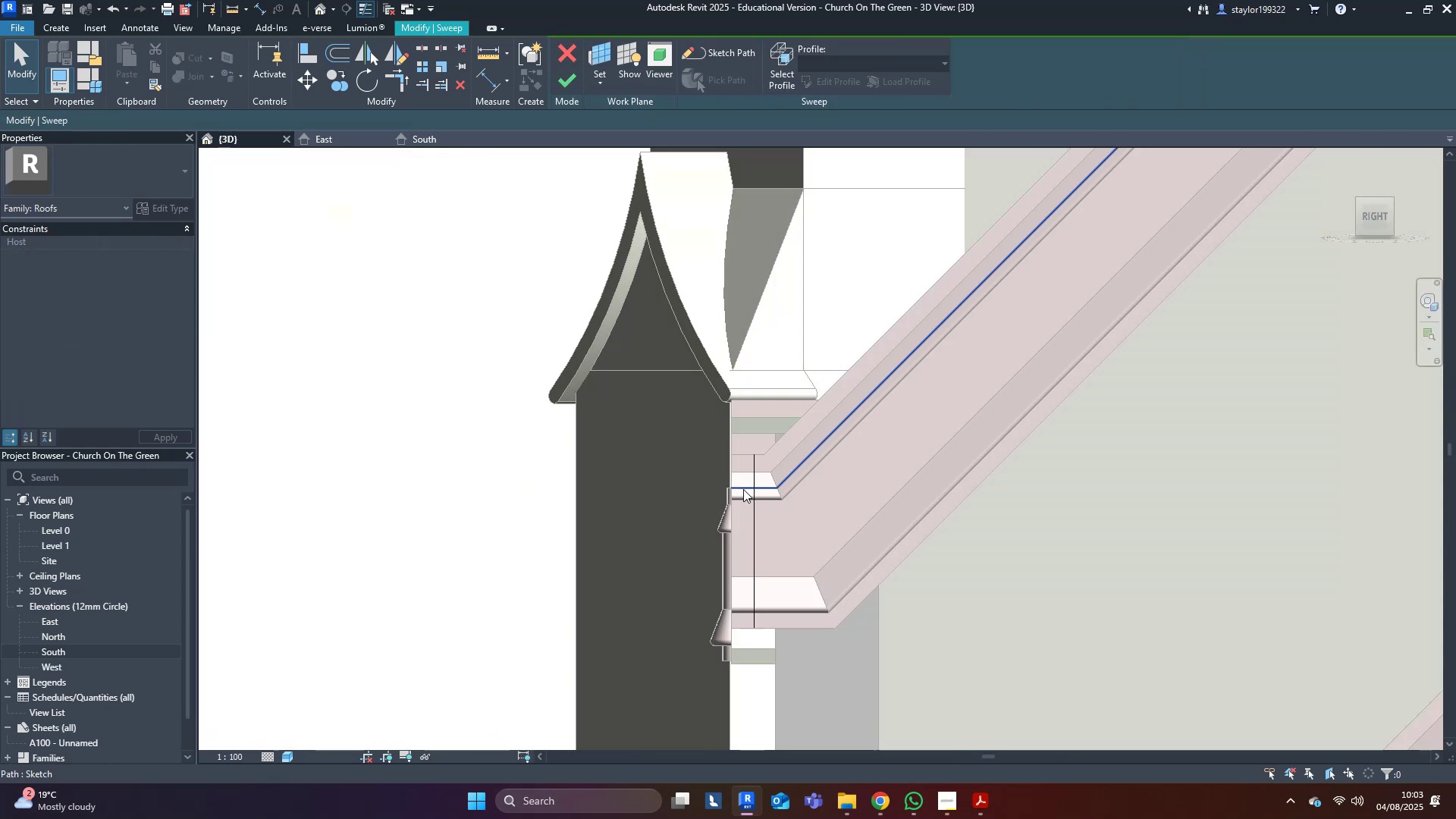 
double_click([743, 489])
 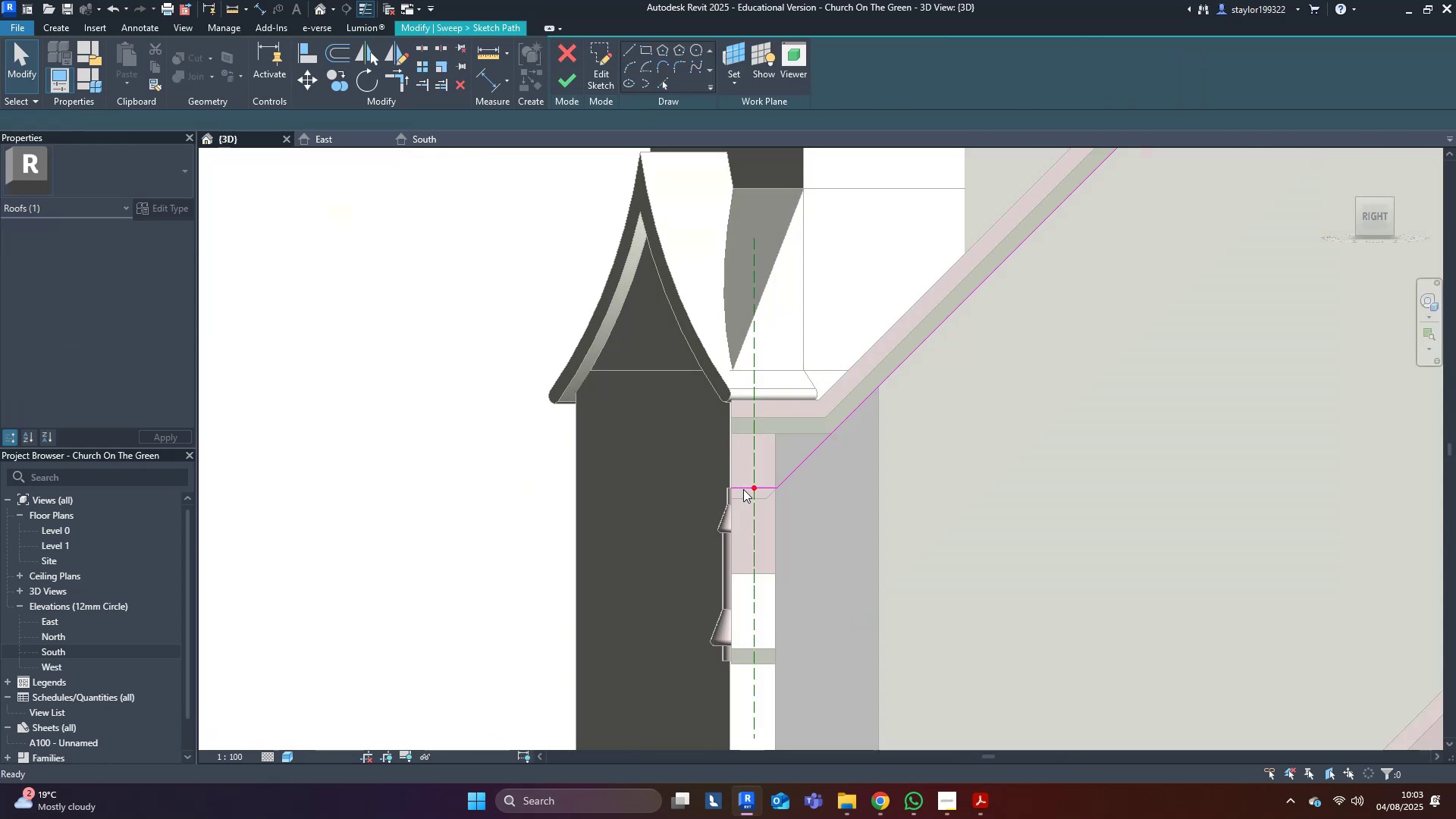 
scroll: coordinate [743, 489], scroll_direction: up, amount: 4.0
 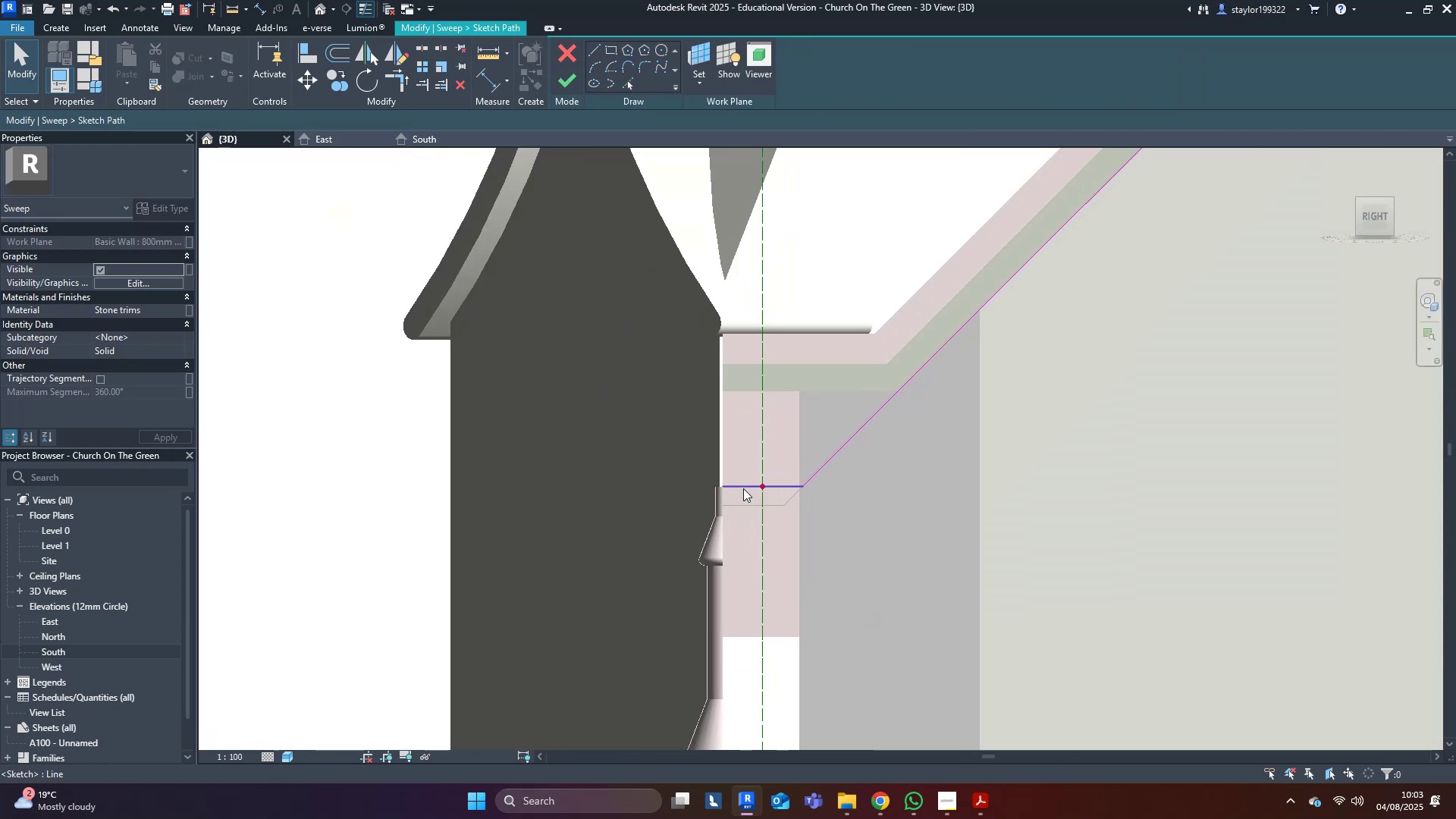 
left_click([743, 488])
 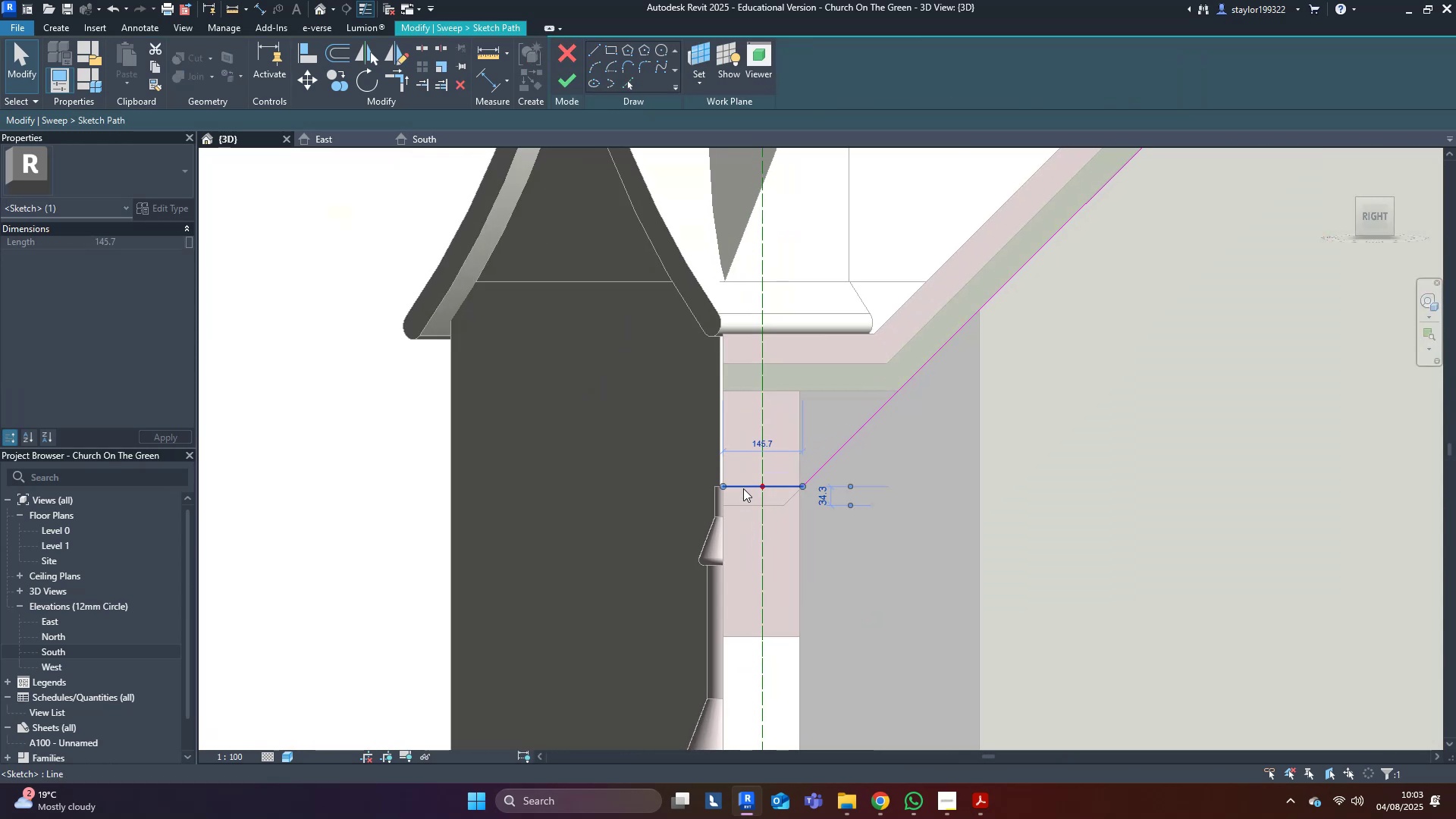 
scroll: coordinate [744, 488], scroll_direction: up, amount: 4.0
 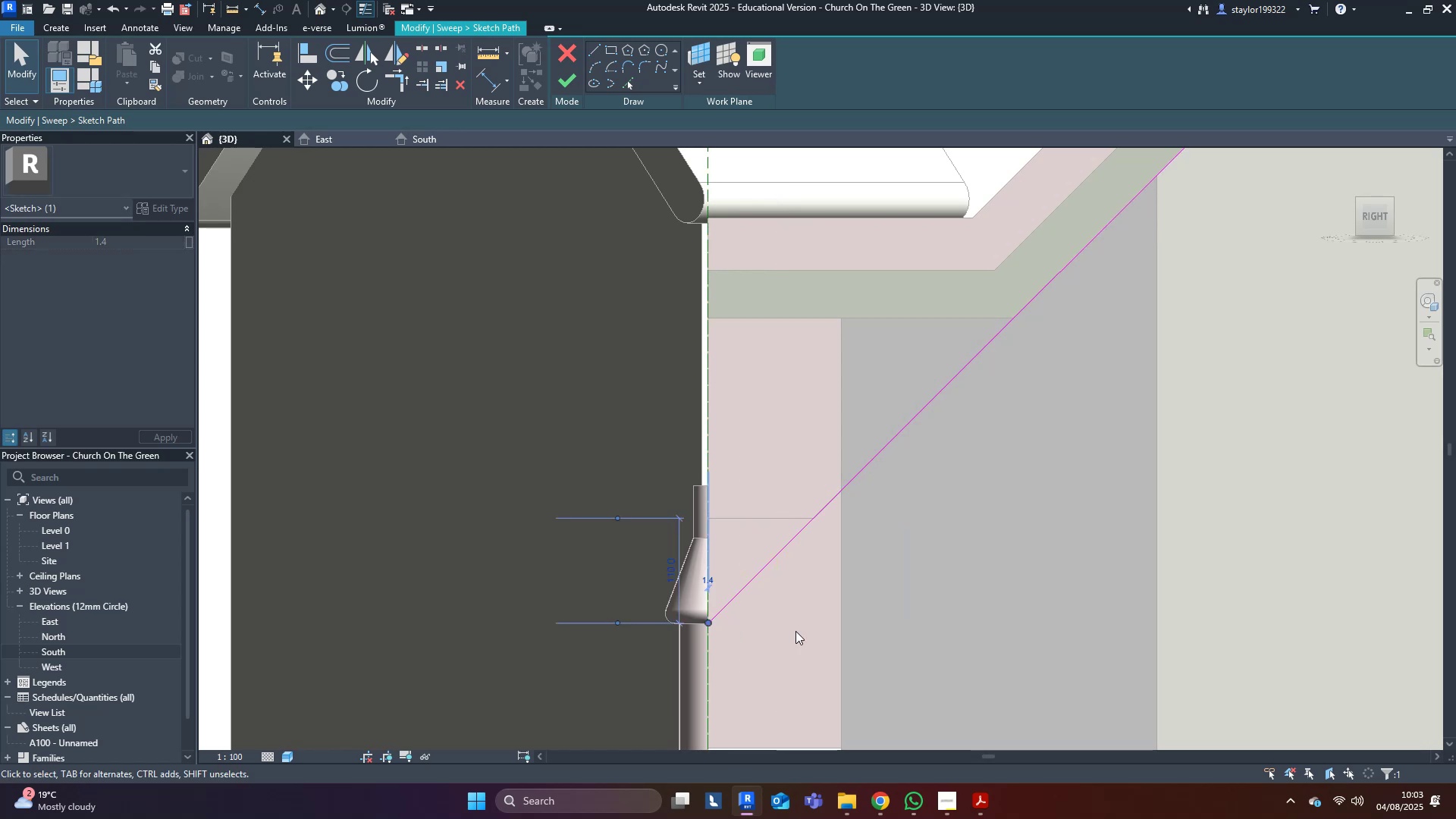 
left_click([519, 582])
 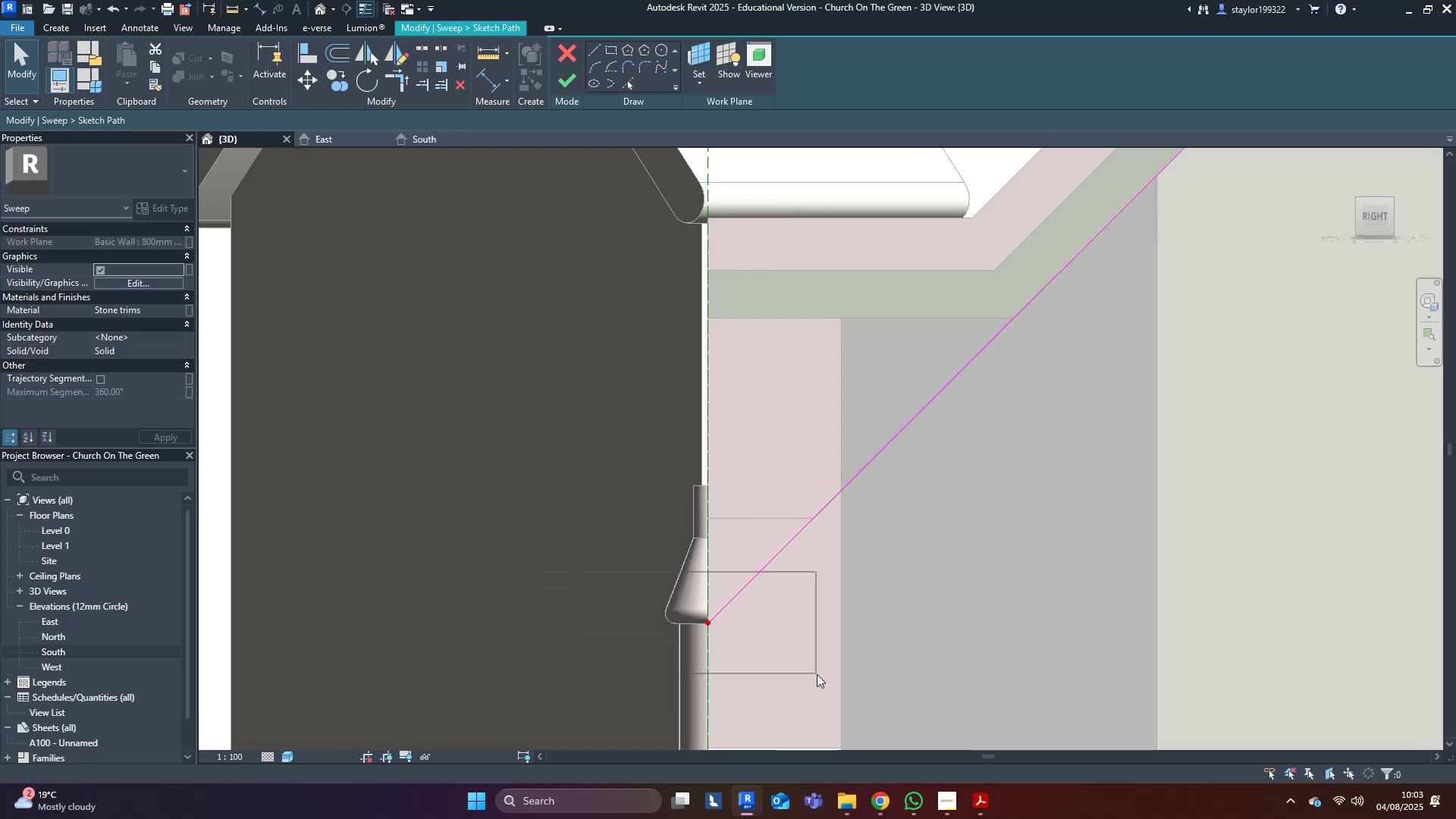 
key(Delete)
 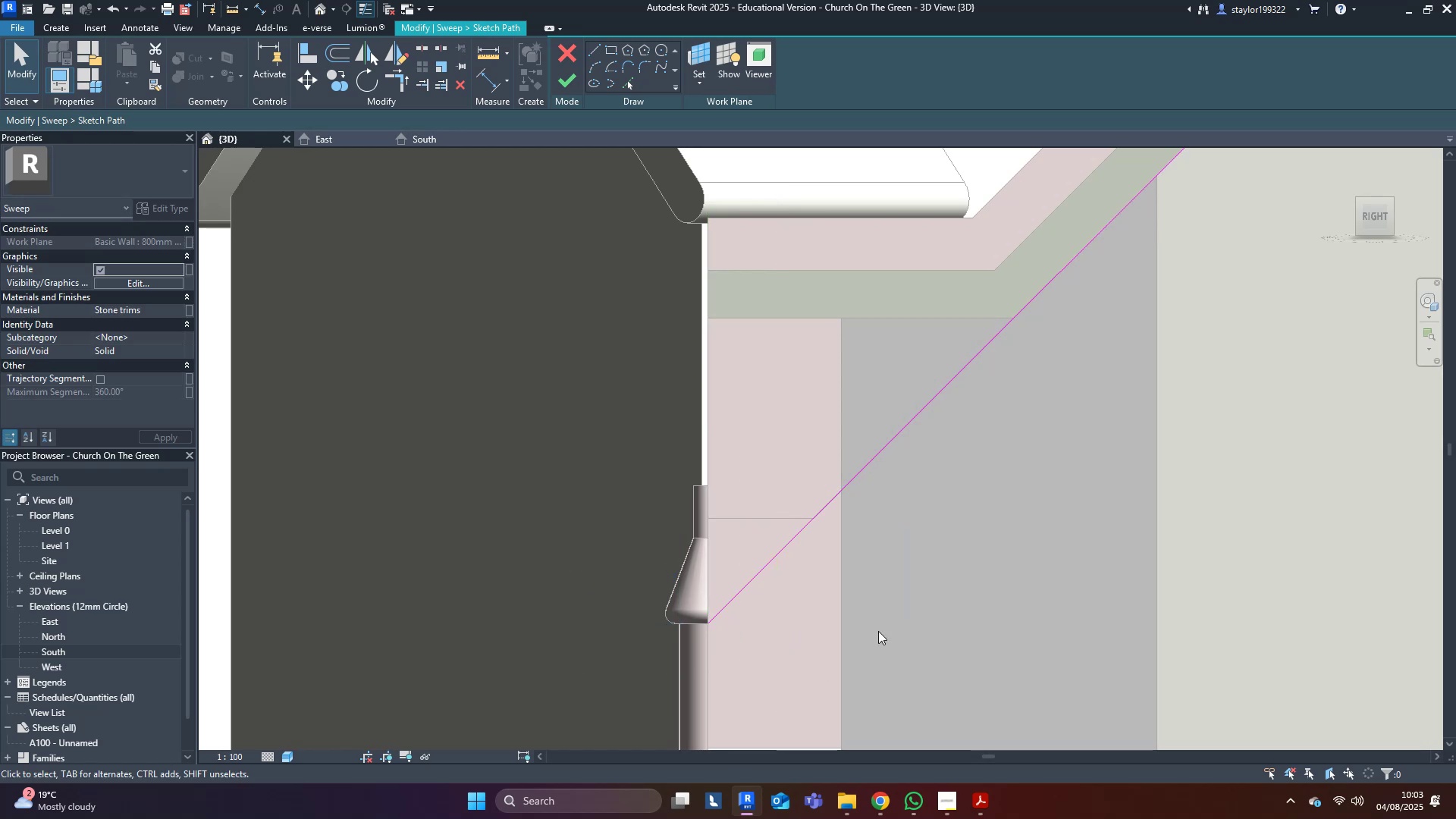 
left_click([880, 630])
 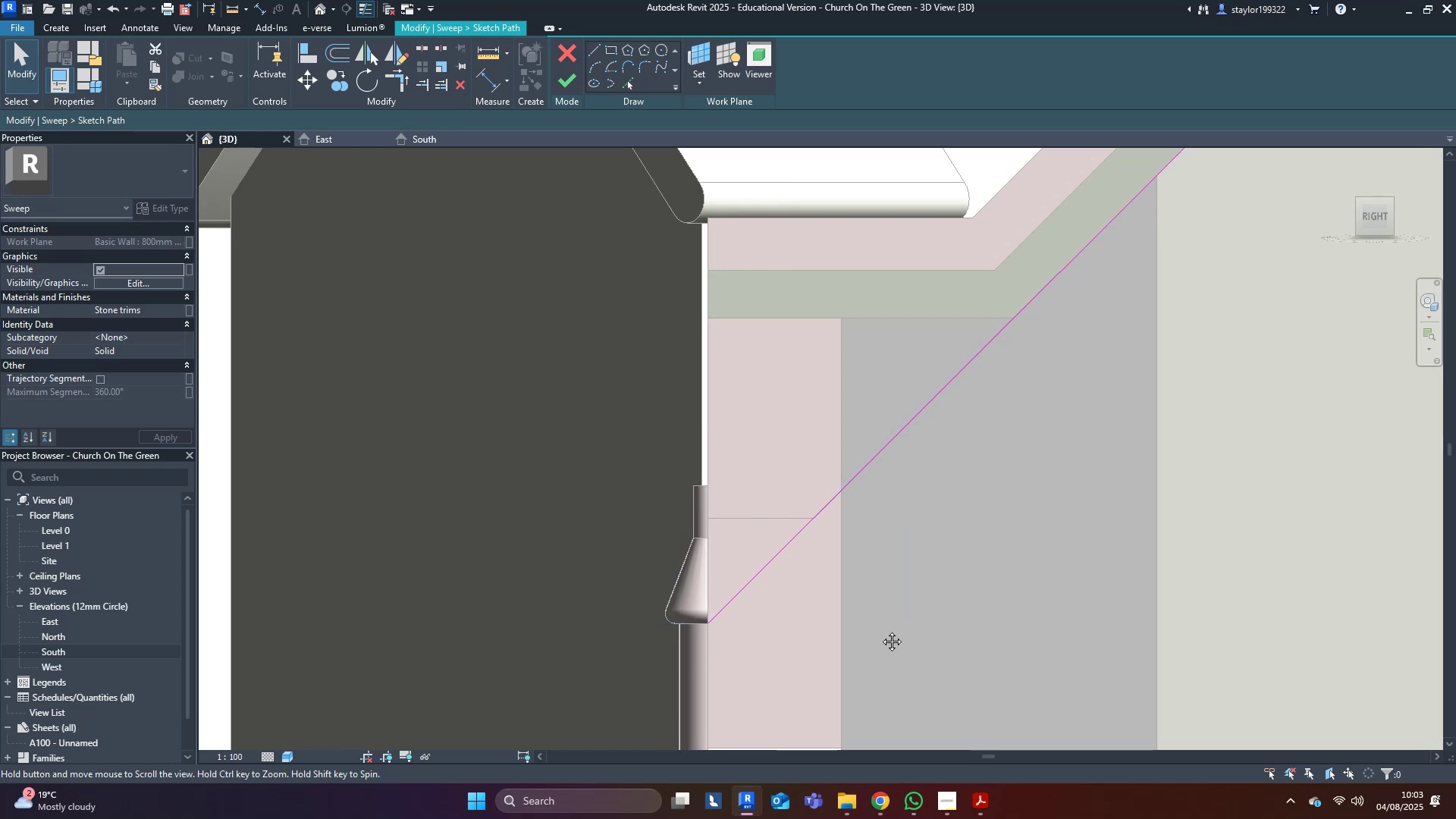 
middle_click([880, 630])
 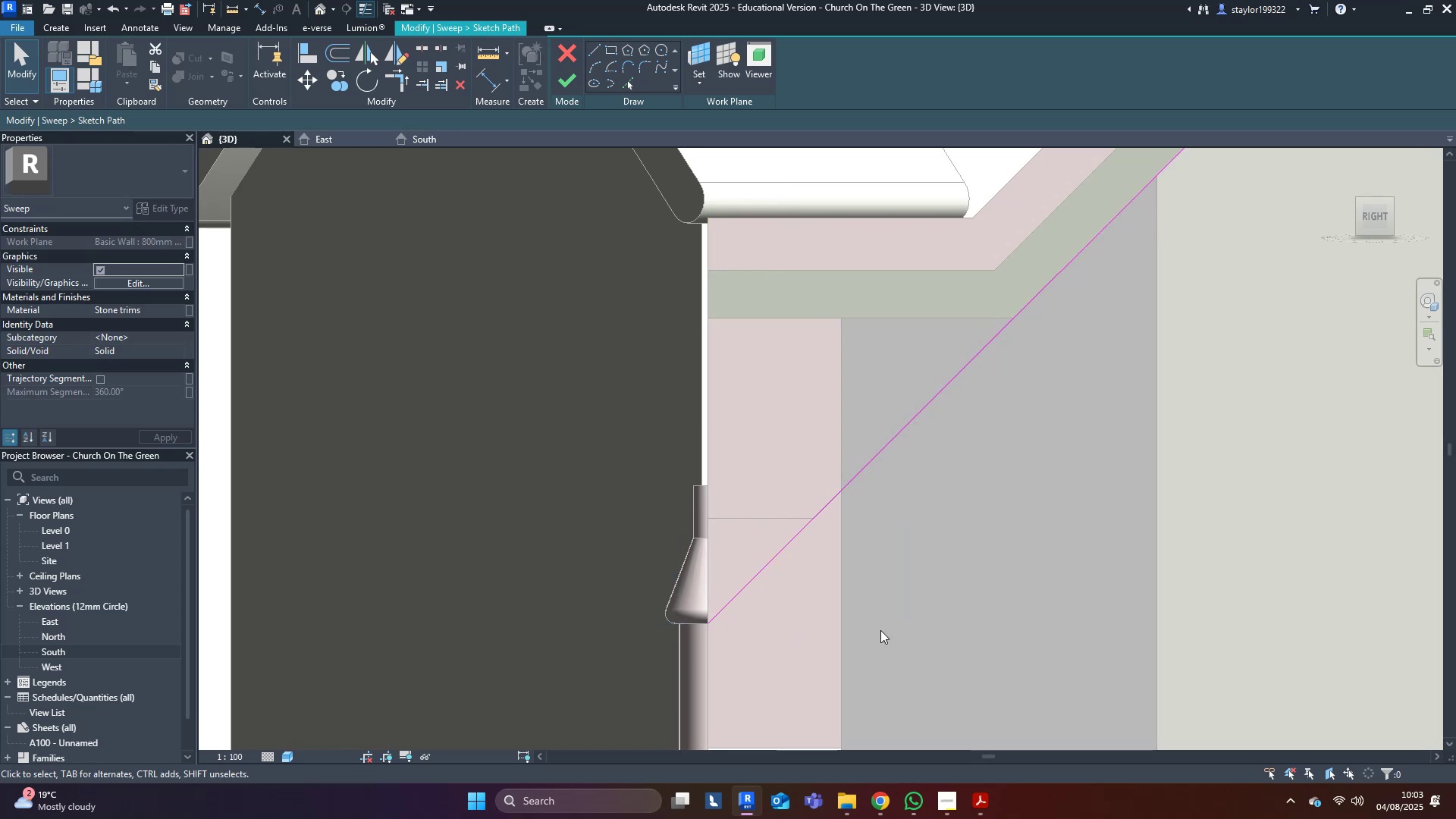 
scroll: coordinate [880, 630], scroll_direction: down, amount: 5.0
 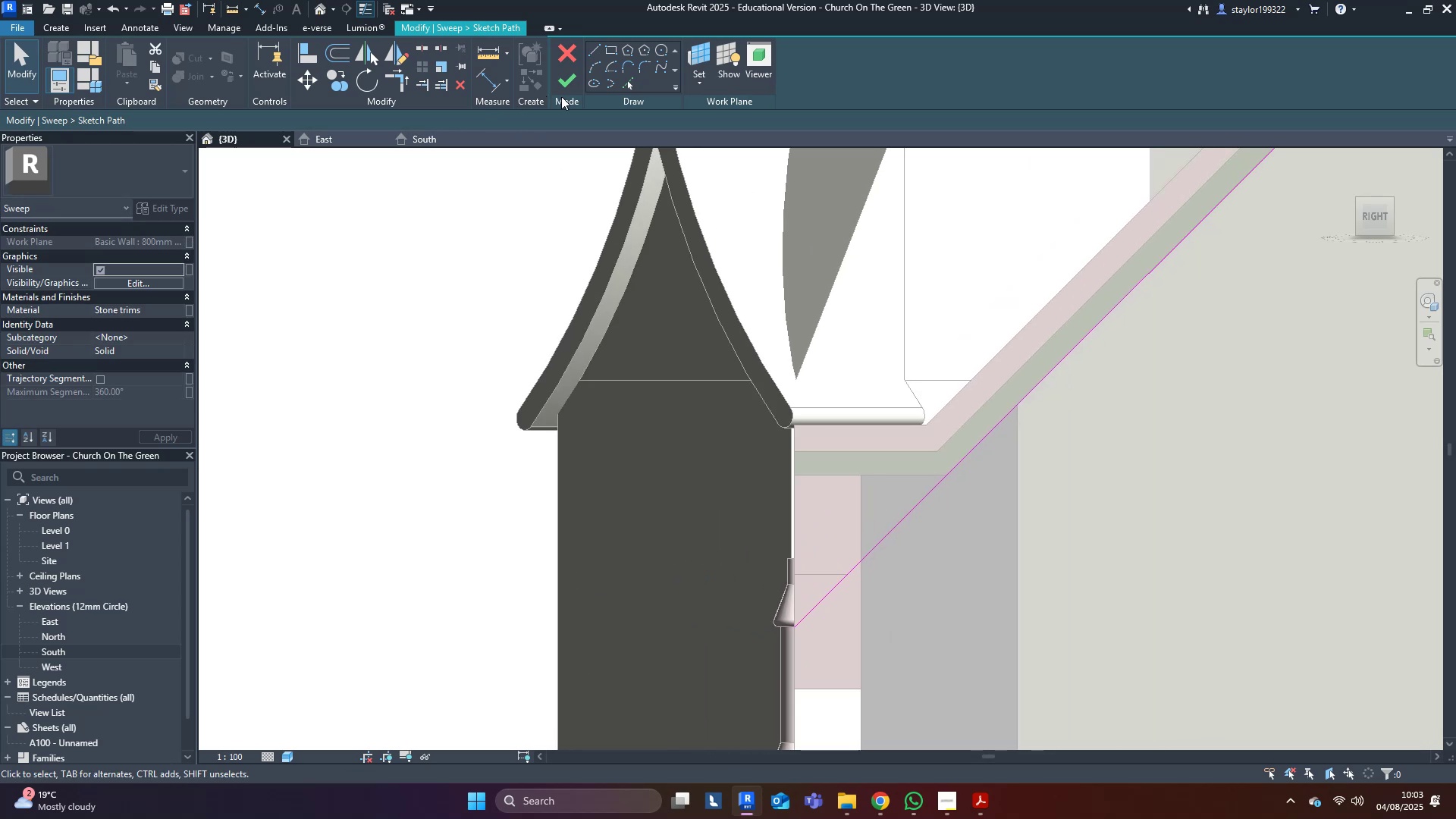 
left_click([575, 76])
 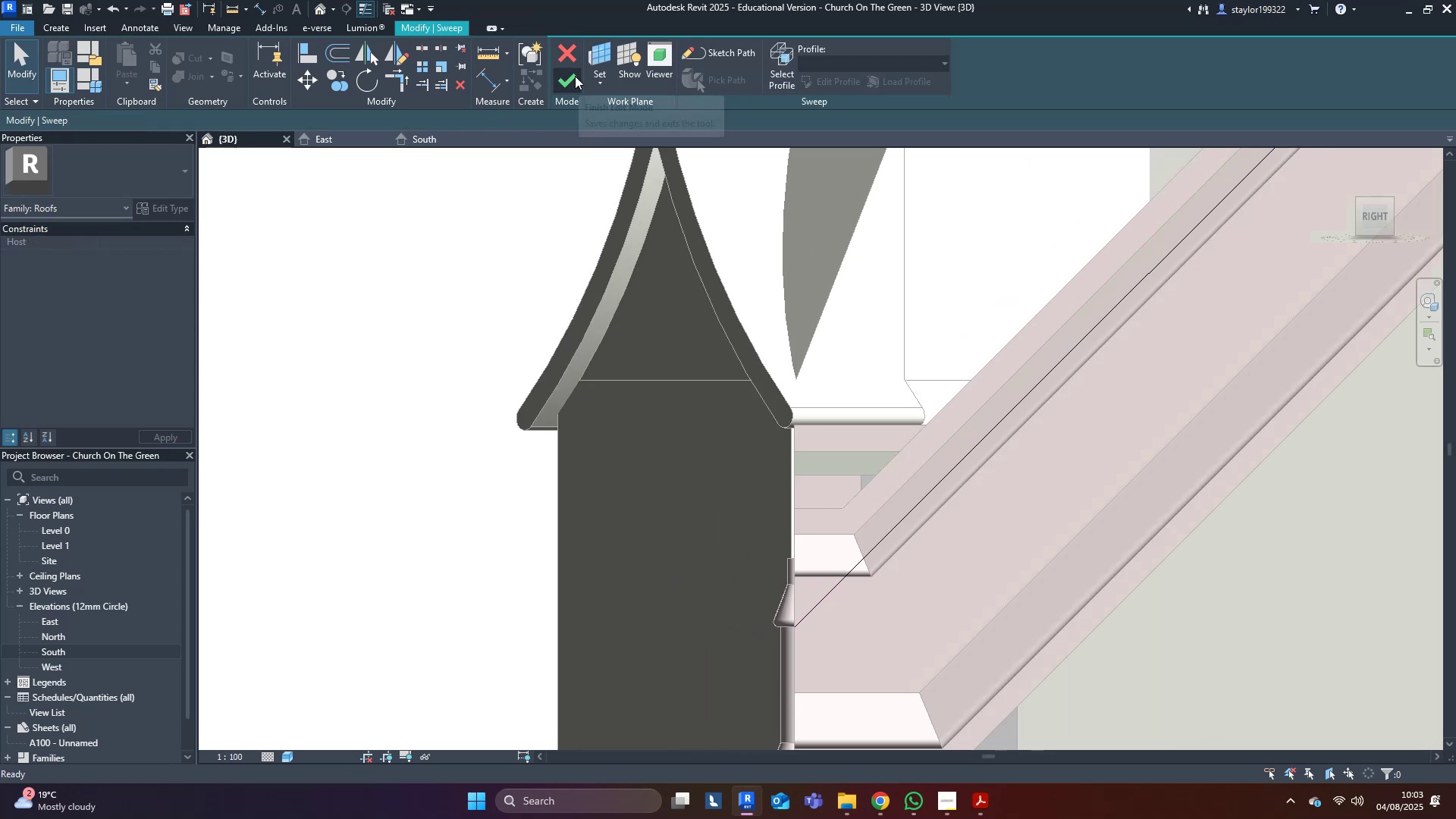 
left_click([575, 76])
 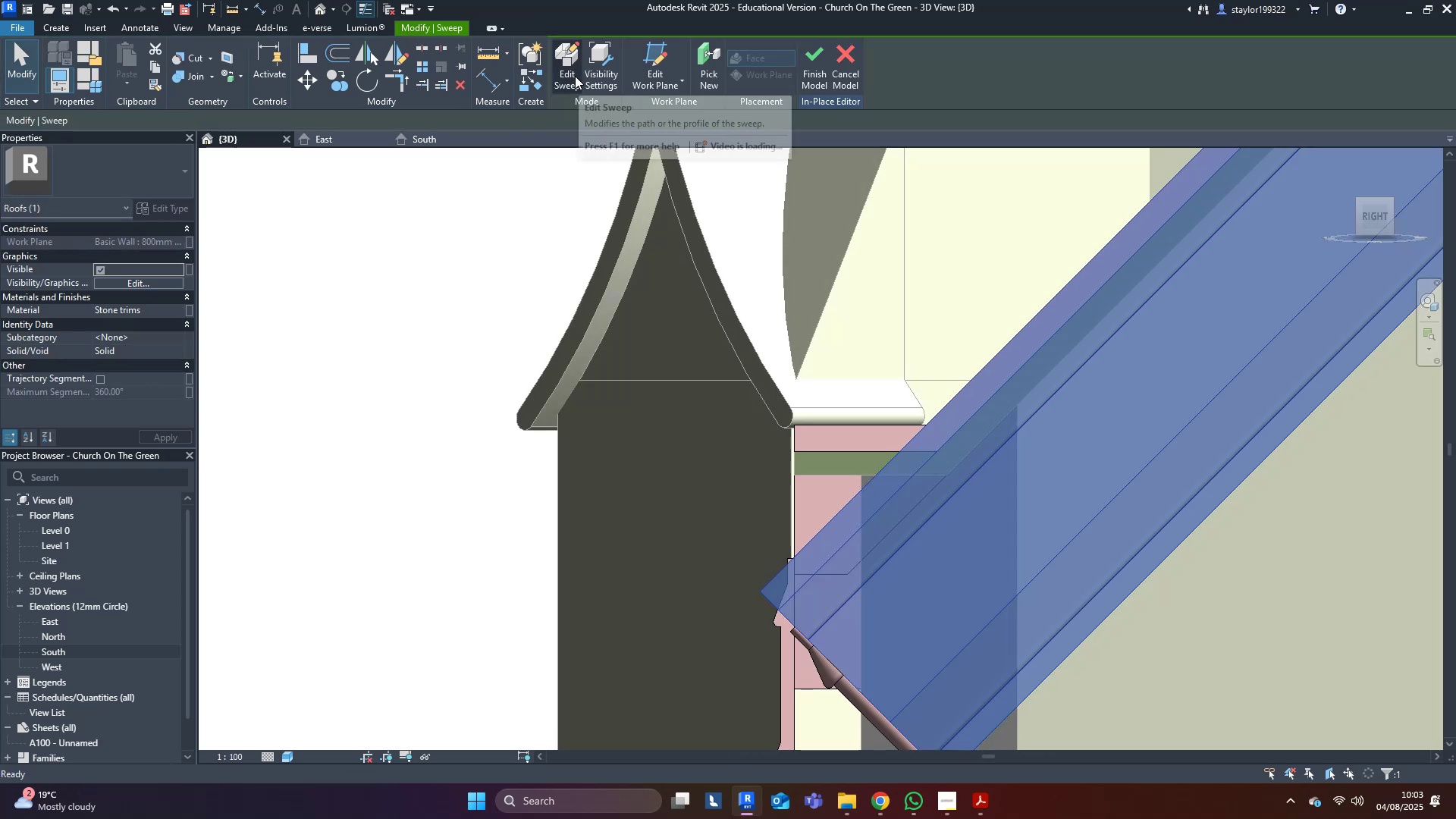 
key(Control+Z)
 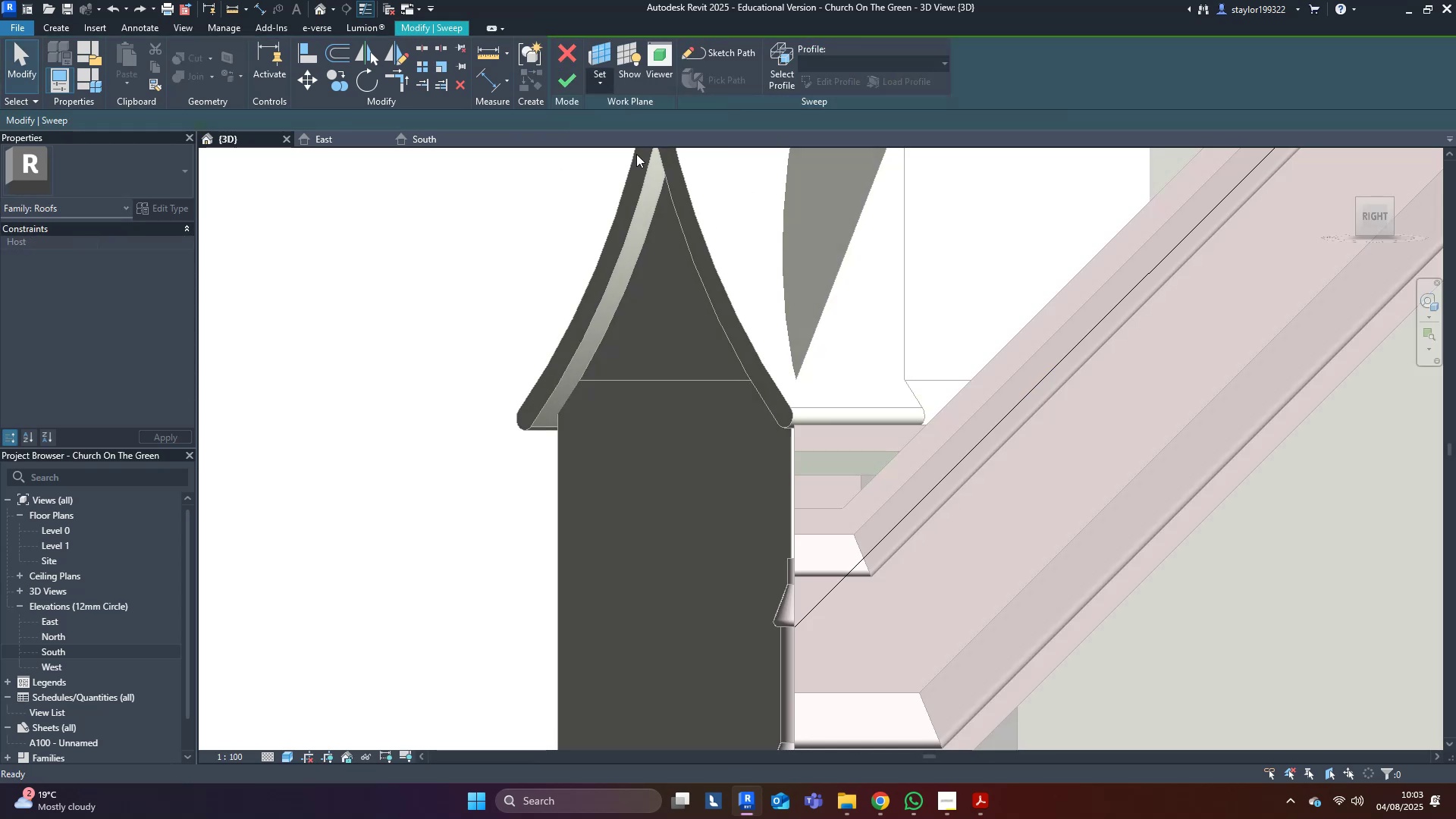 
key(Control+Z)
 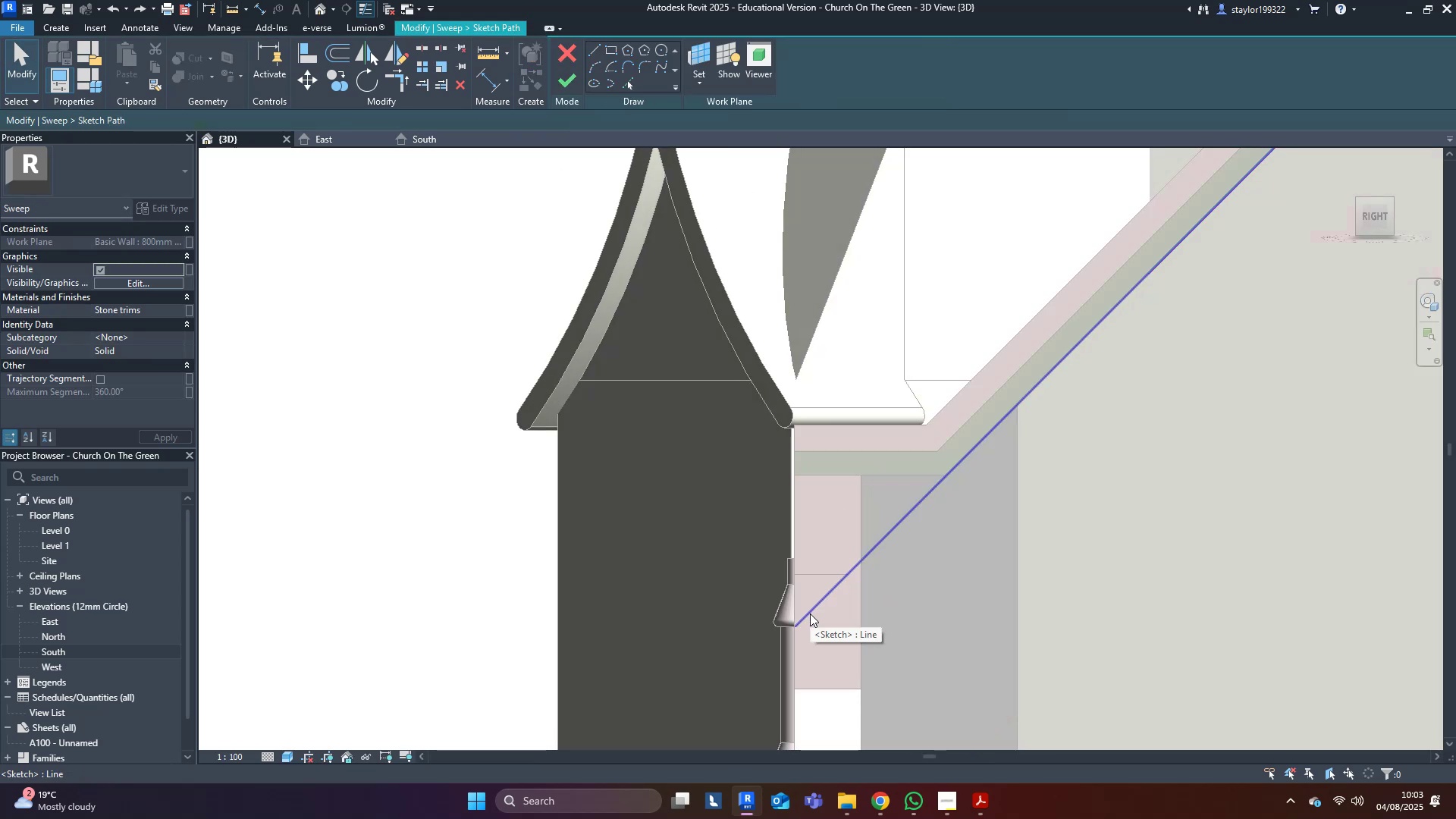 
key(Control+Z)
 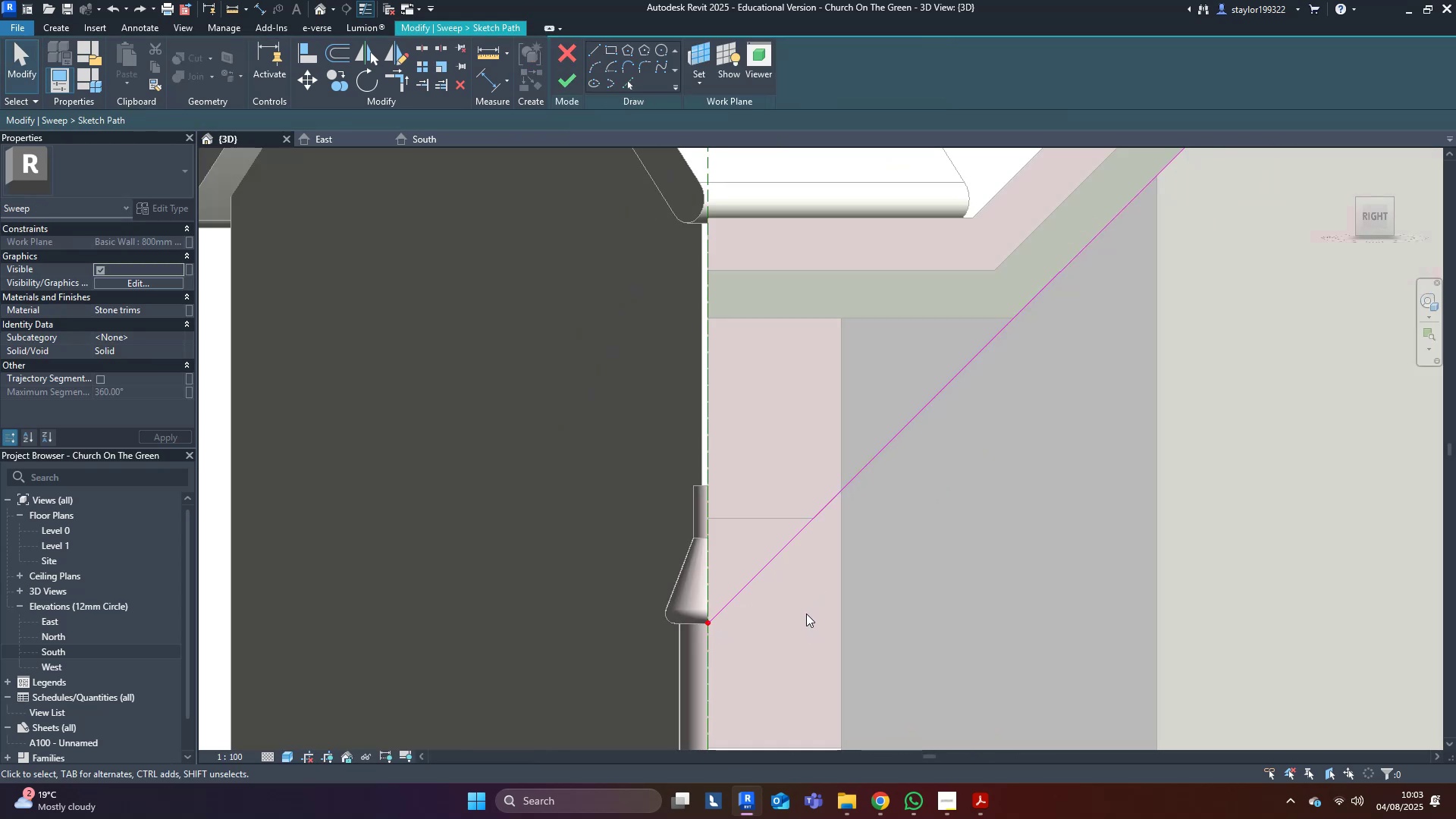 
hold_key(key=ControlLeft, duration=0.4)
 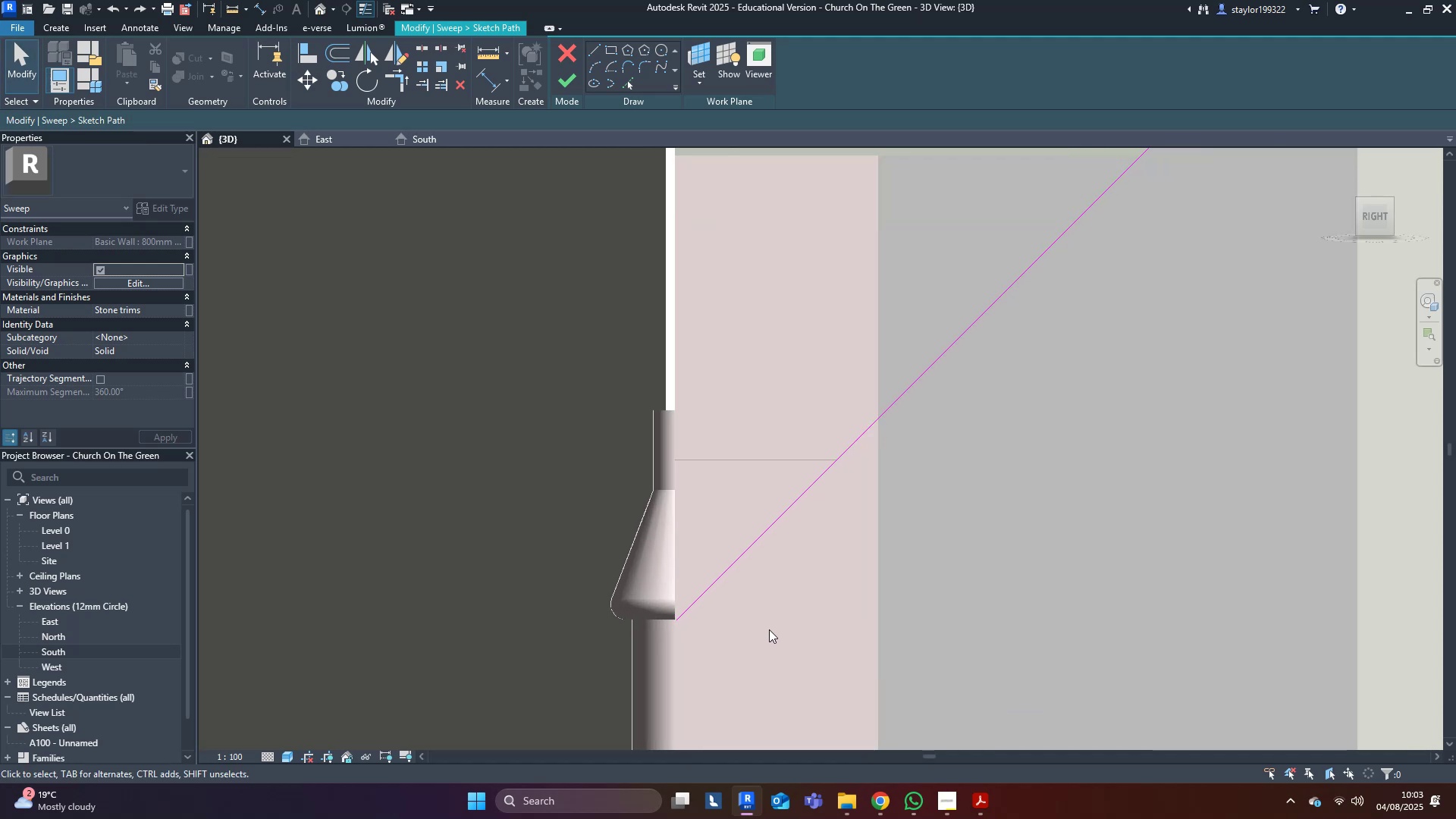 
scroll: coordinate [770, 630], scroll_direction: up, amount: 3.0
 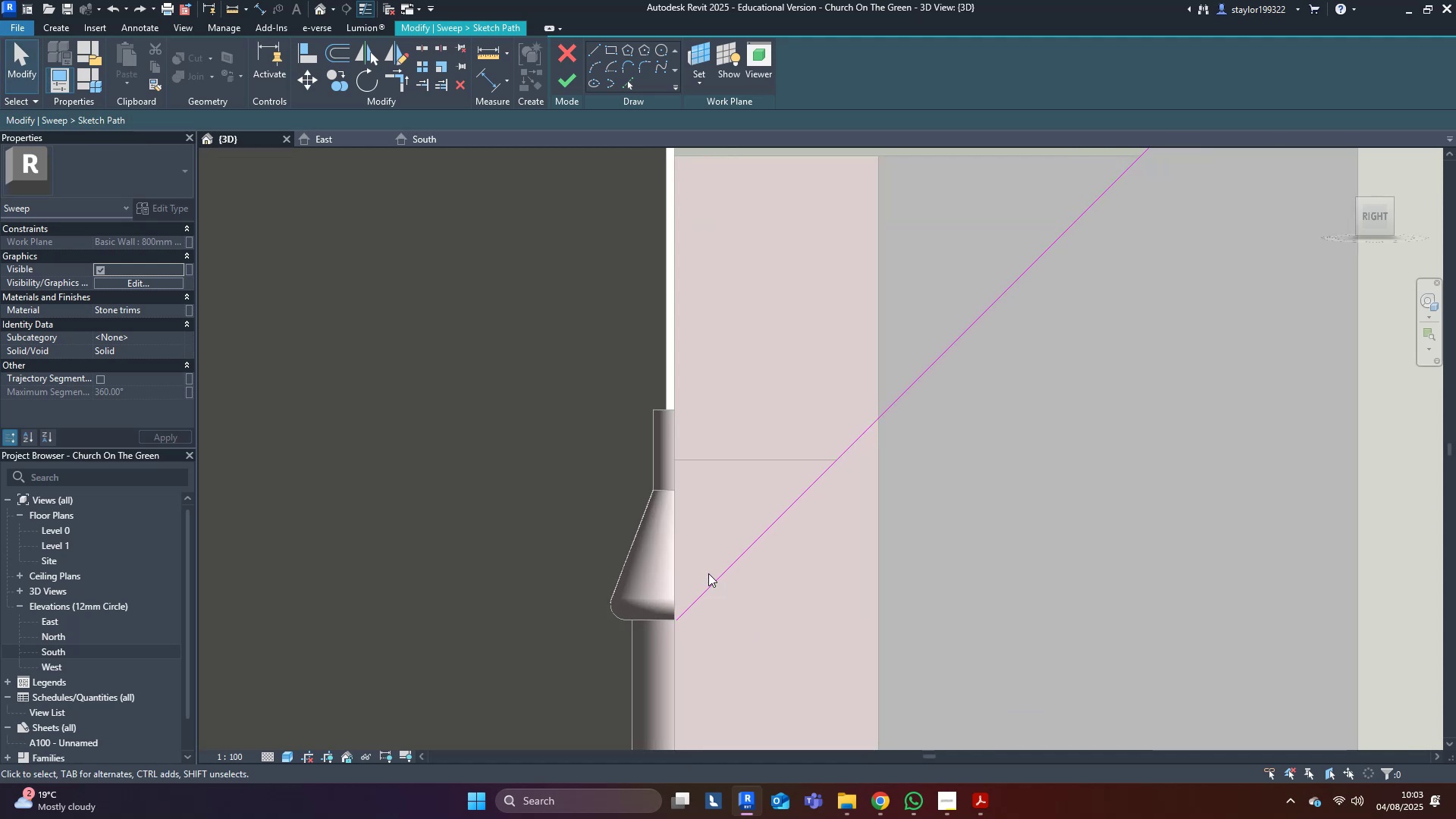 
double_click([717, 582])
 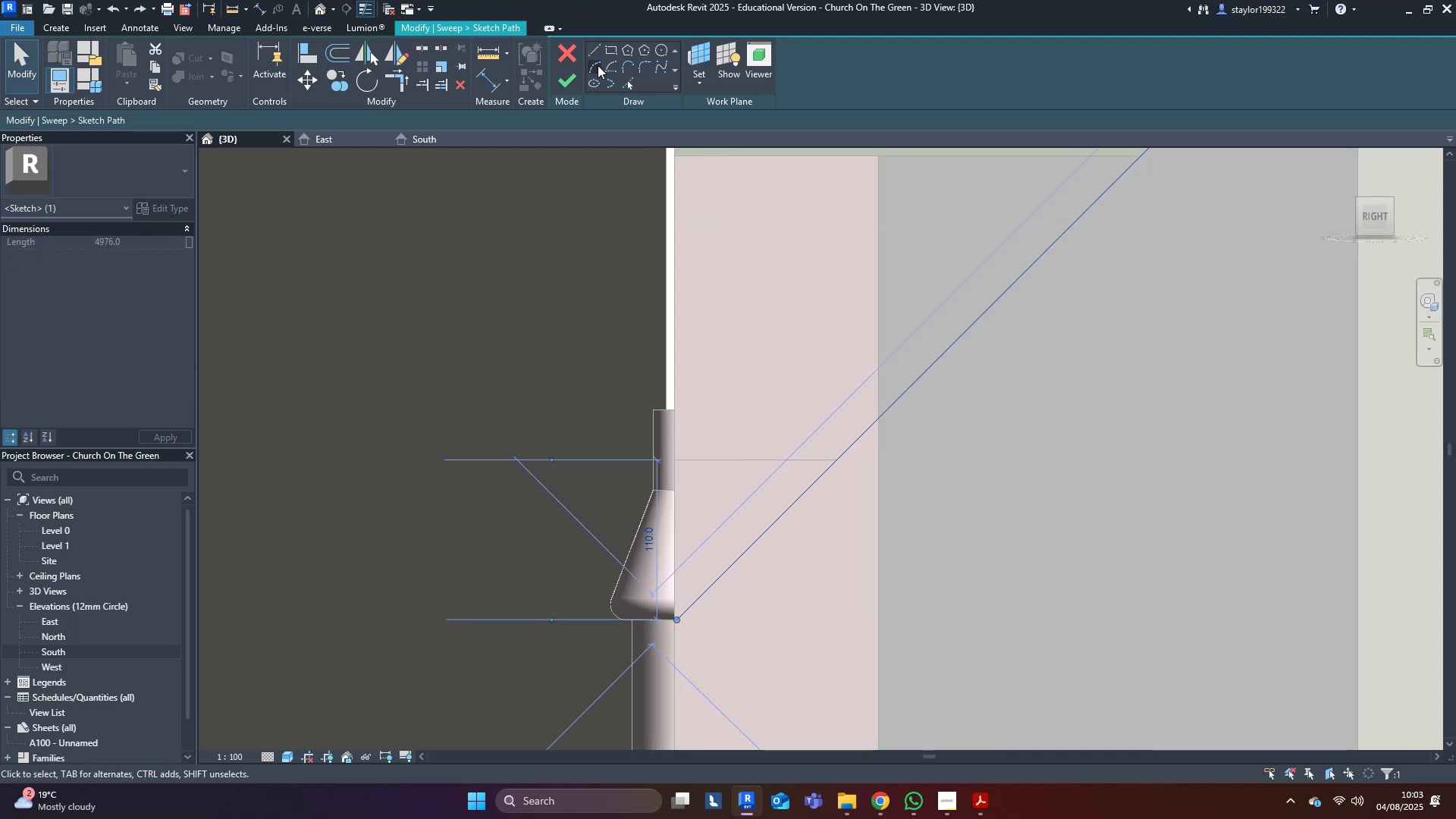 
left_click([593, 53])
 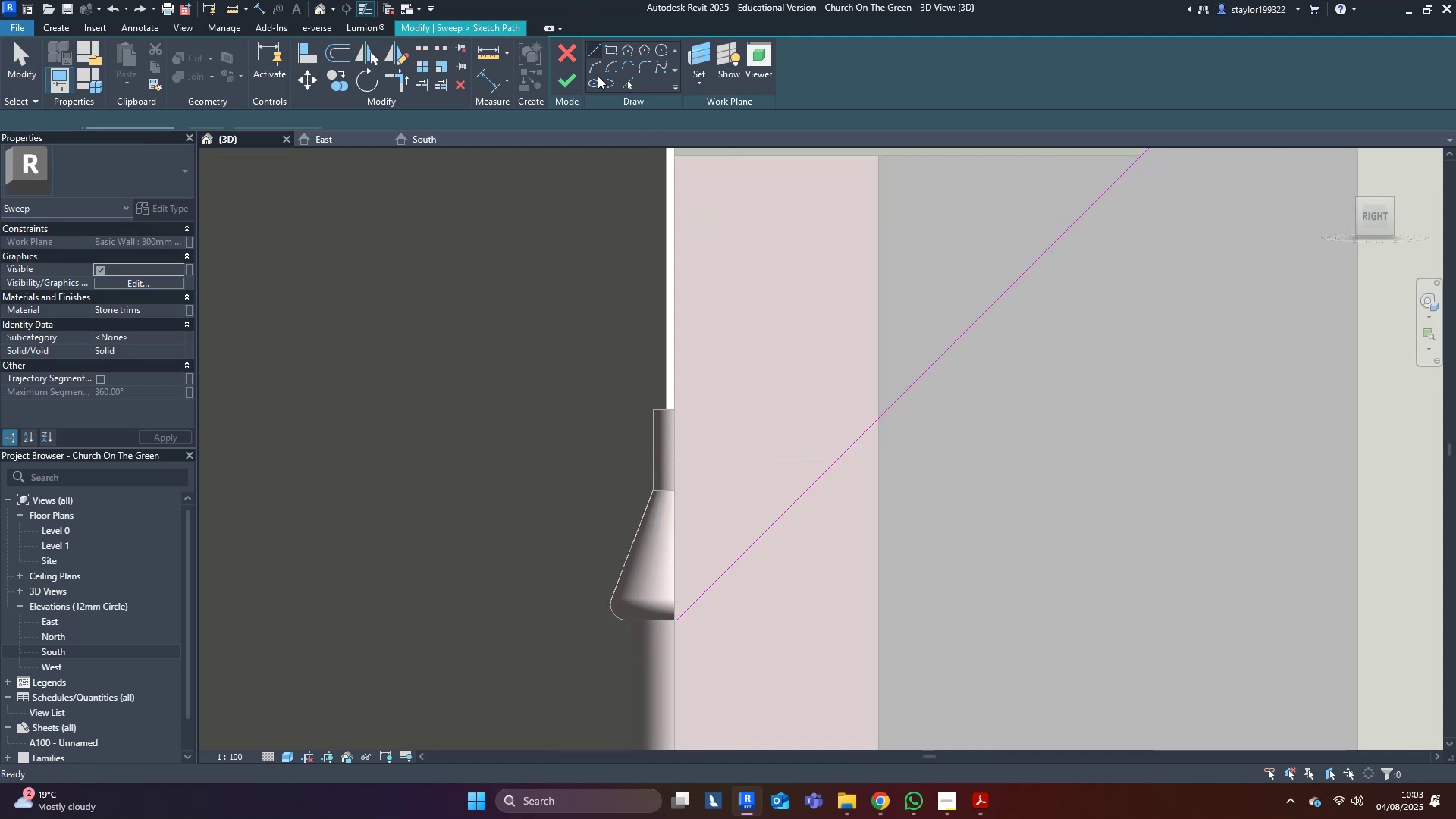 
scroll: coordinate [673, 551], scroll_direction: up, amount: 4.0
 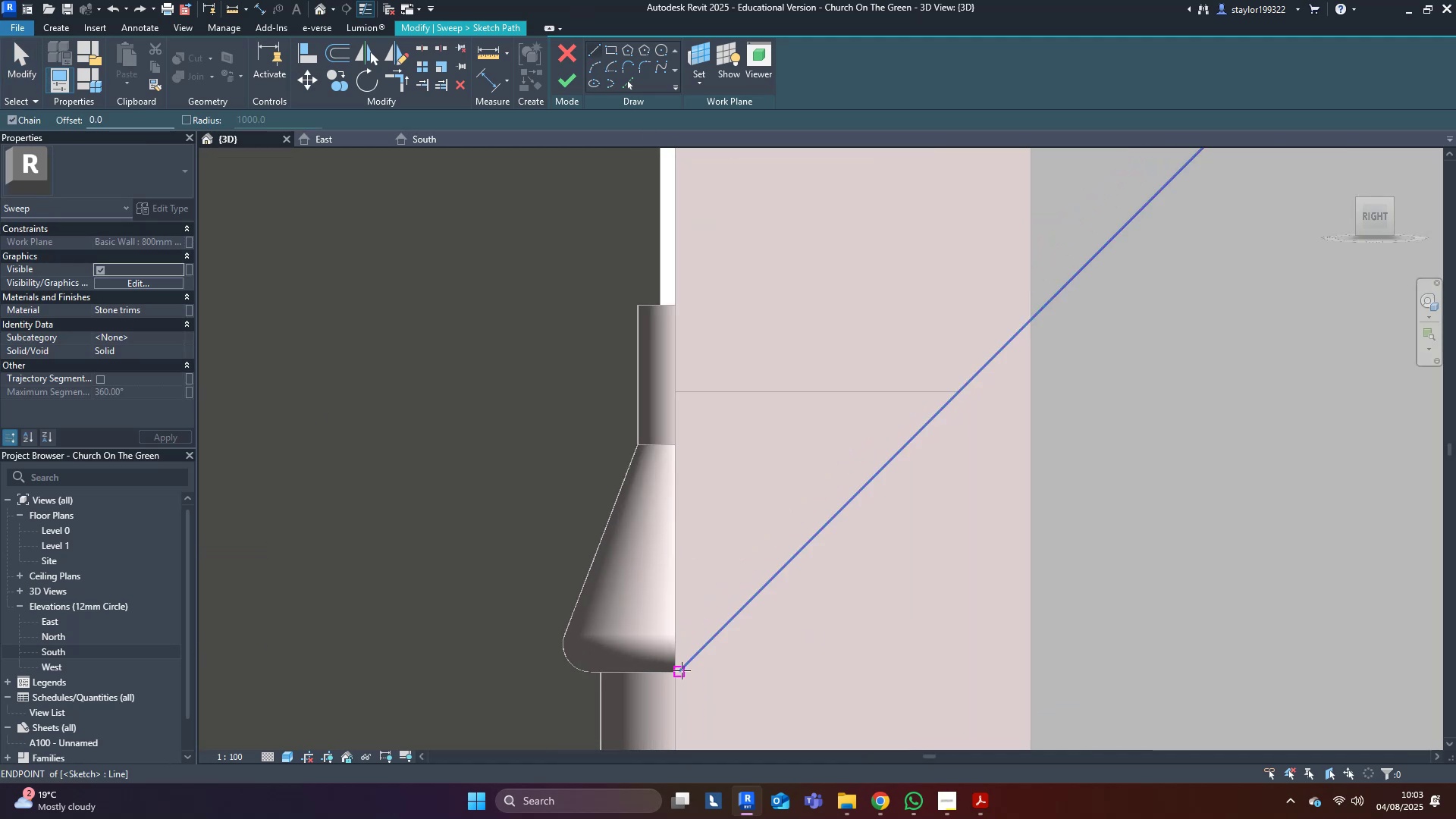 
left_click([682, 670])
 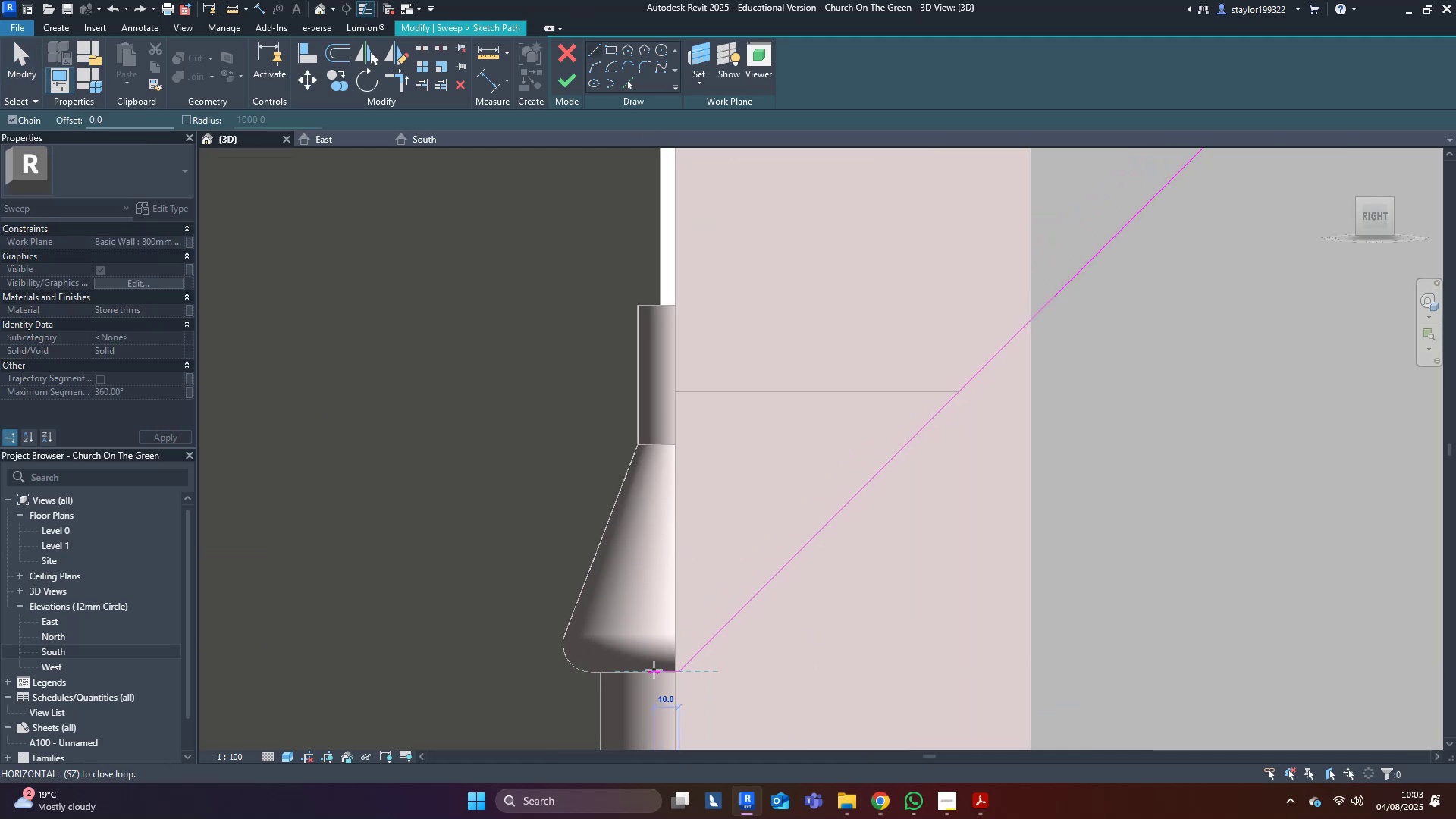 
left_click([654, 670])
 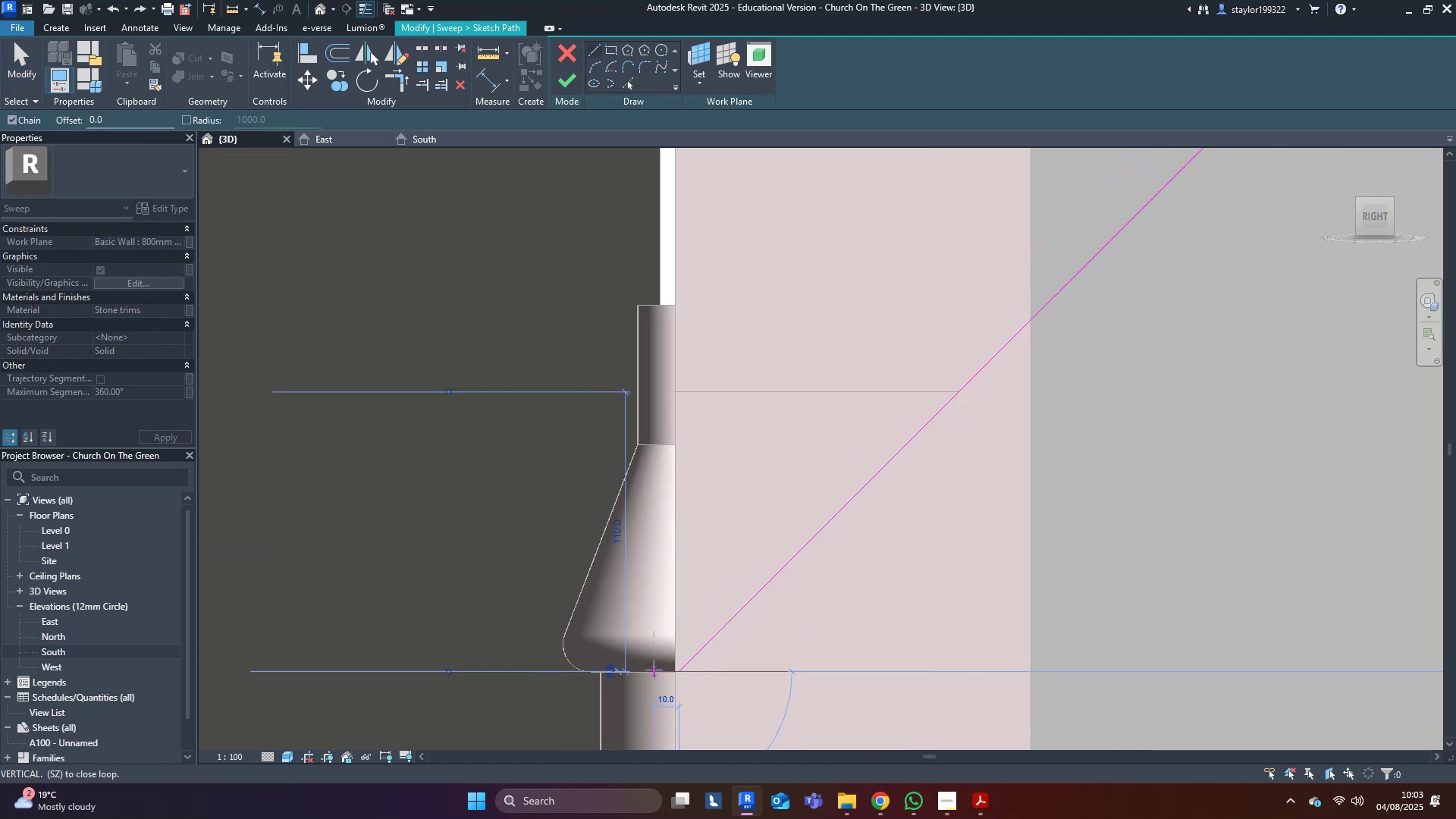 
key(Escape)
 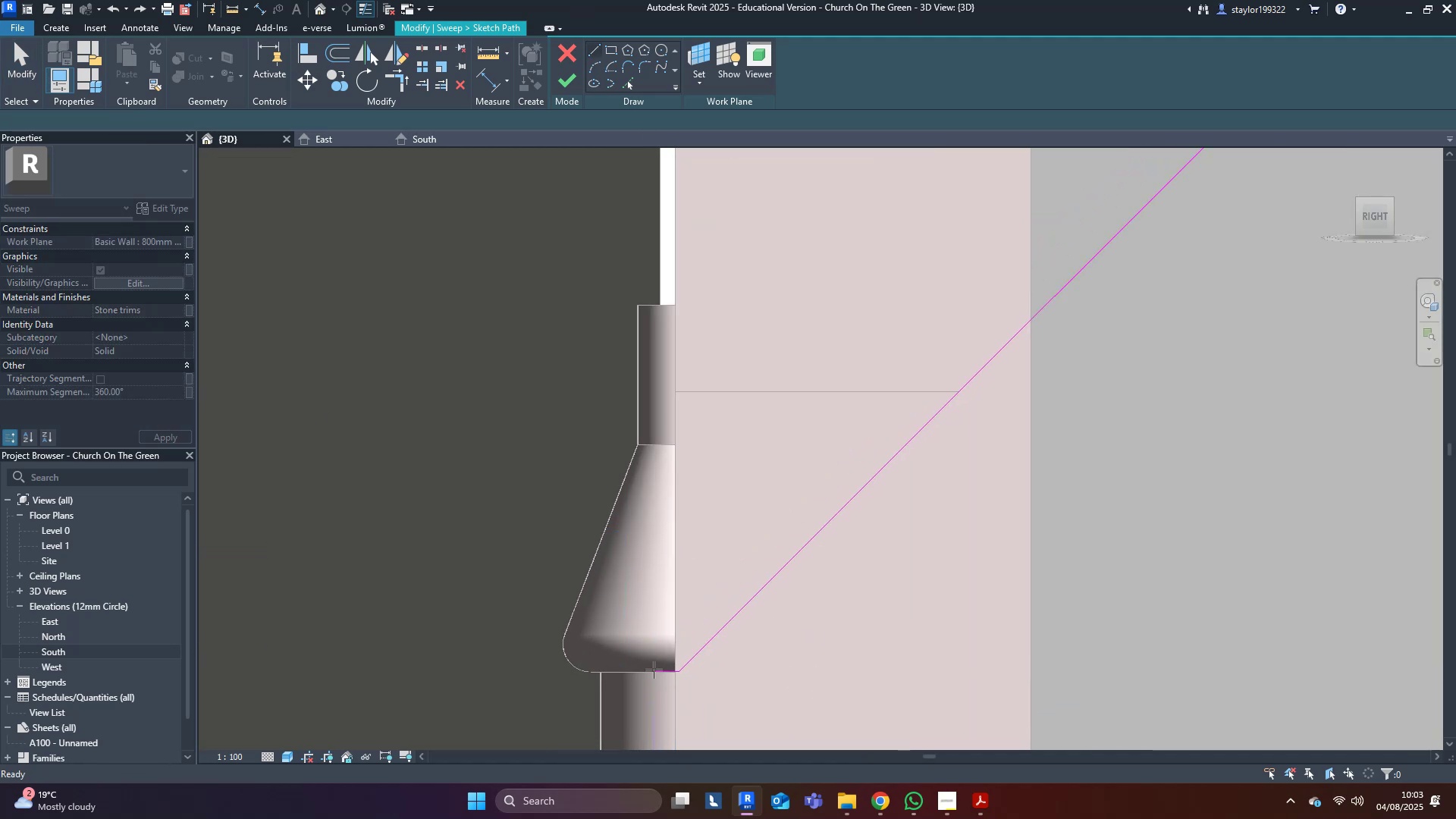 
key(Escape)
 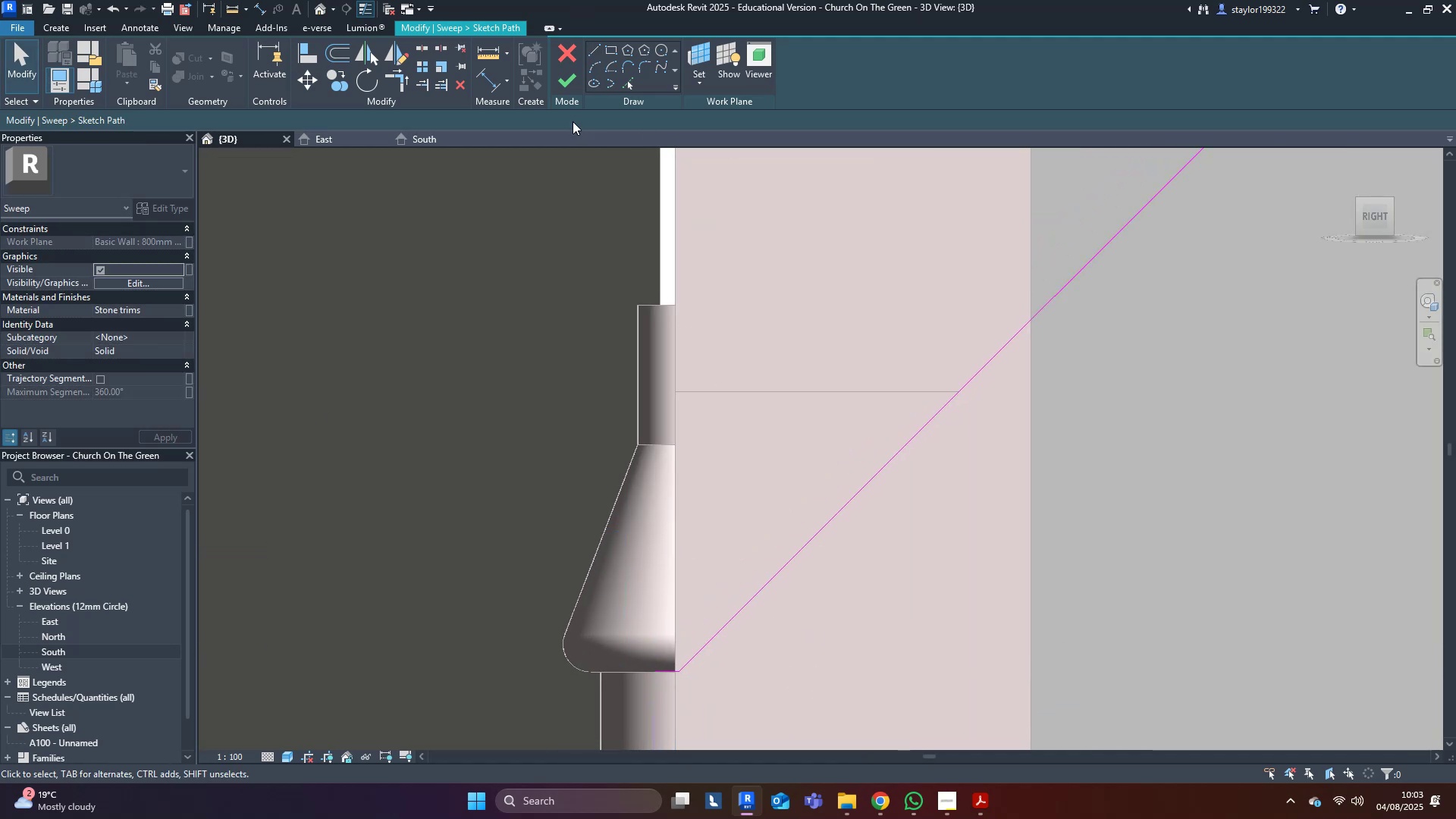 
left_click([562, 86])
 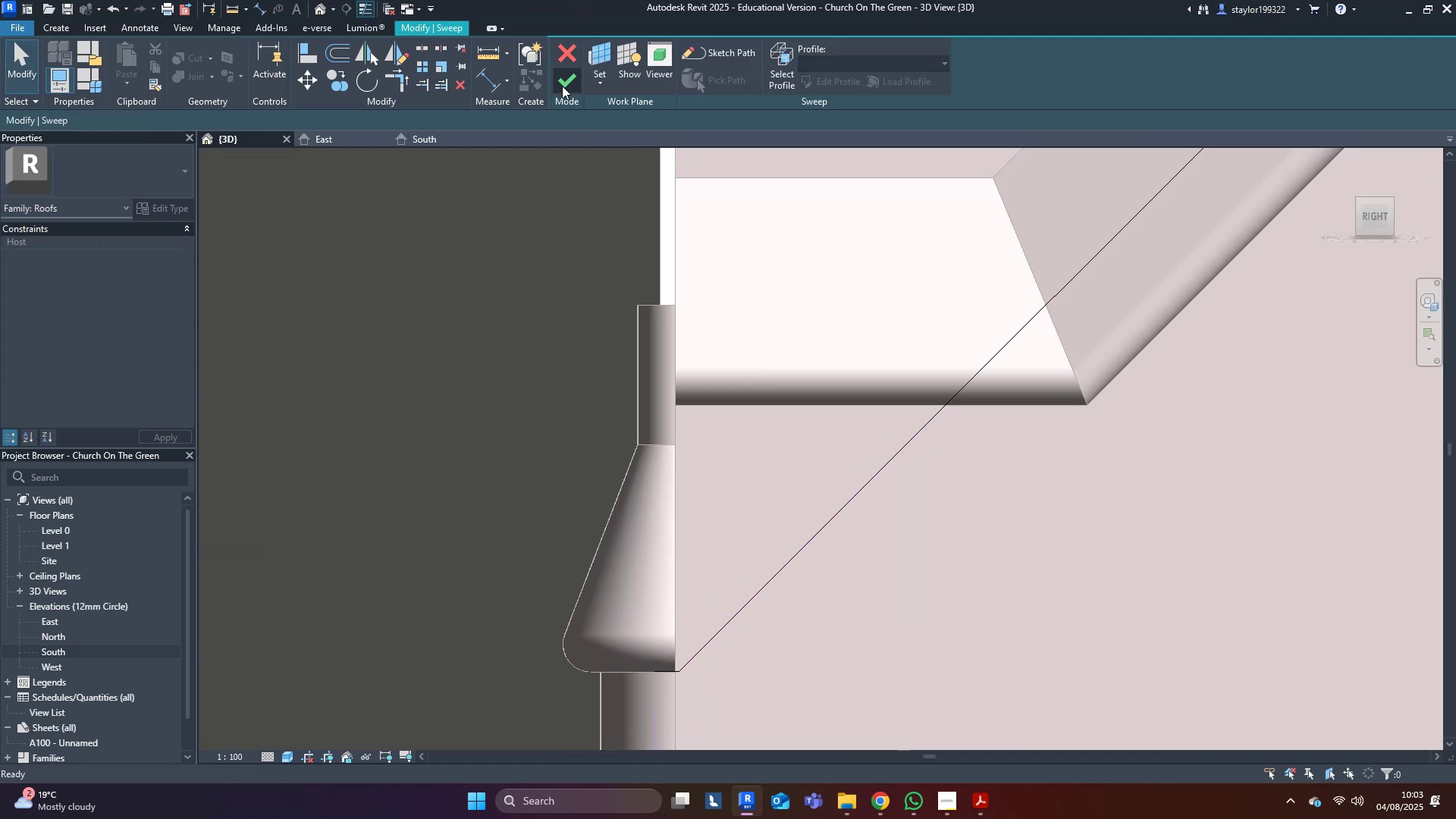 
left_click([562, 86])
 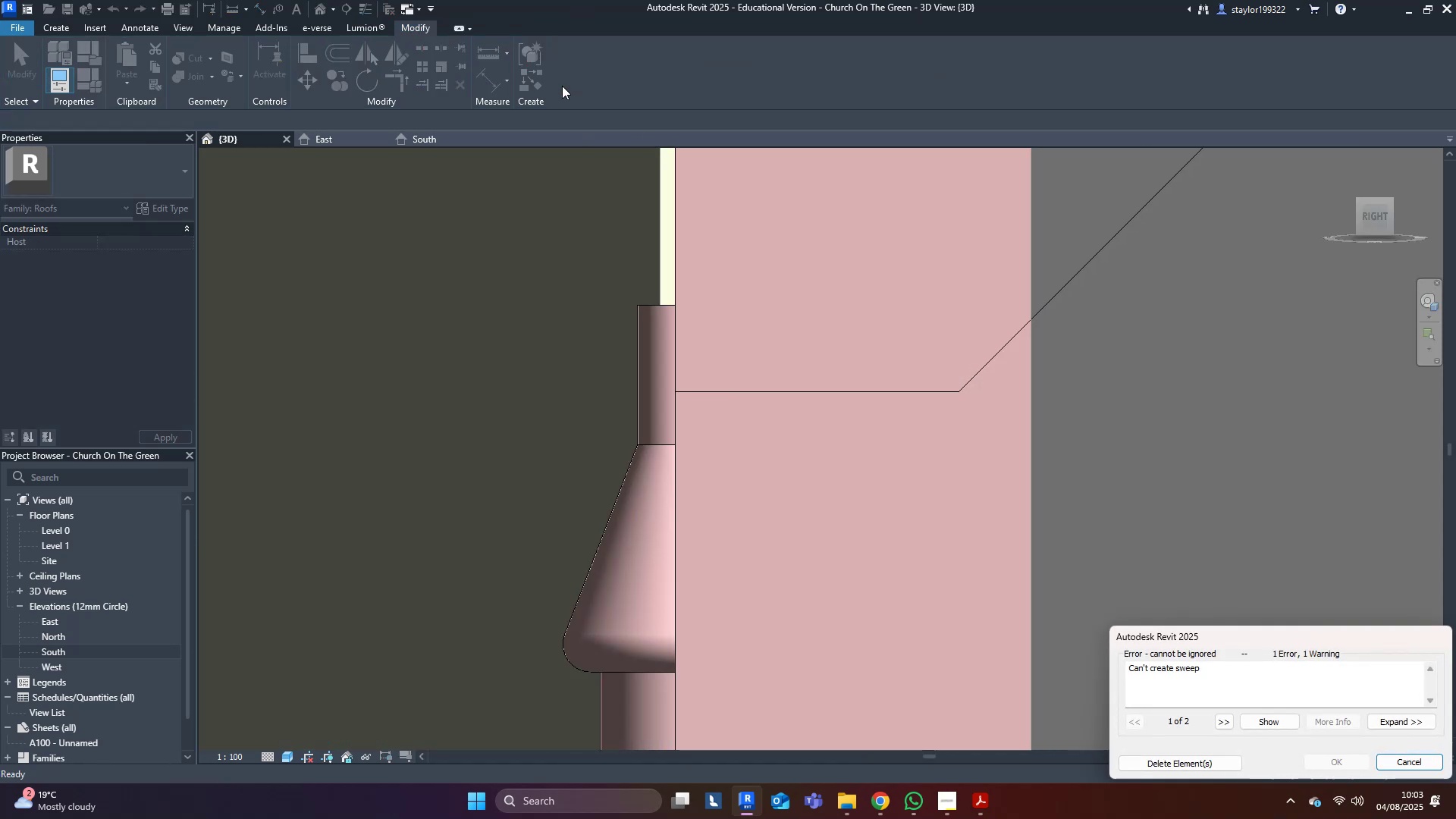 
key(Escape)
 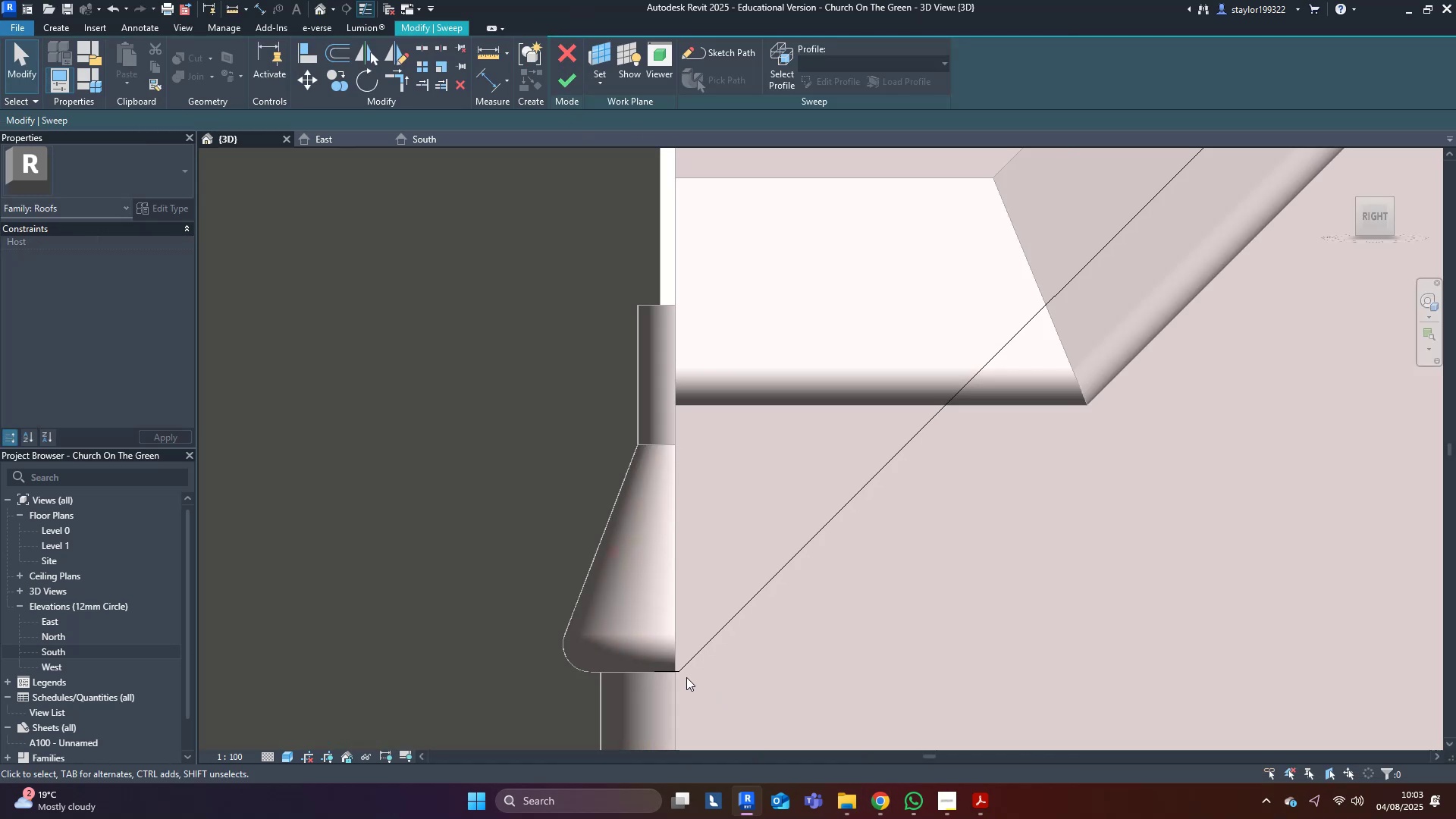 
left_click([671, 672])
 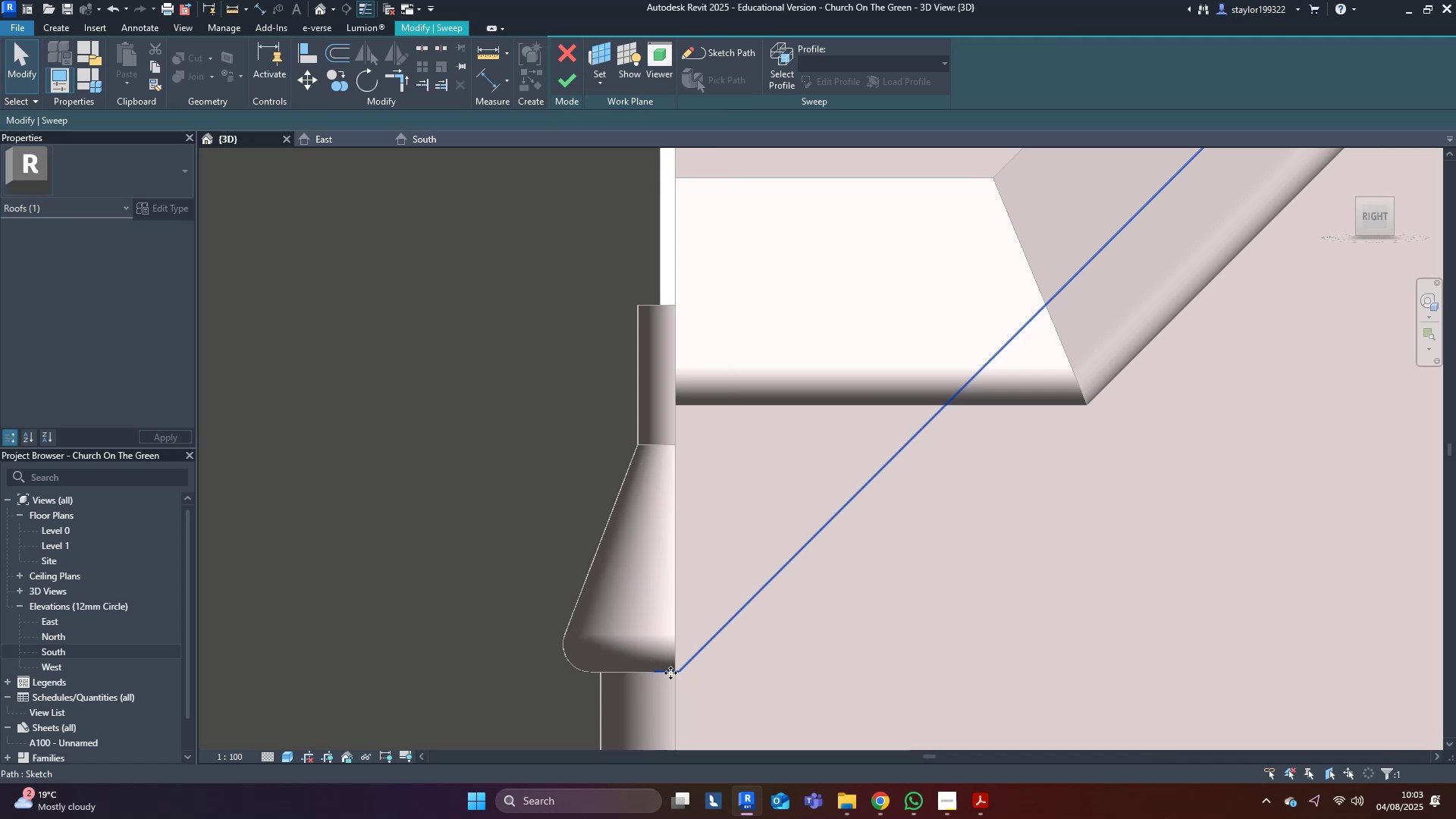 
left_click([670, 673])
 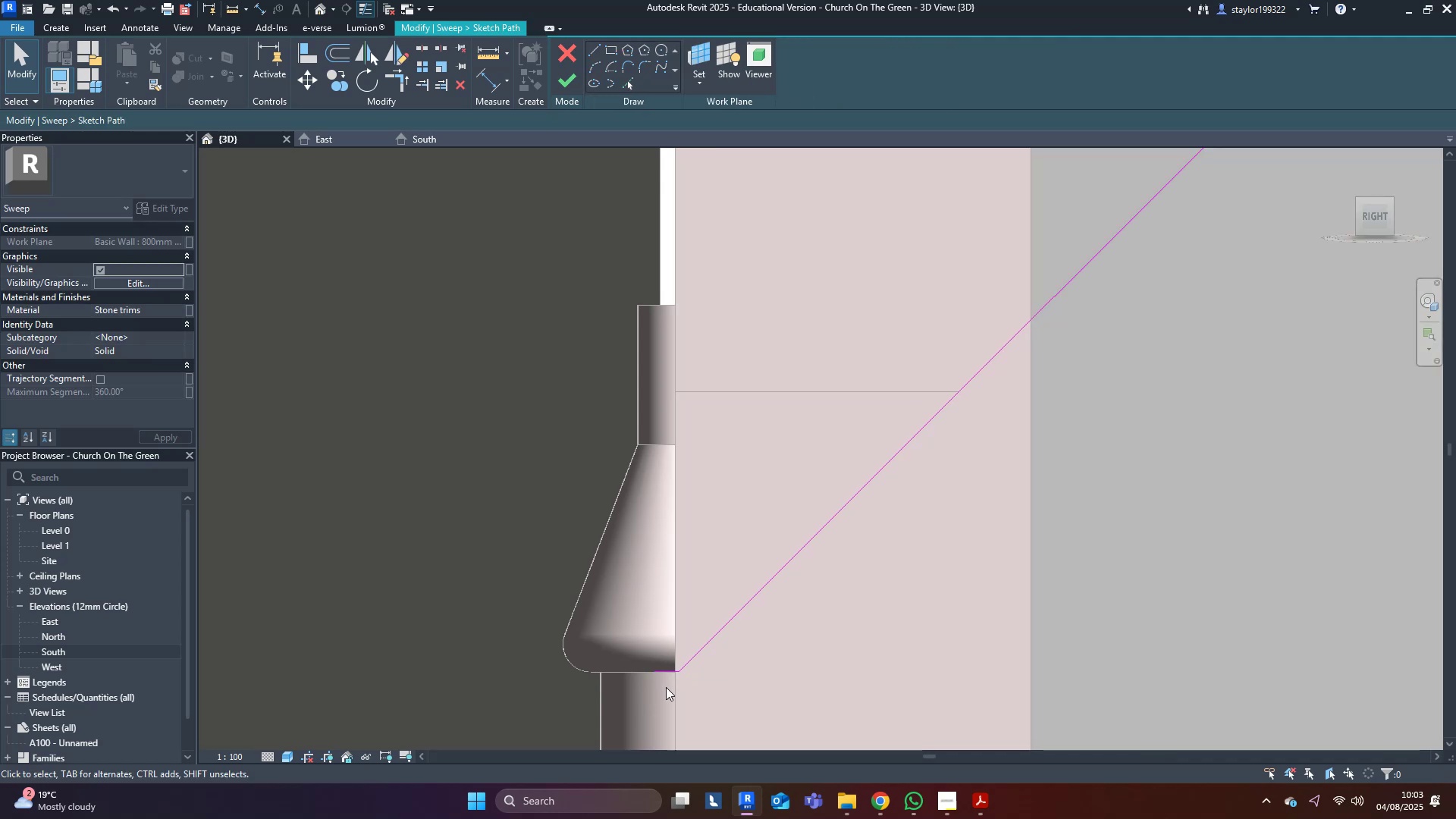 
left_click([671, 673])
 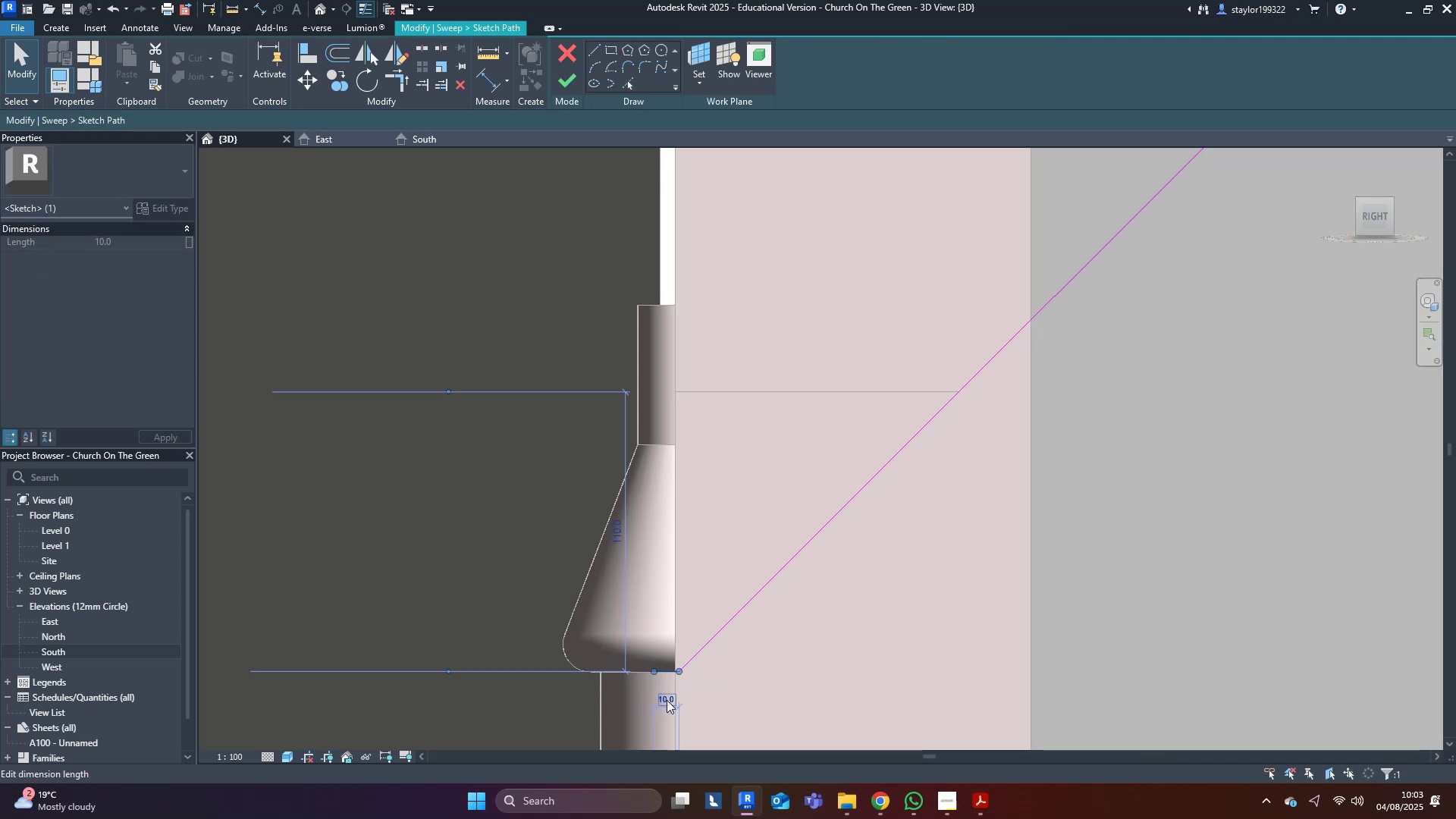 
left_click([667, 704])
 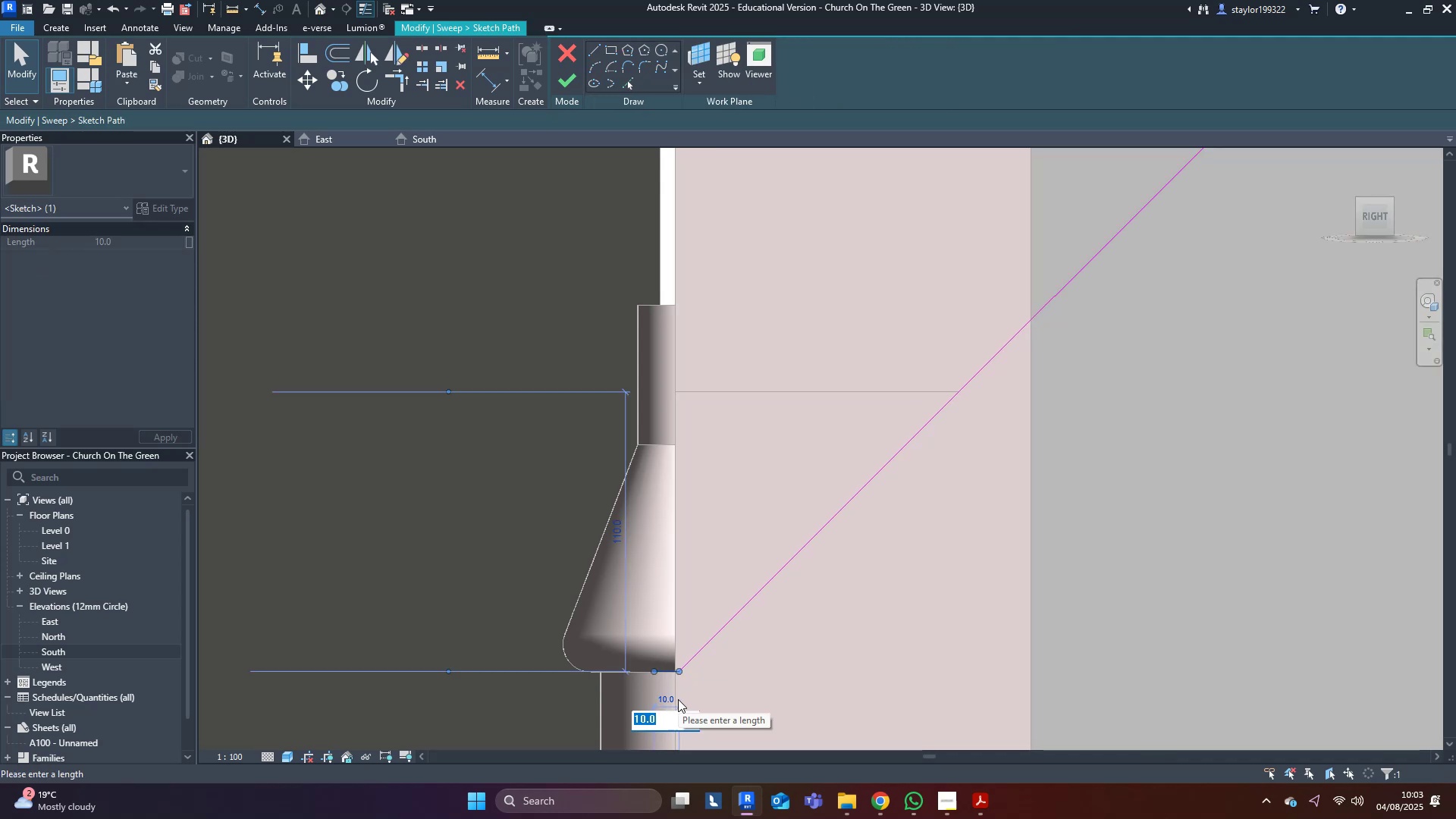 
type(25)
 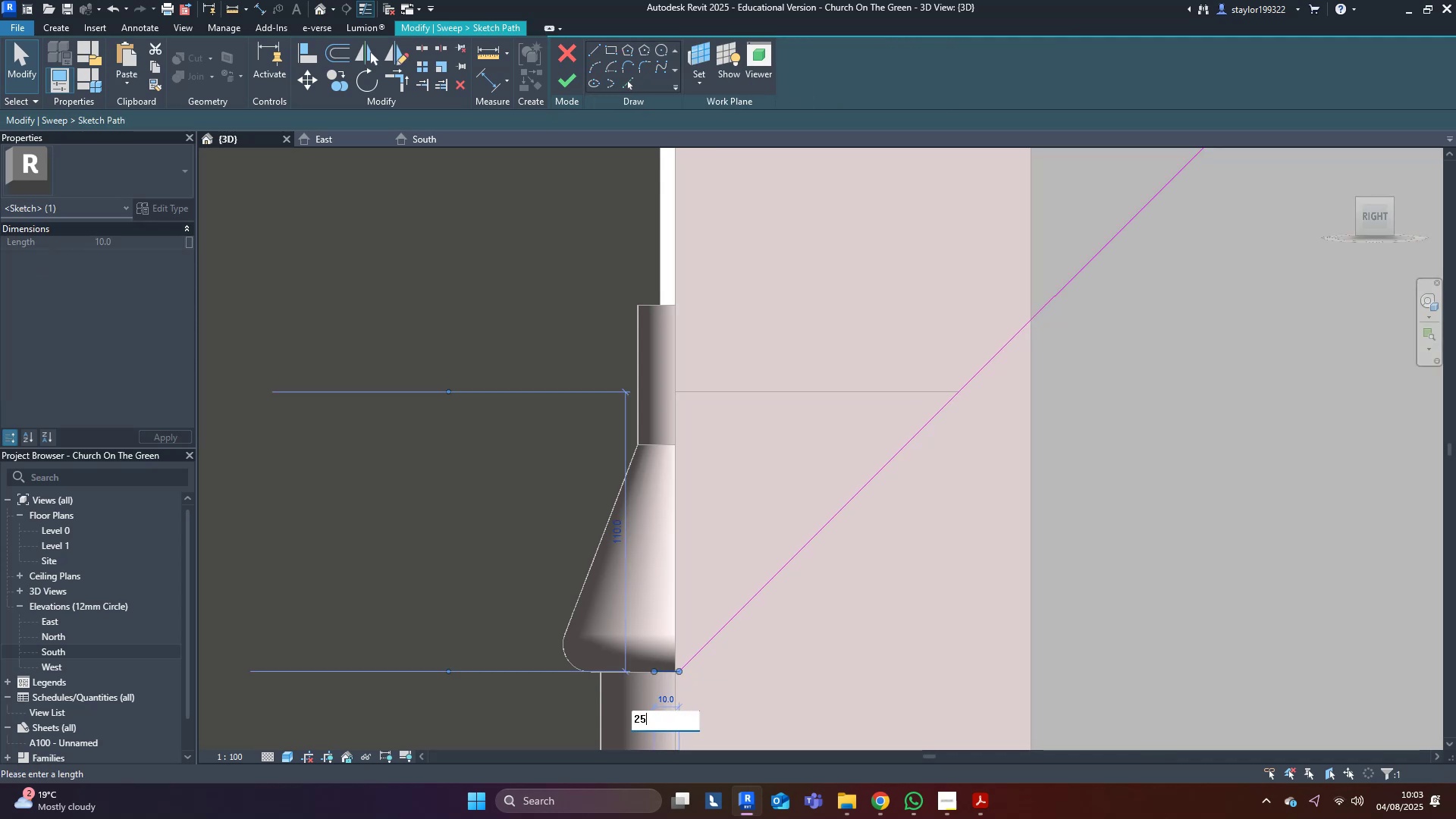 
key(Enter)
 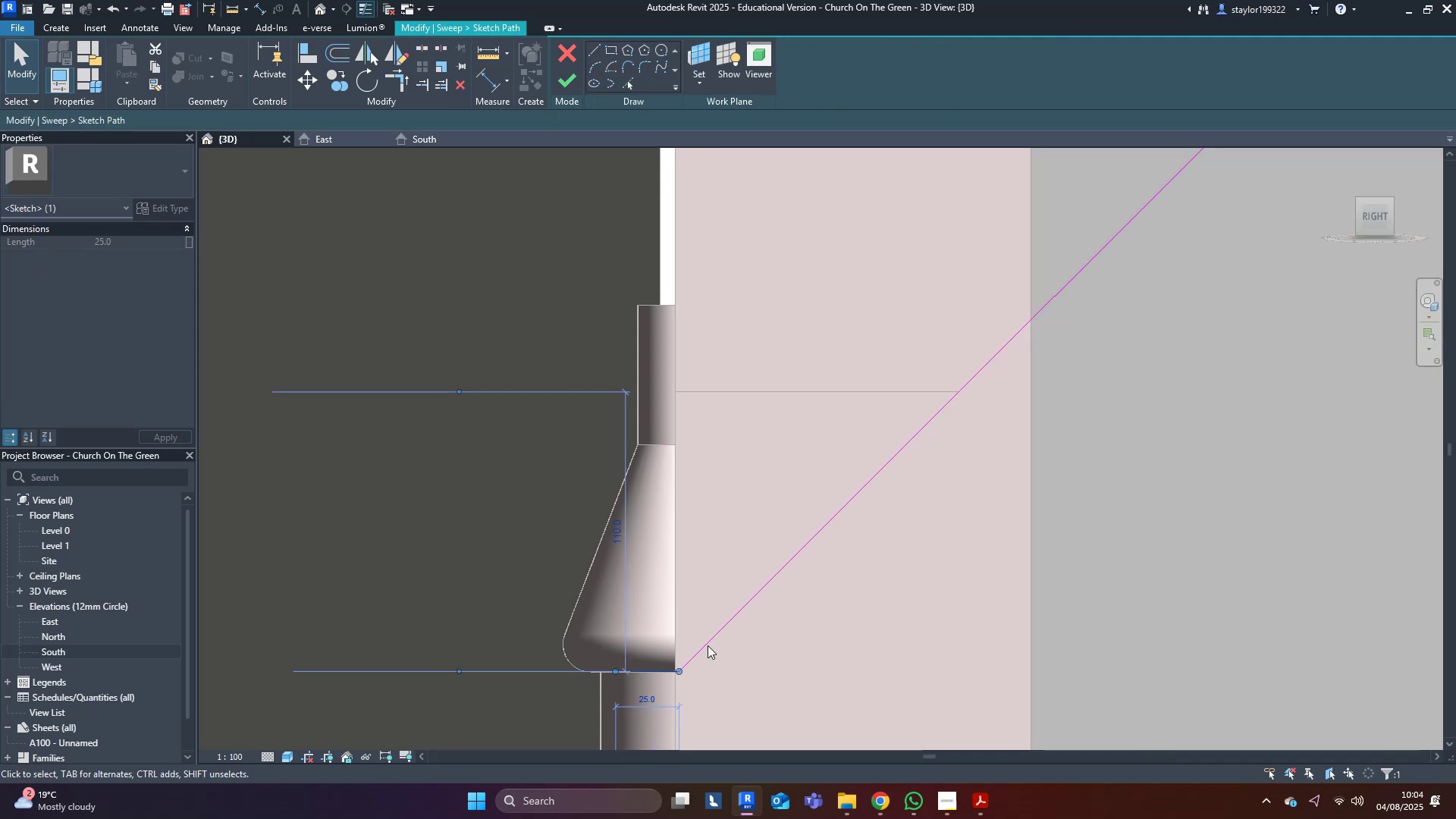 
left_click([751, 520])
 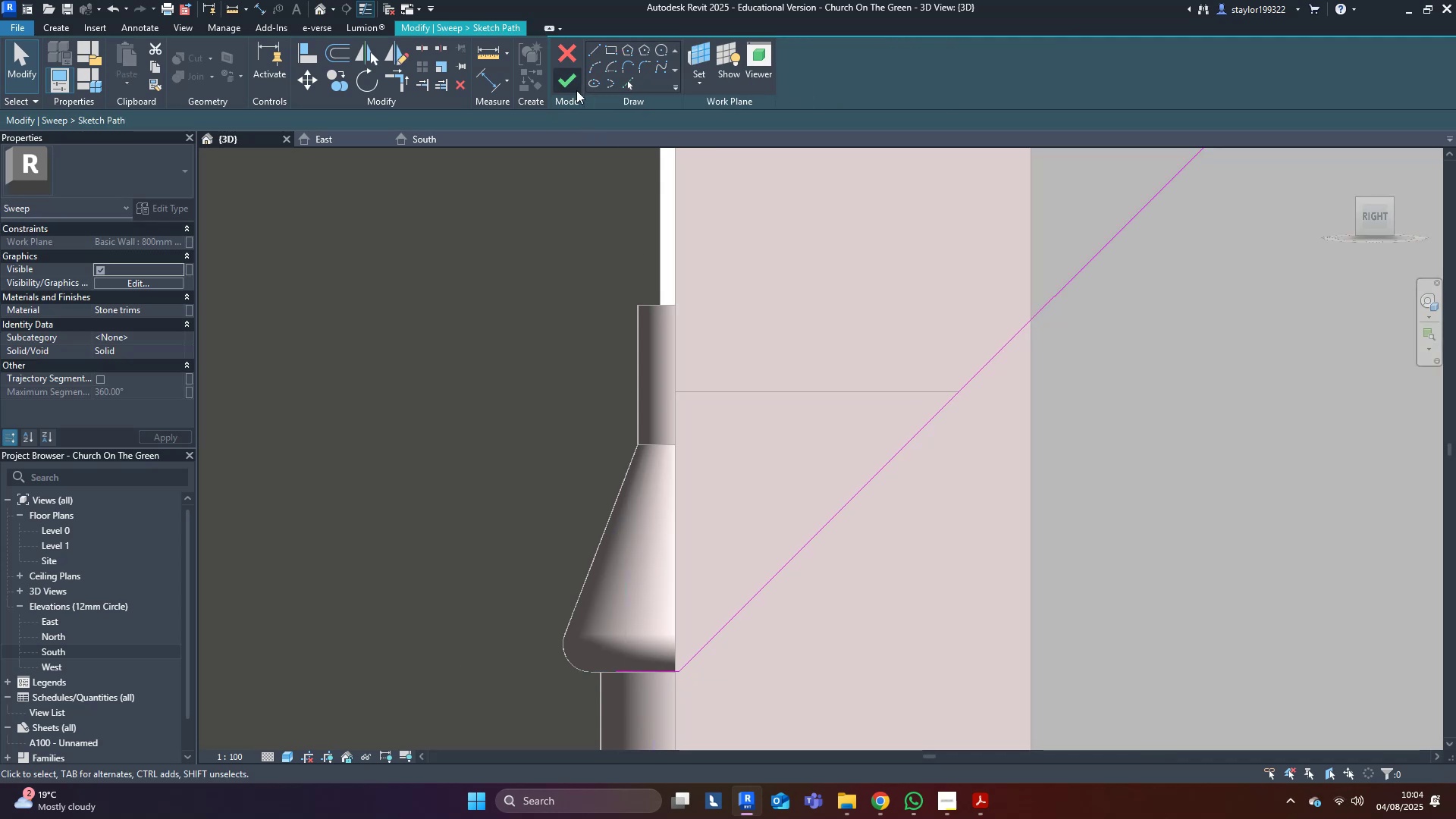 
left_click([576, 86])
 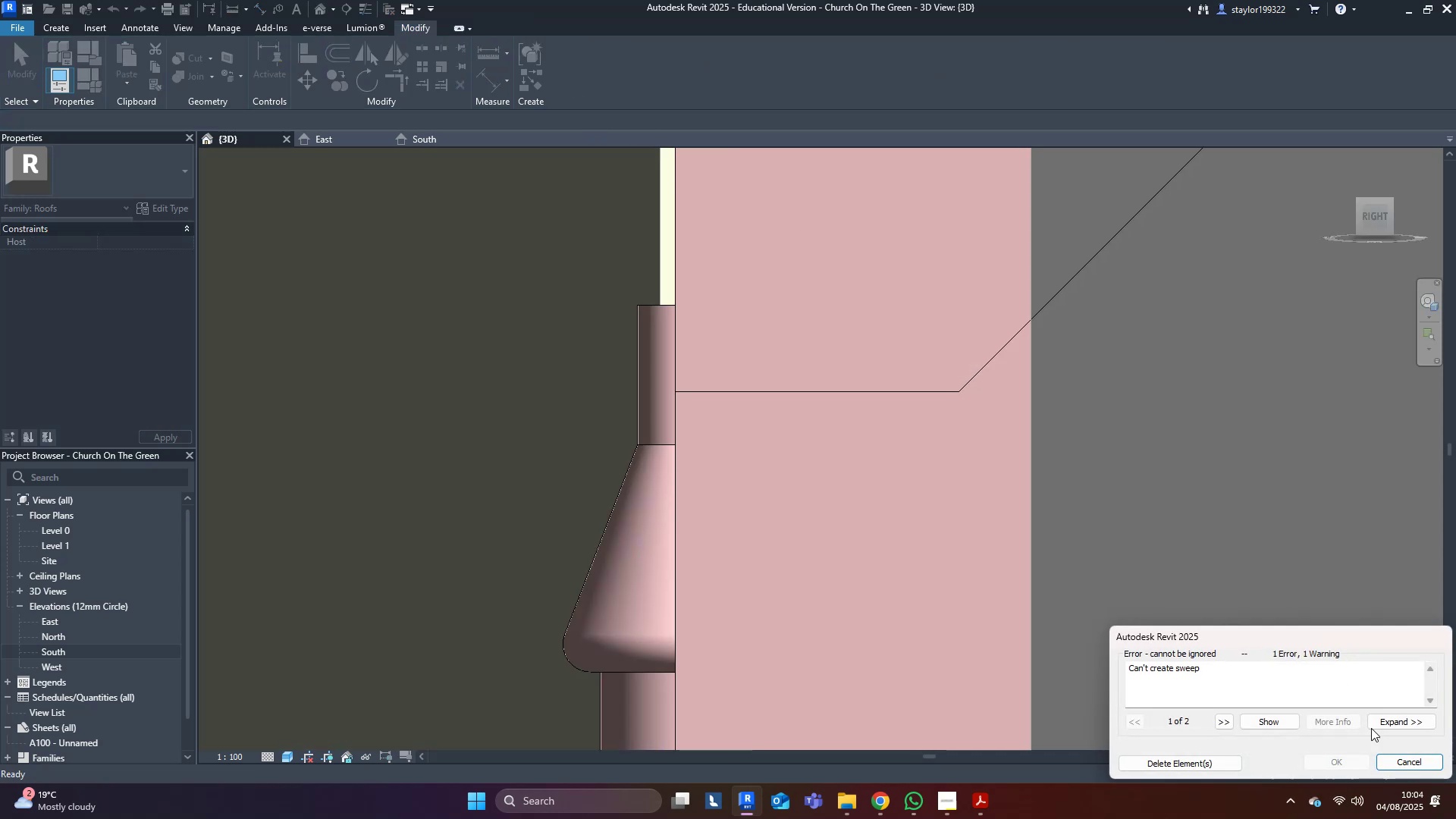 
left_click([1421, 774])
 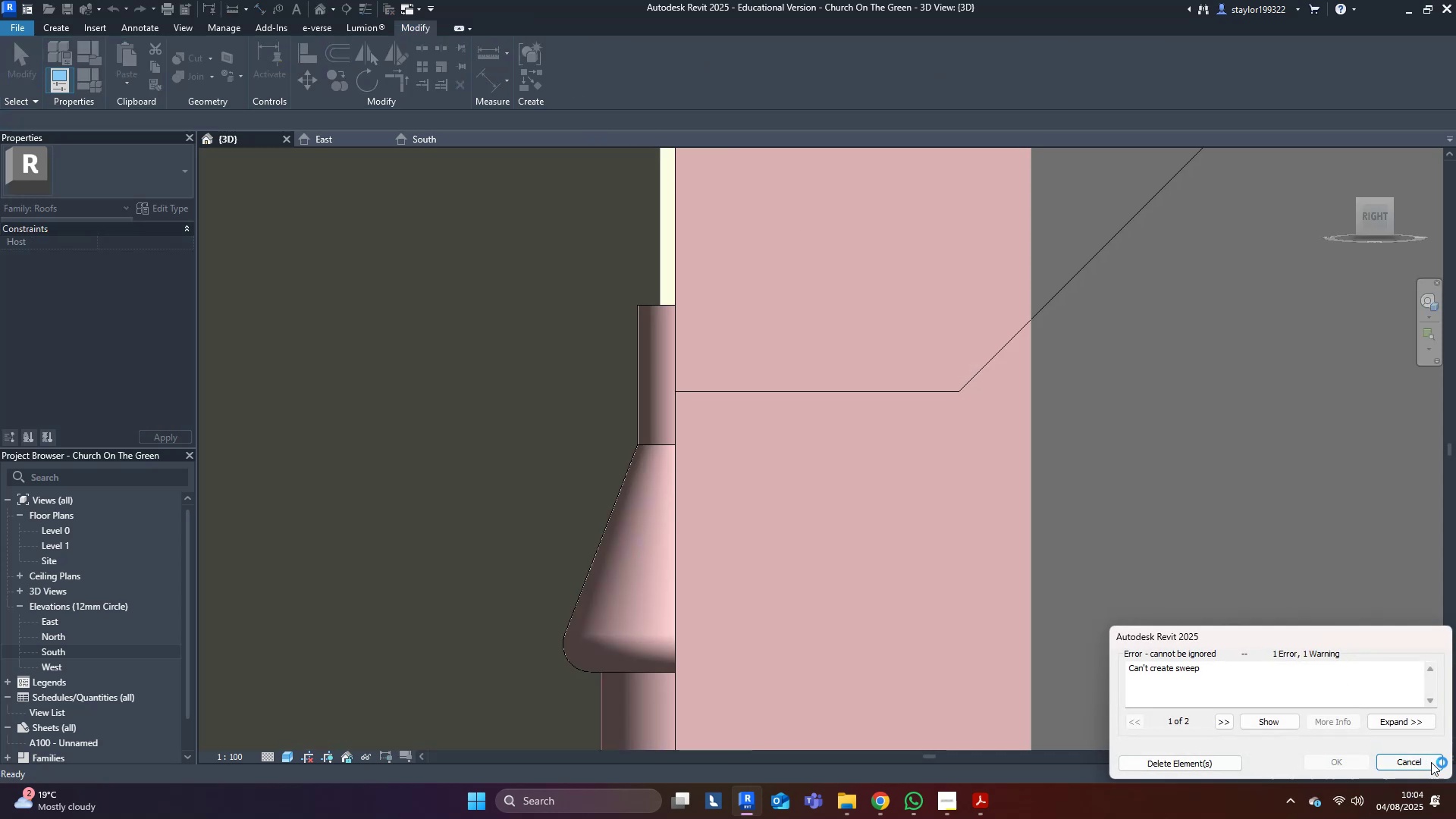 
left_click([1420, 764])
 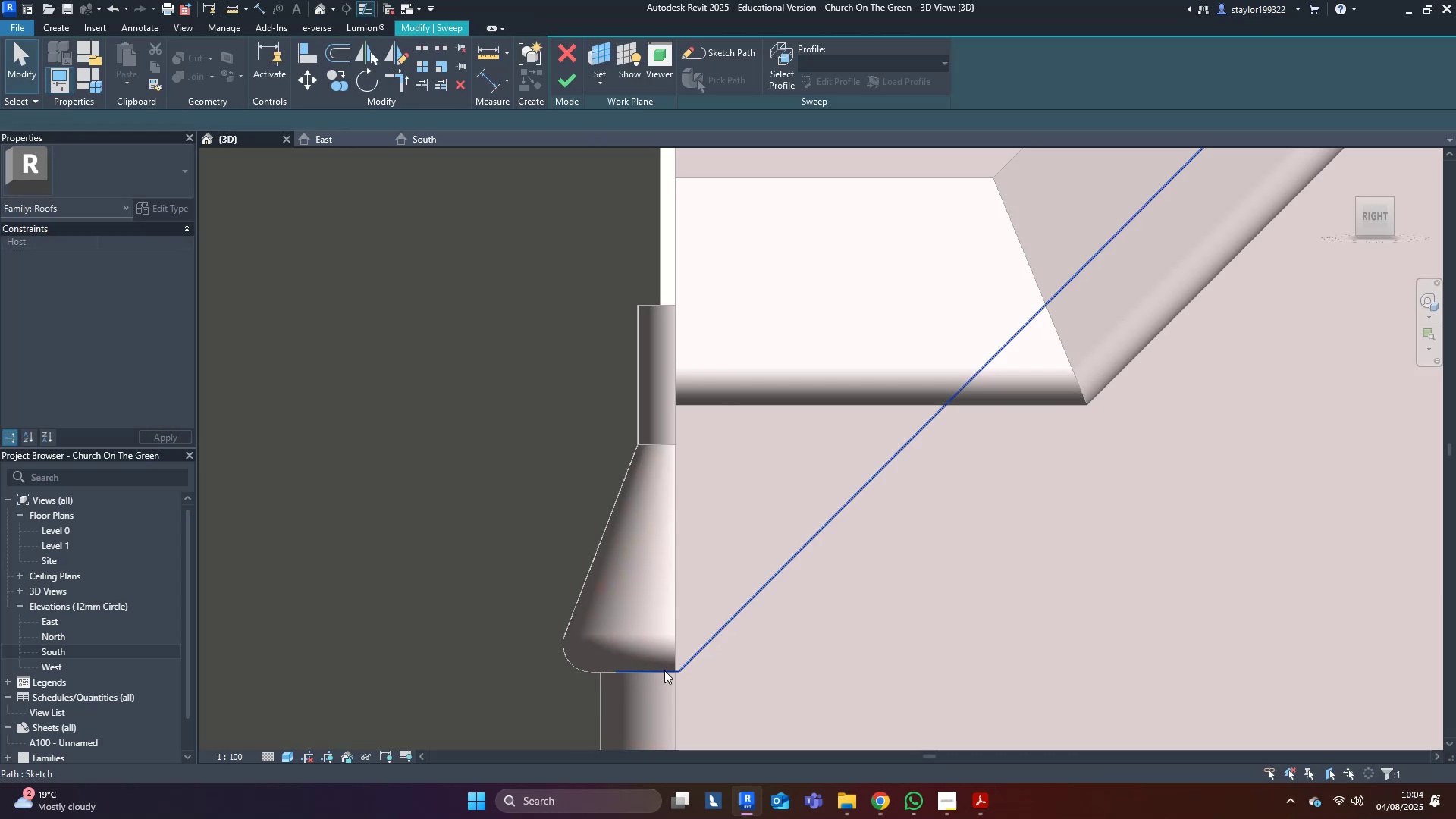 
double_click([664, 670])
 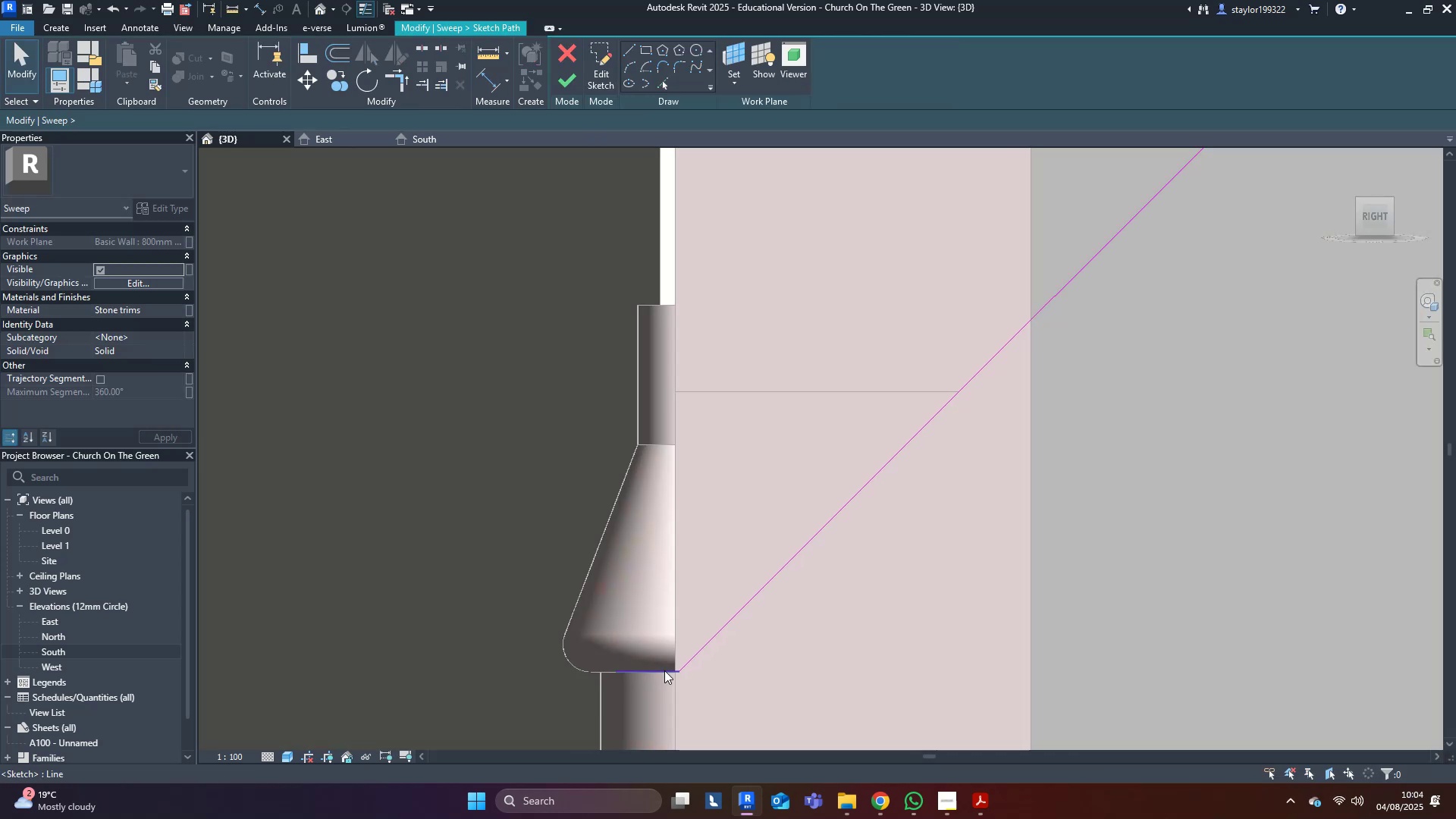 
triple_click([664, 670])
 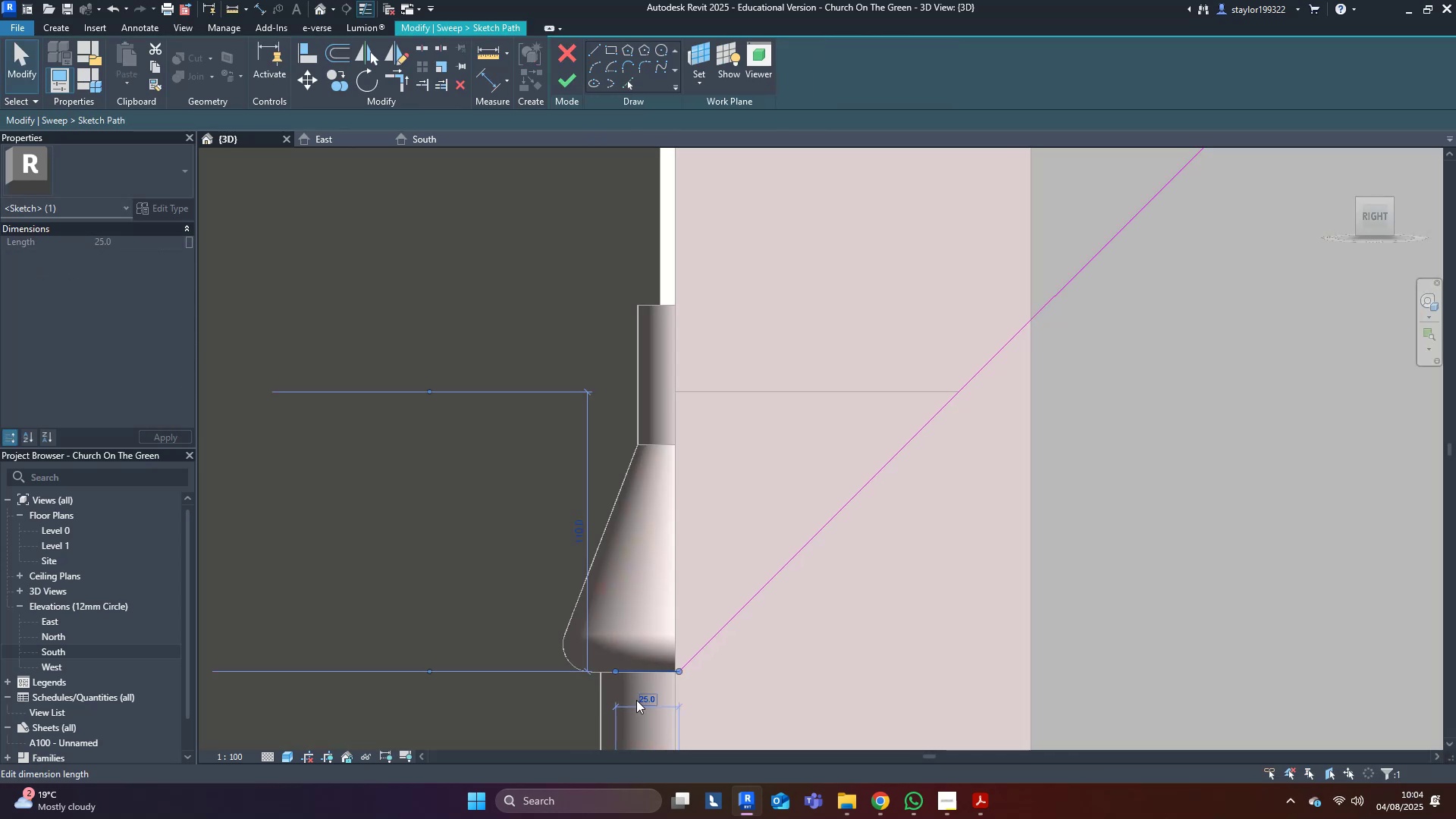 
left_click([641, 699])
 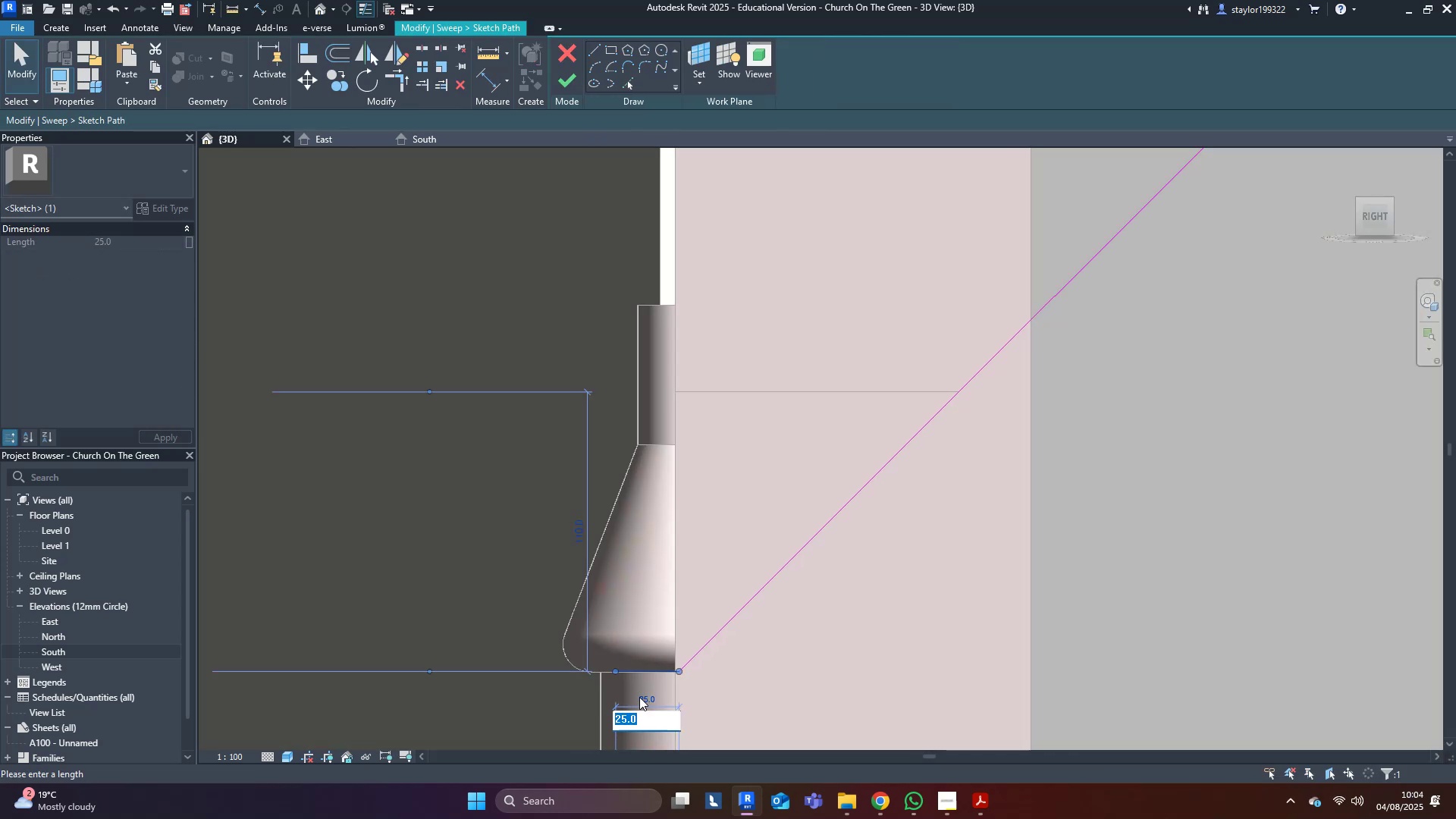 
type(40)
 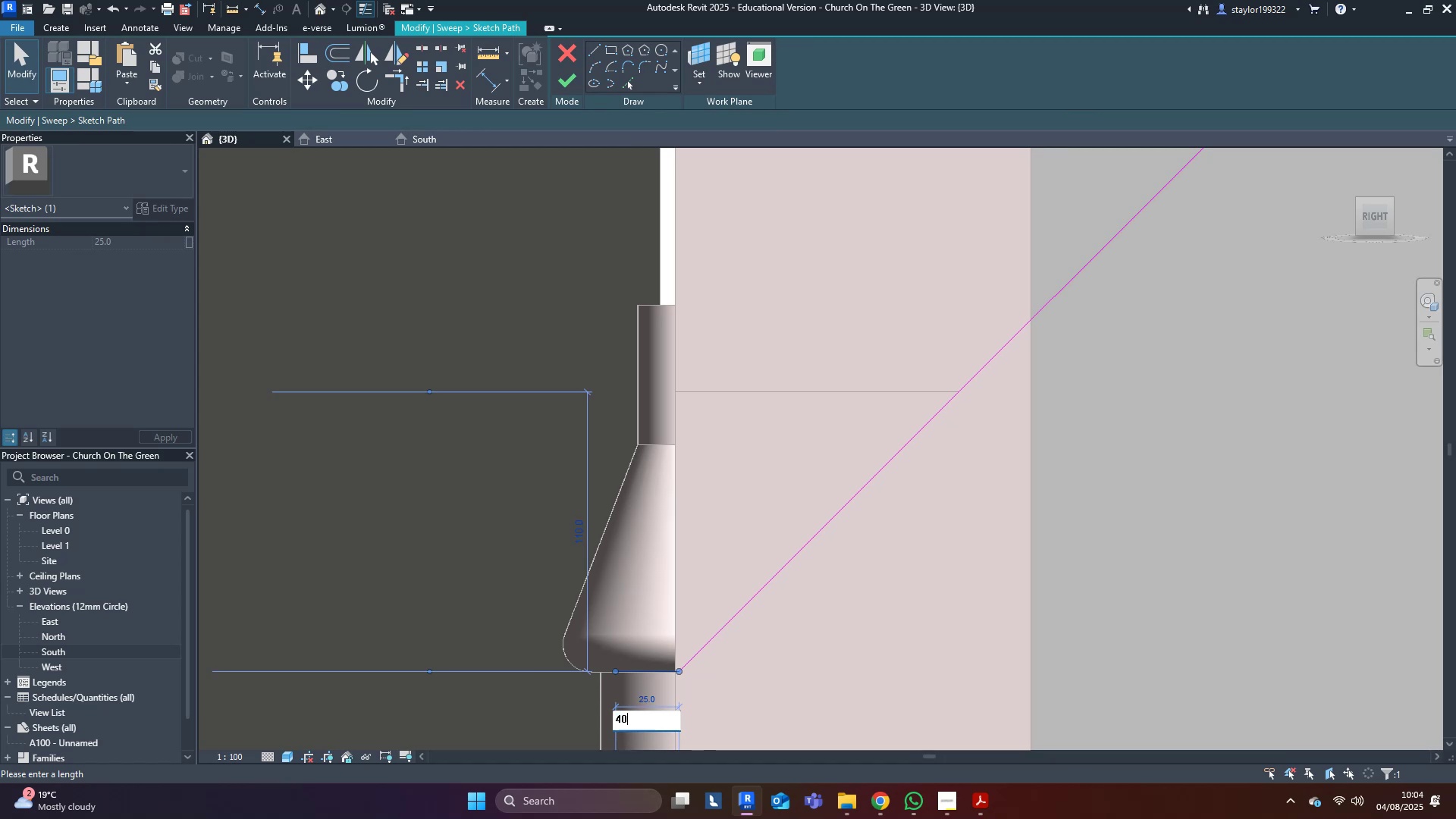 
key(Enter)
 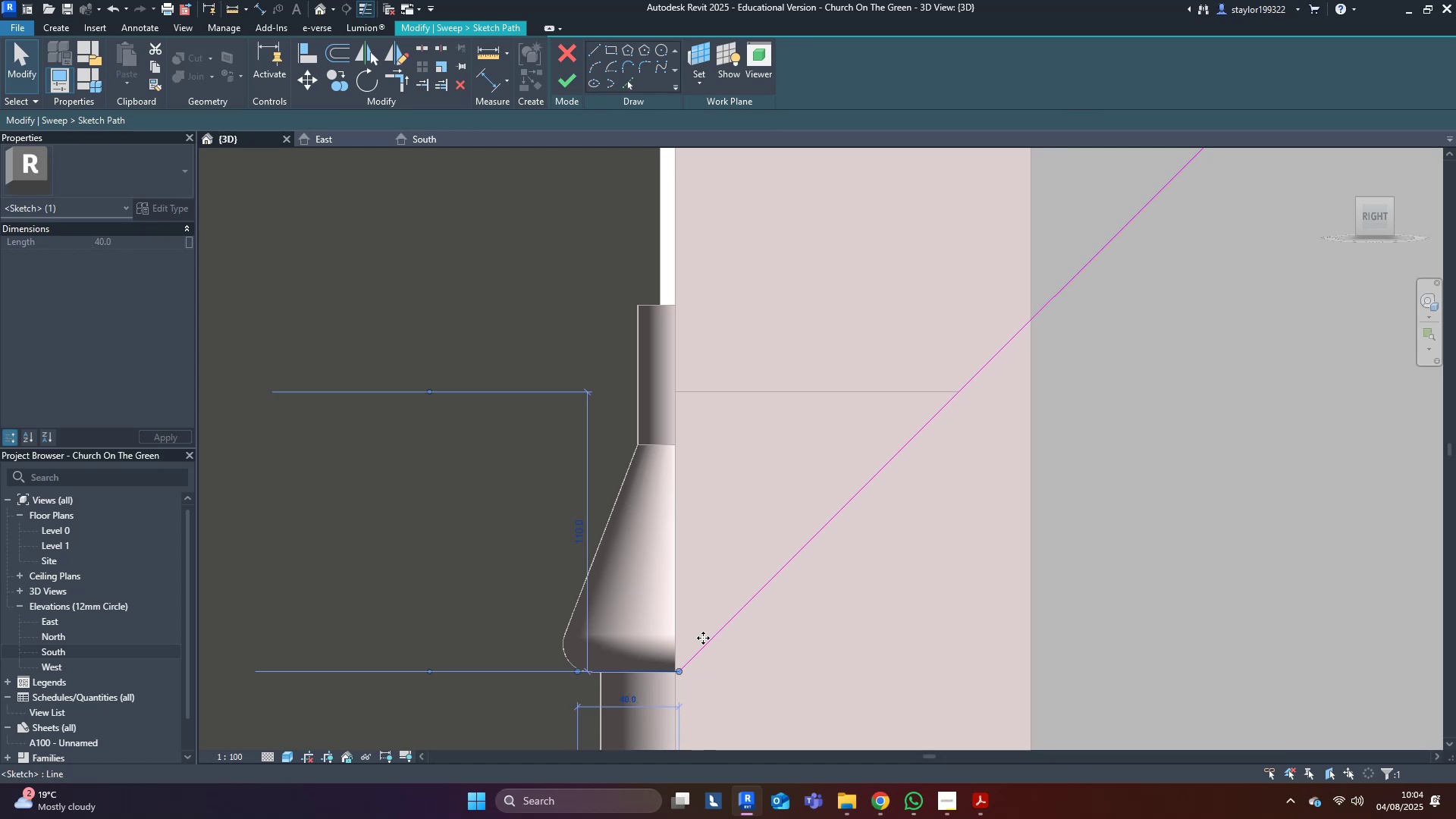 
left_click([777, 474])
 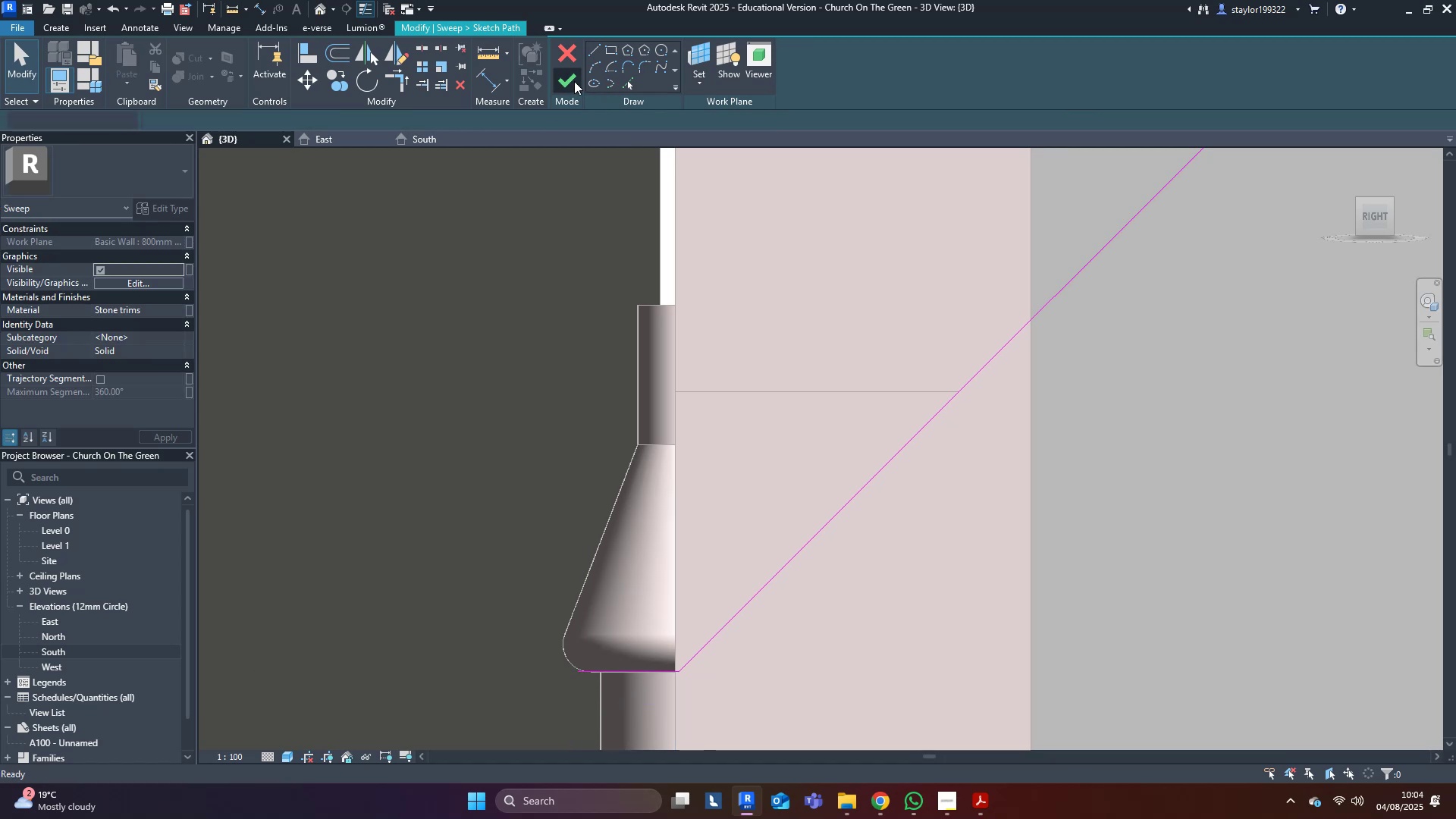 
double_click([572, 81])
 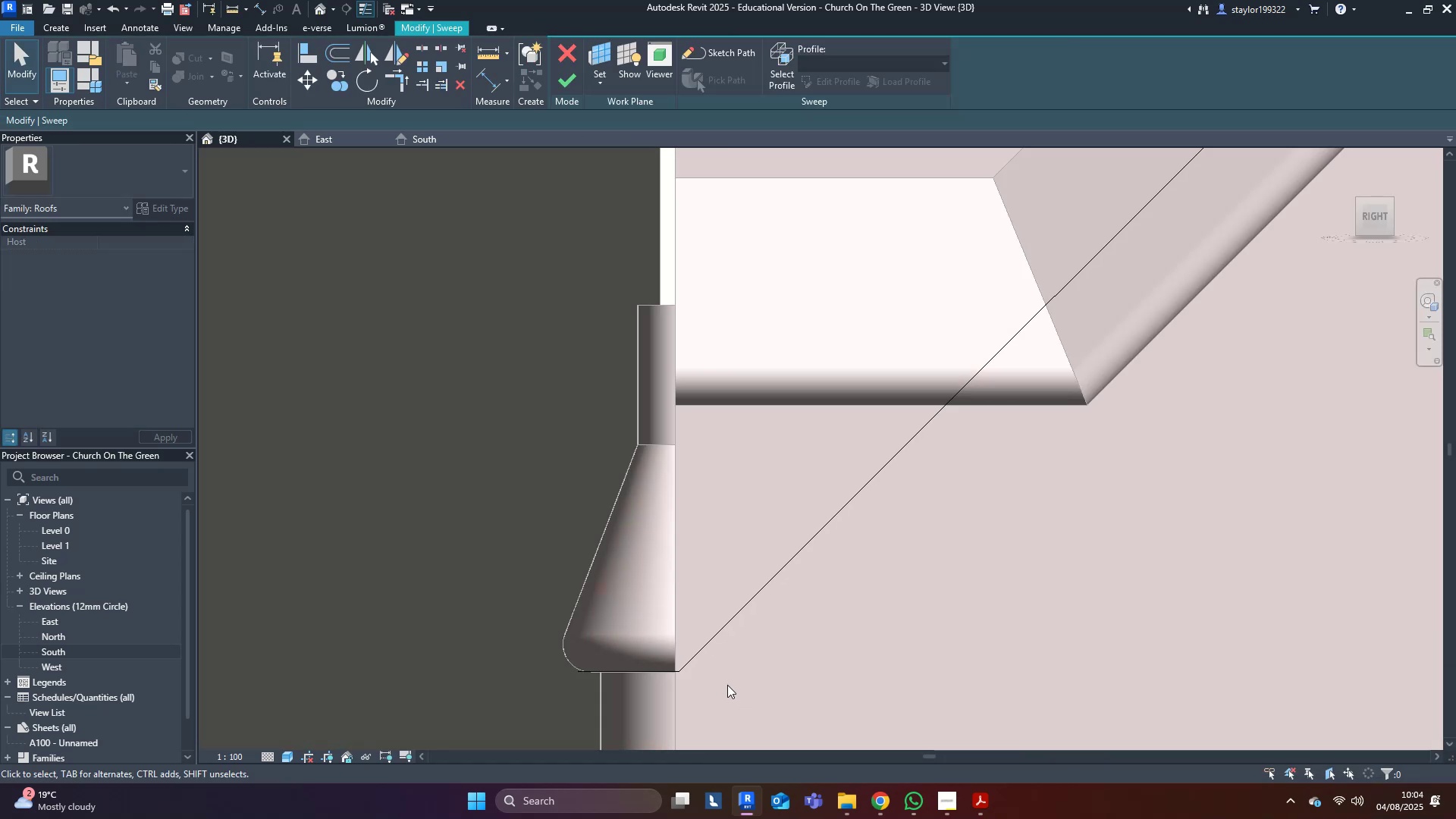 
double_click([632, 672])
 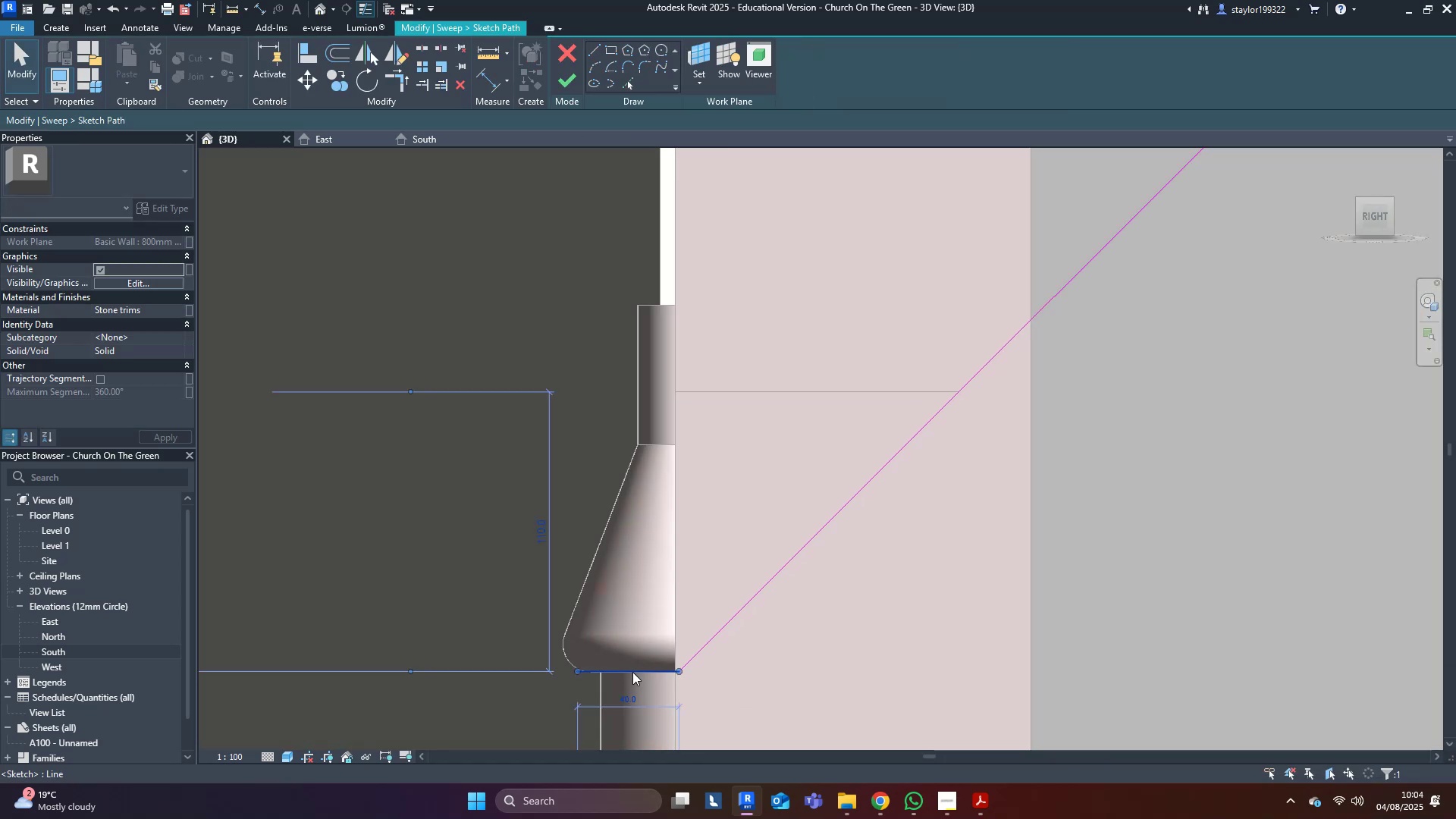 
triple_click([632, 672])
 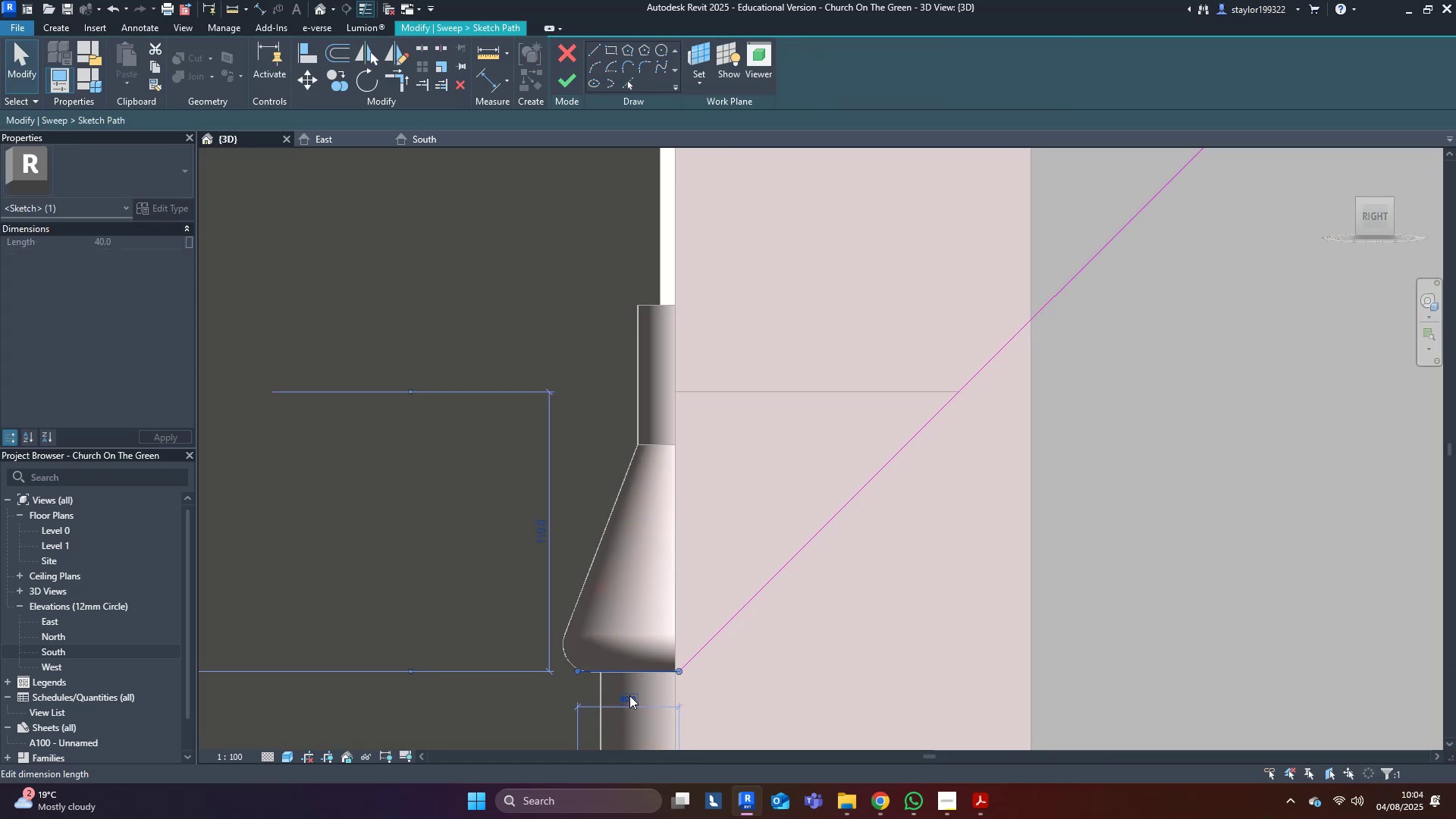 
left_click([629, 698])
 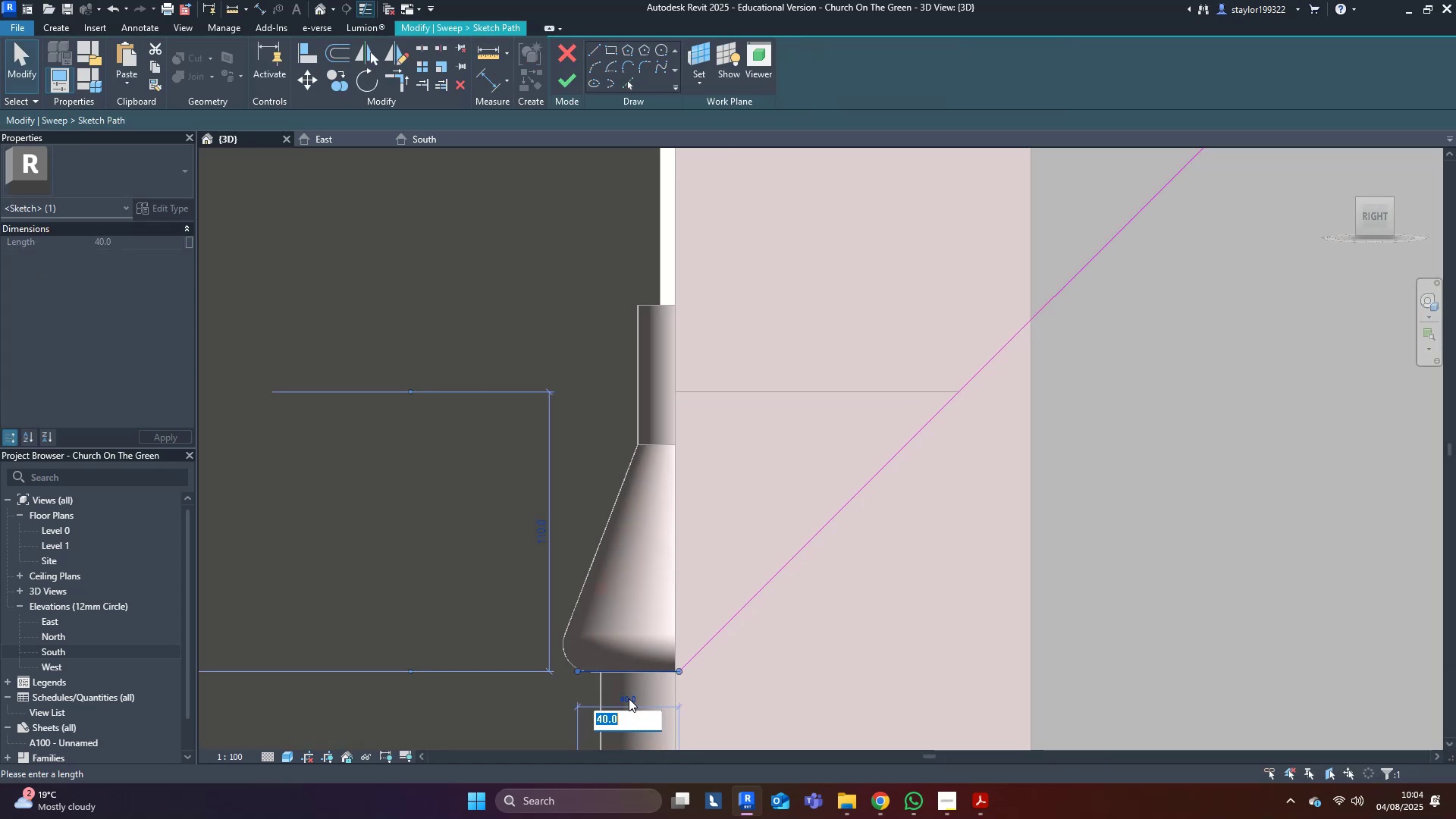 
type(60)
 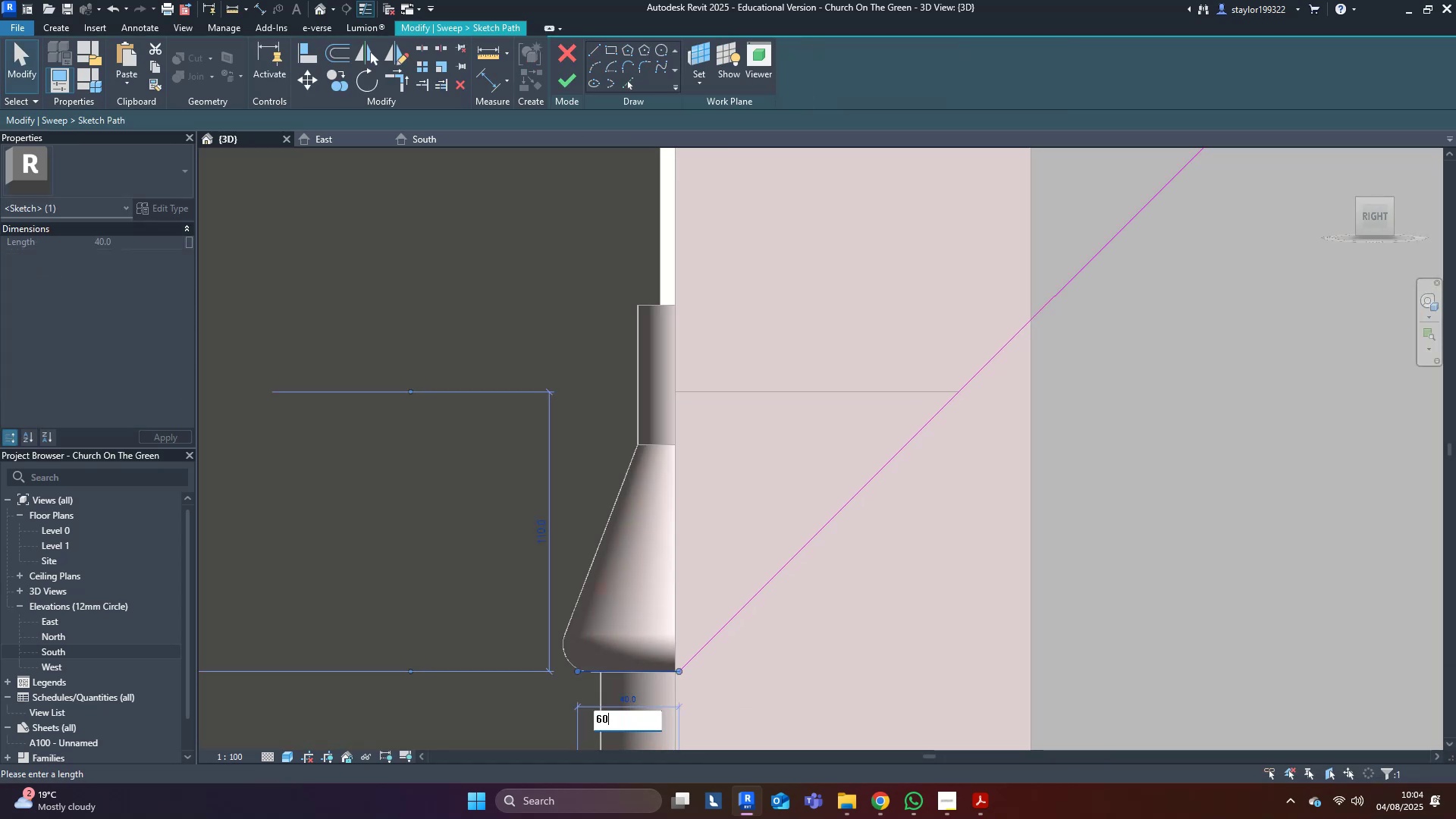 
key(Enter)
 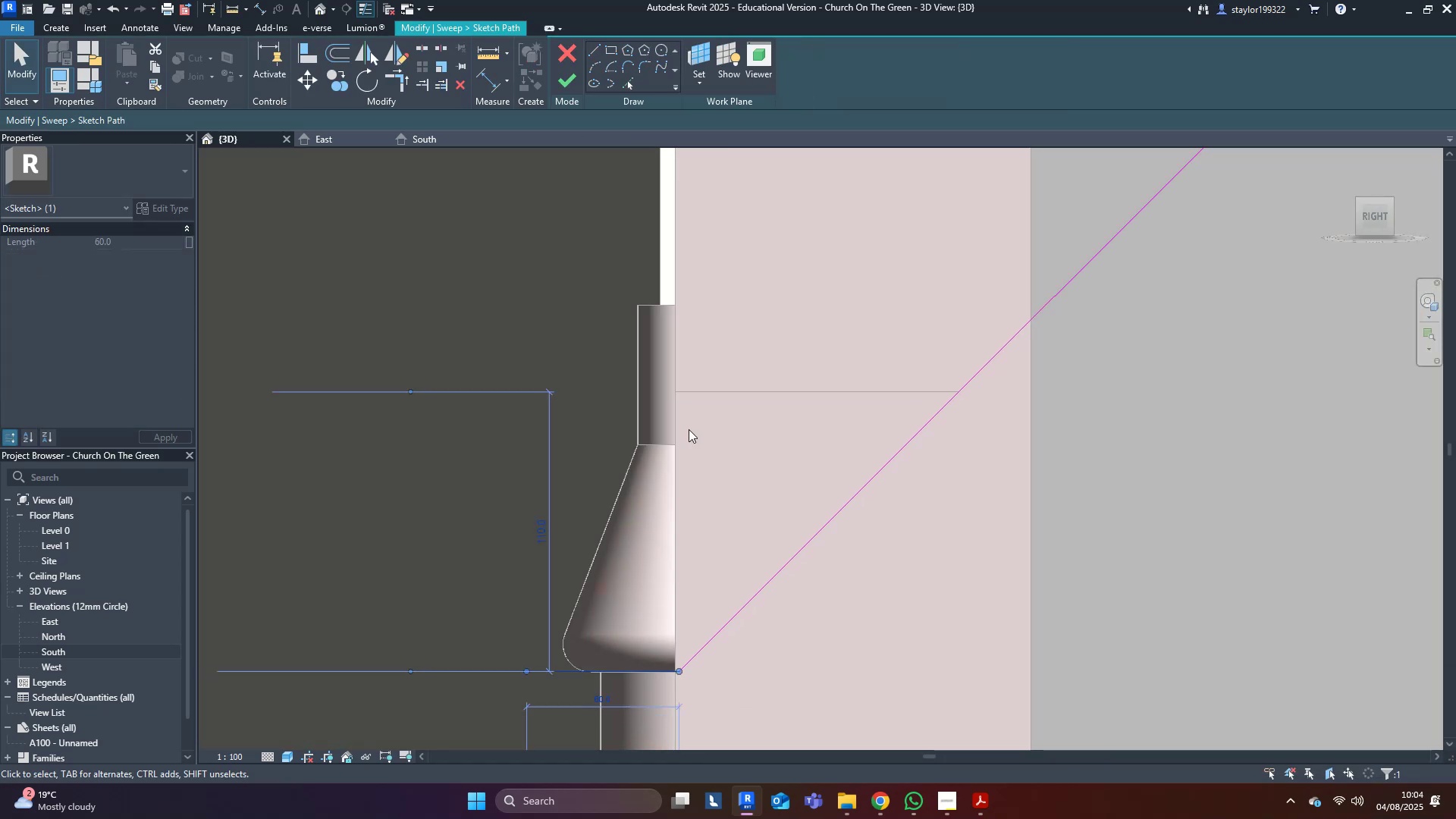 
left_click([690, 425])
 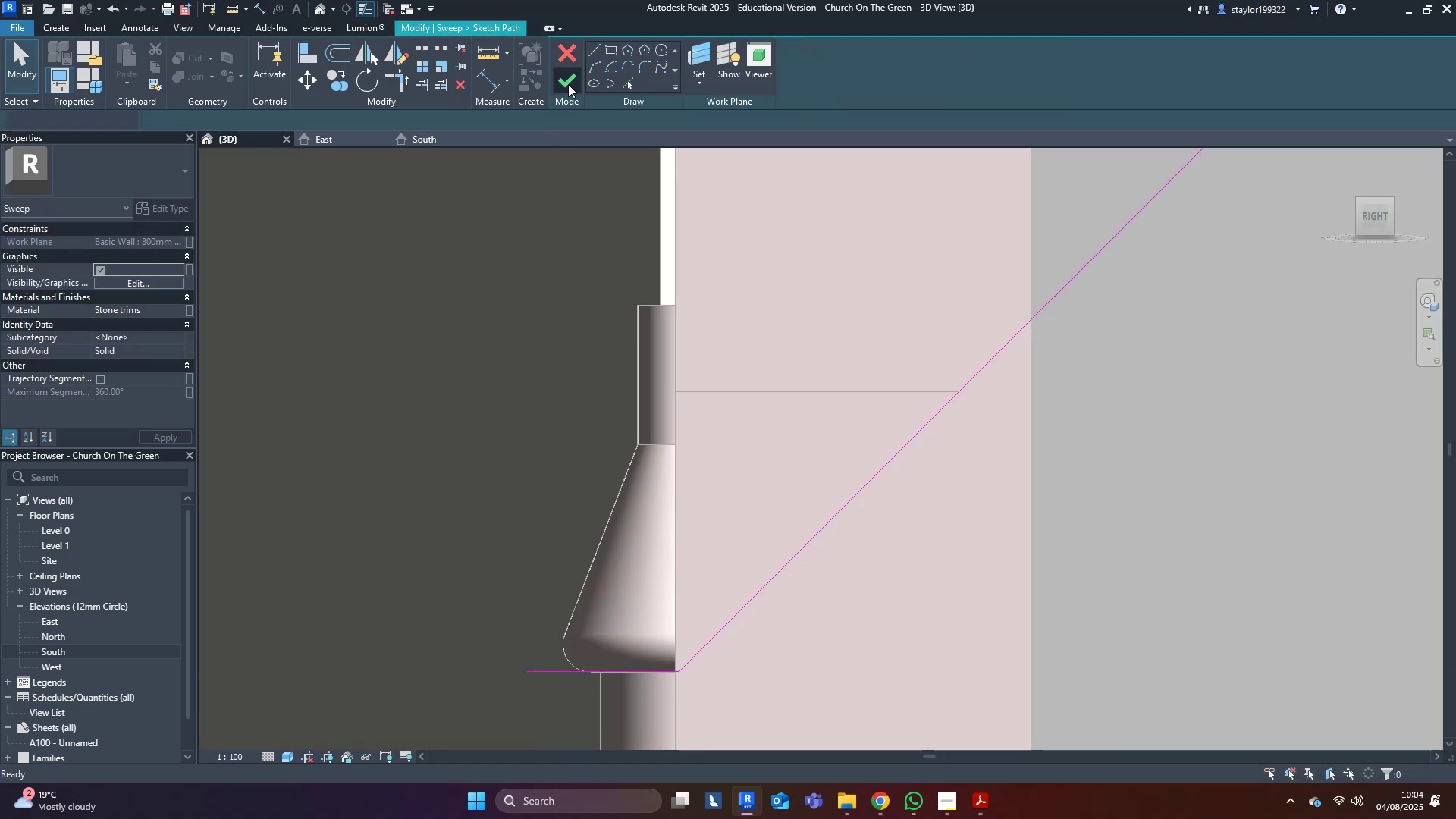 
double_click([568, 84])
 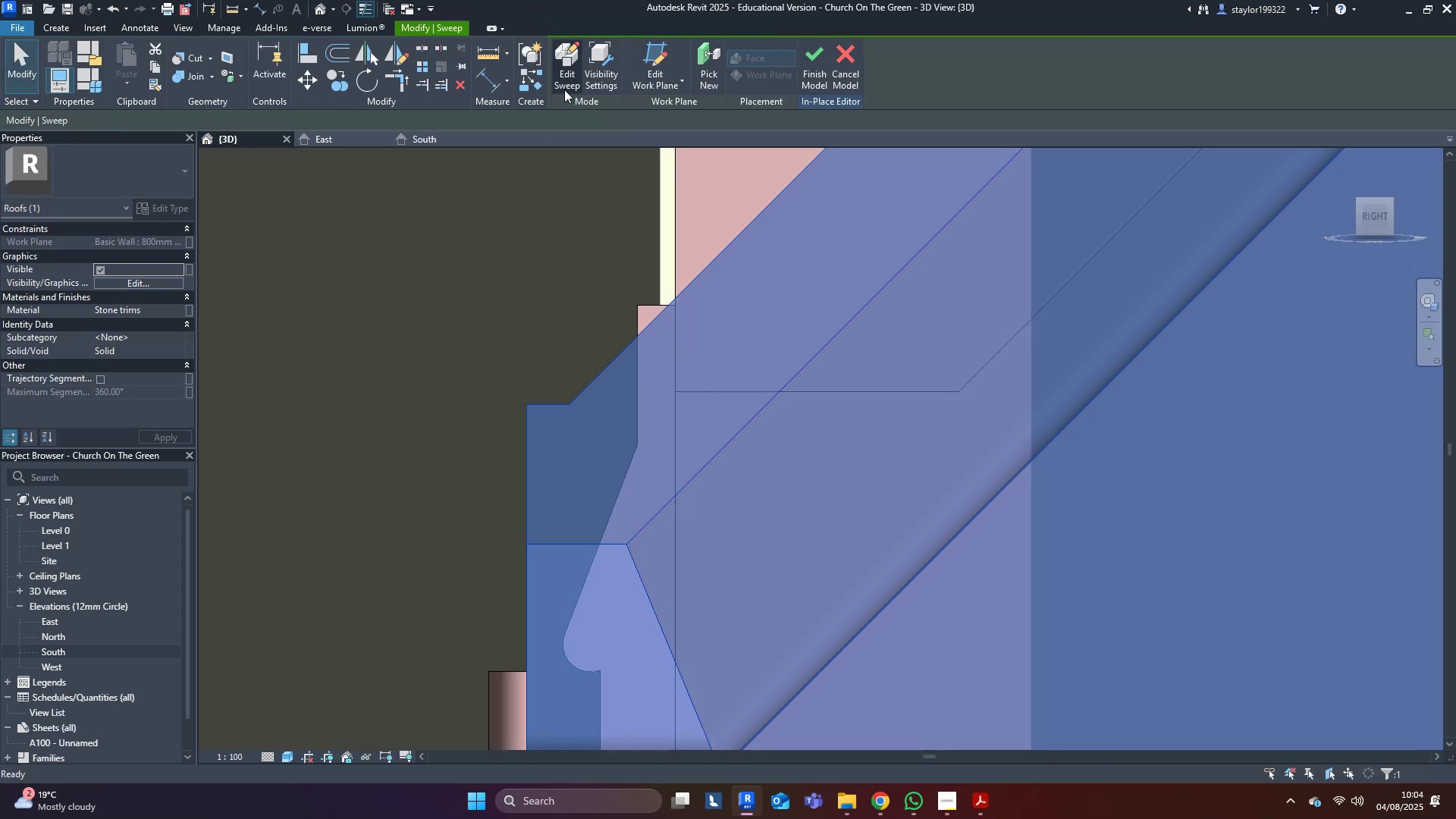 
key(Escape)
 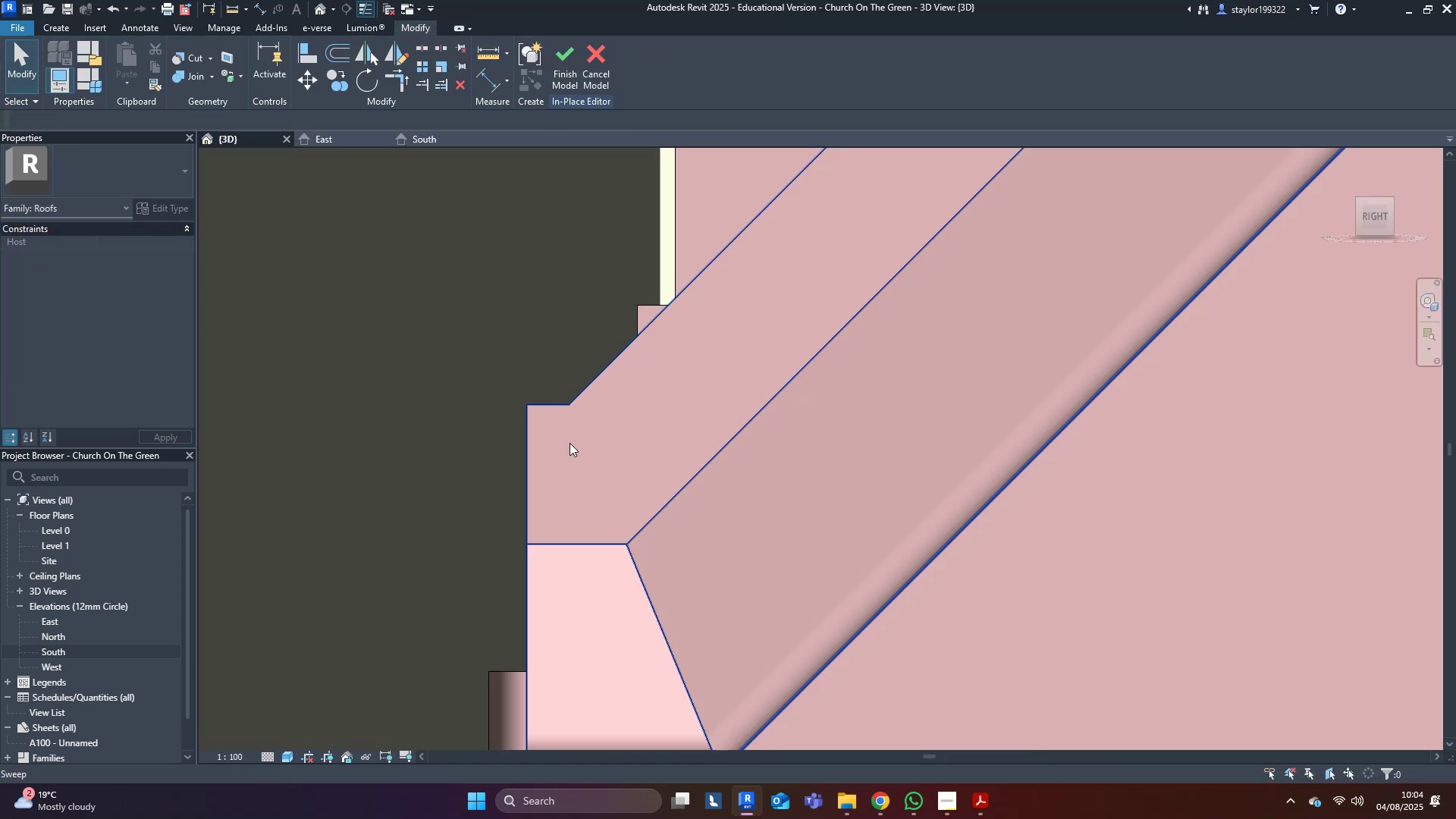 
scroll: coordinate [533, 591], scroll_direction: down, amount: 15.0
 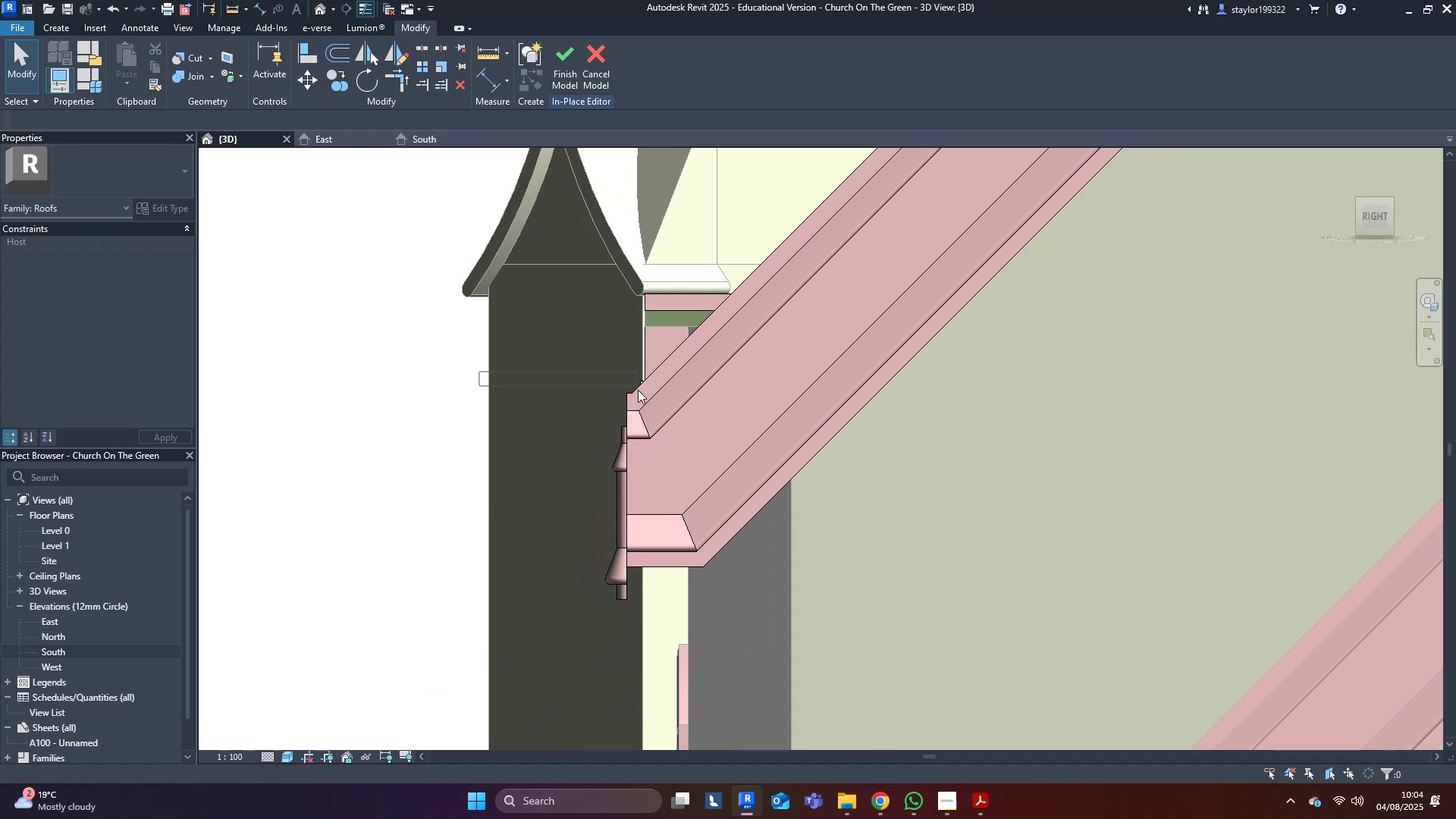 
scroll: coordinate [611, 465], scroll_direction: up, amount: 6.0
 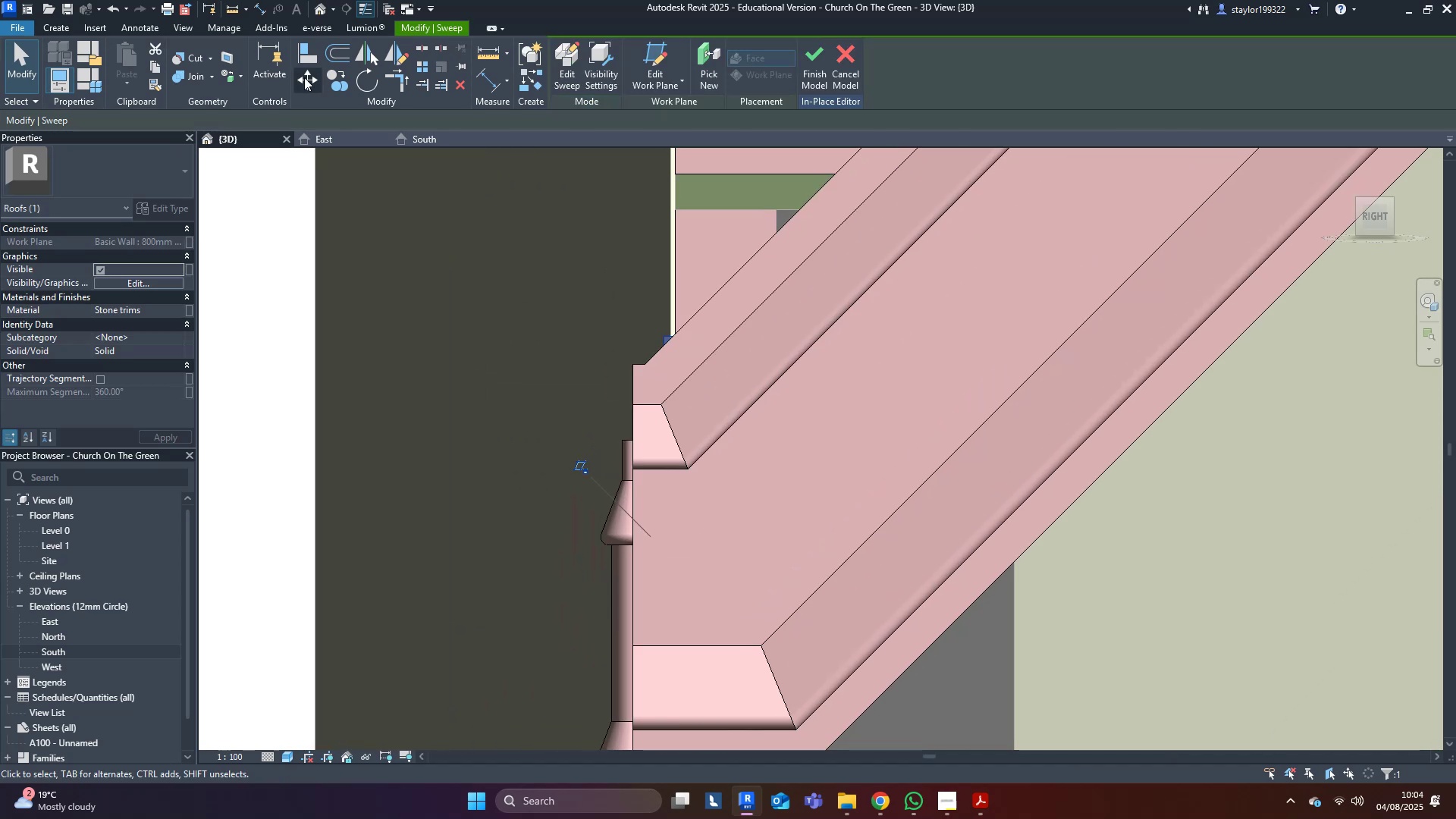 
double_click([306, 77])
 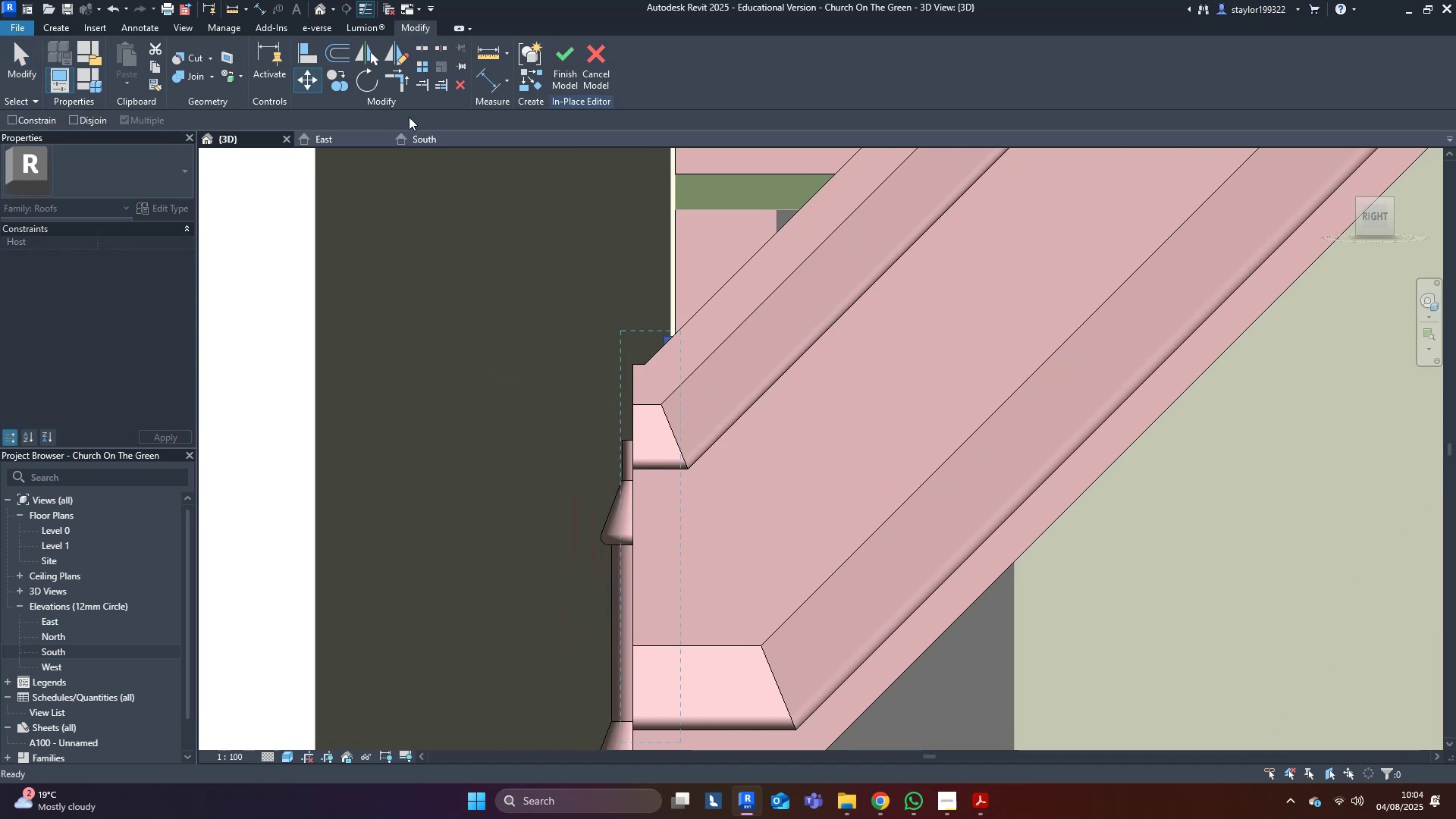 
scroll: coordinate [613, 359], scroll_direction: up, amount: 9.0
 